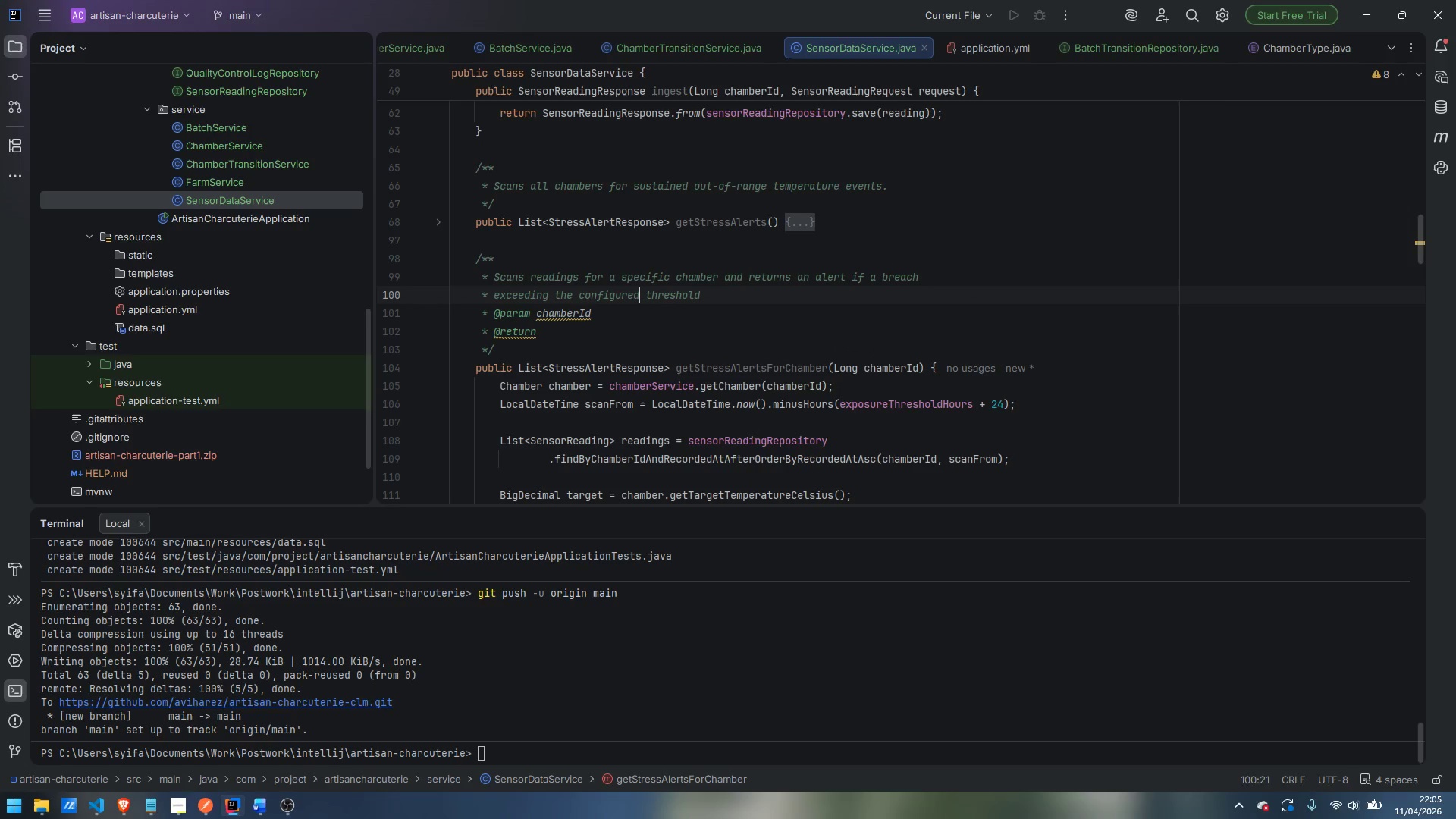 
key(Control+ArrowRight)
 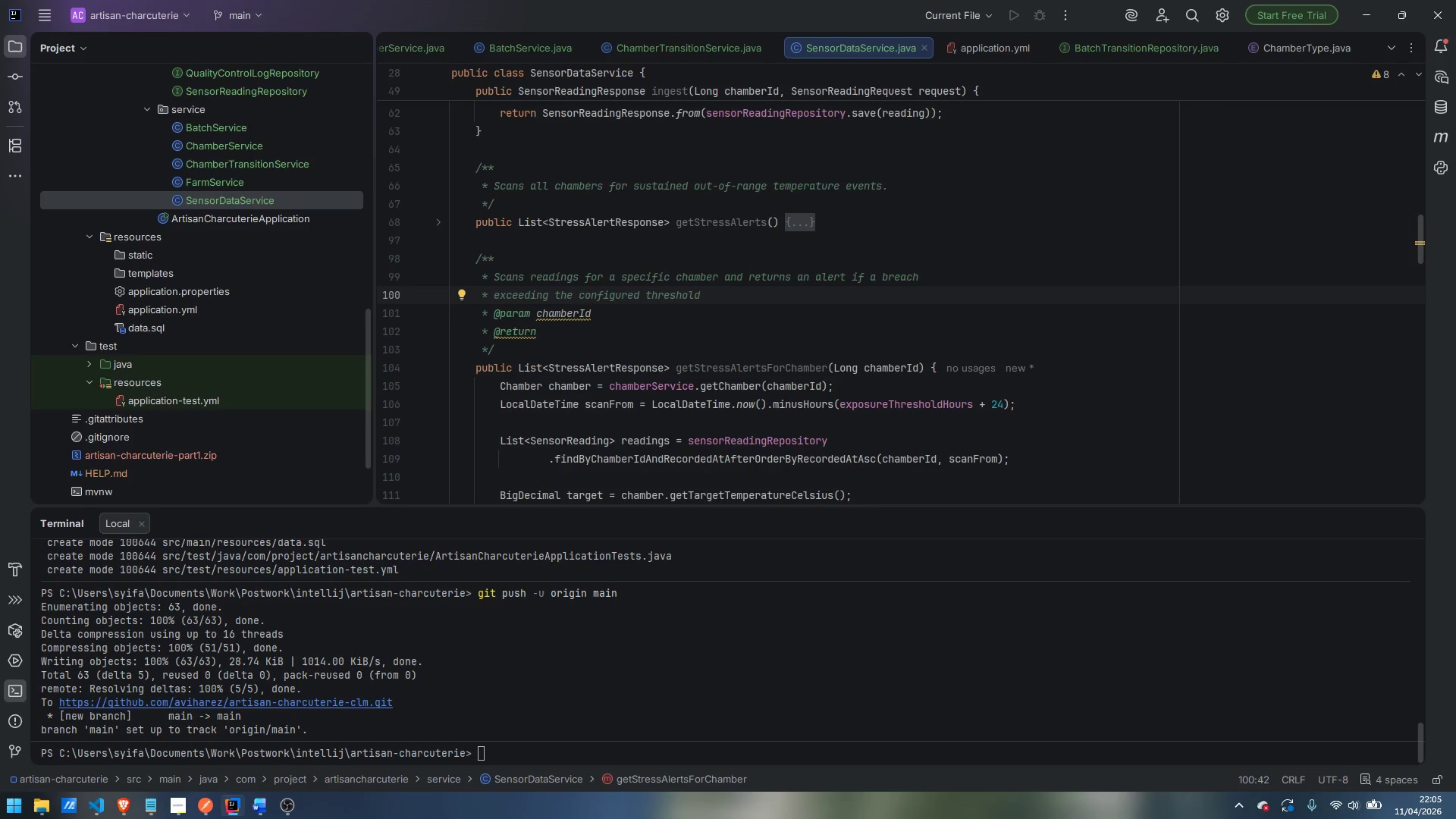 
type( is detected.)
 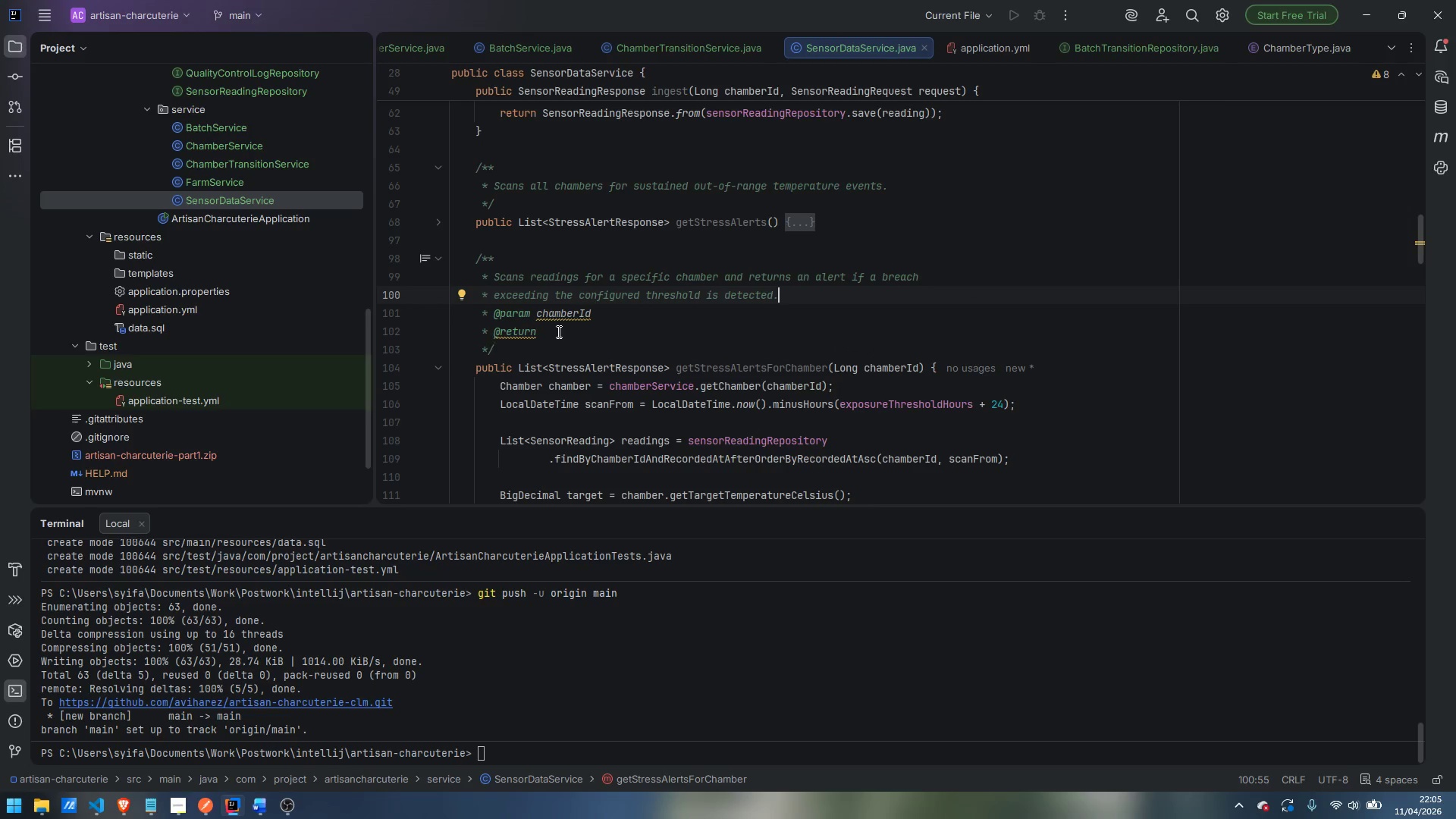 
left_click_drag(start_coordinate=[557, 330], to_coordinate=[375, 312])
 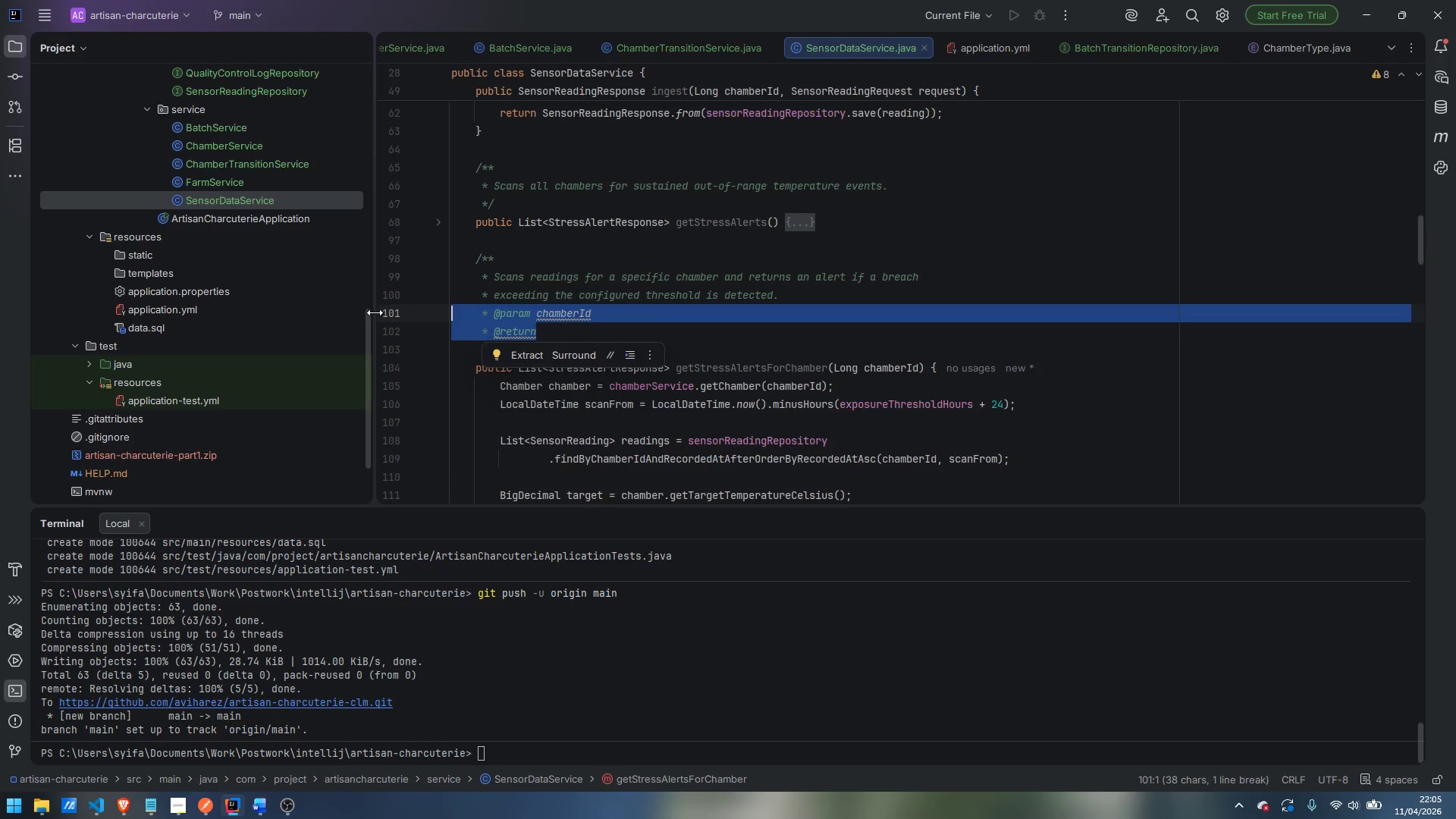 
key(Backspace)
 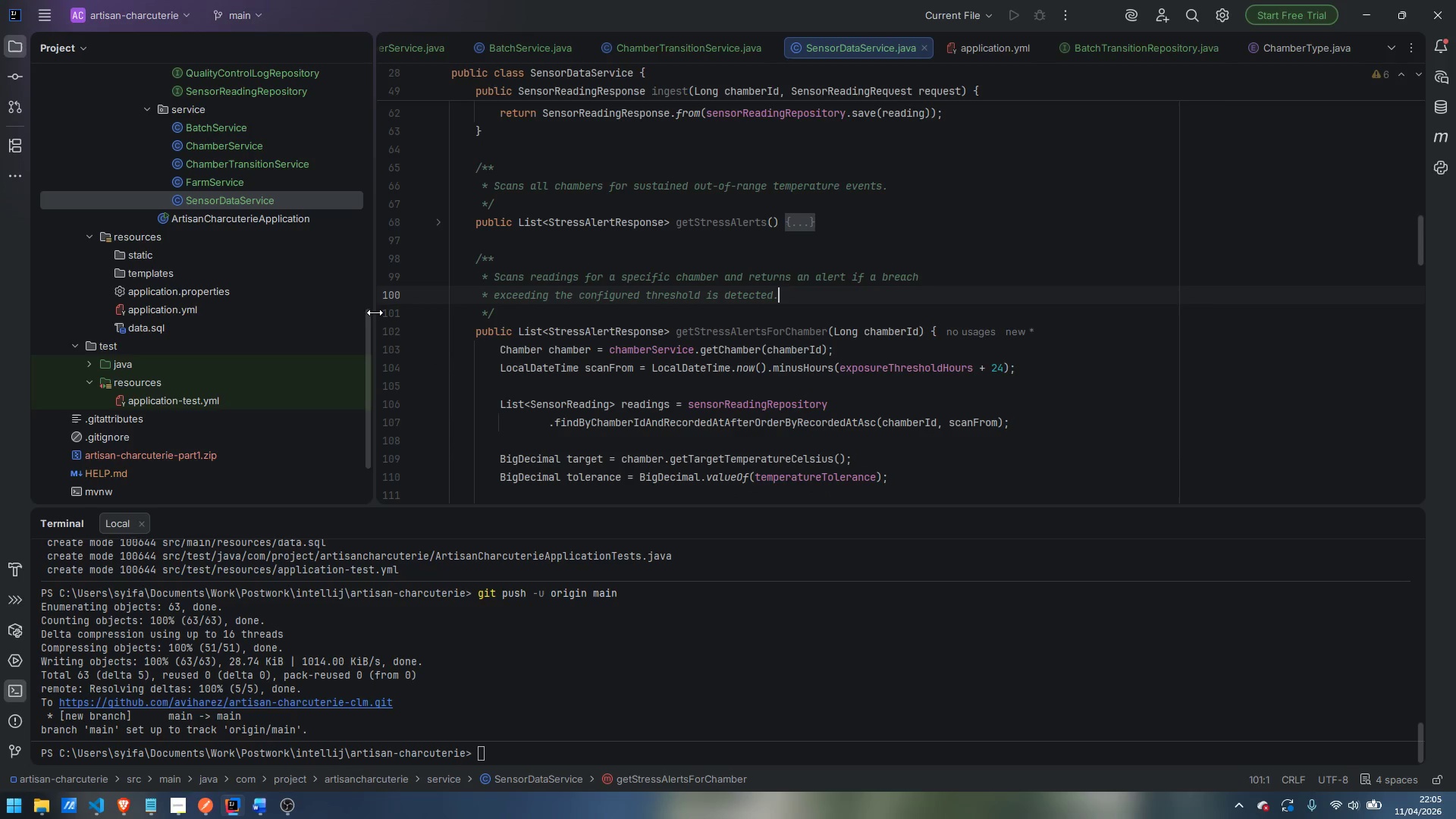 
key(Backspace)
 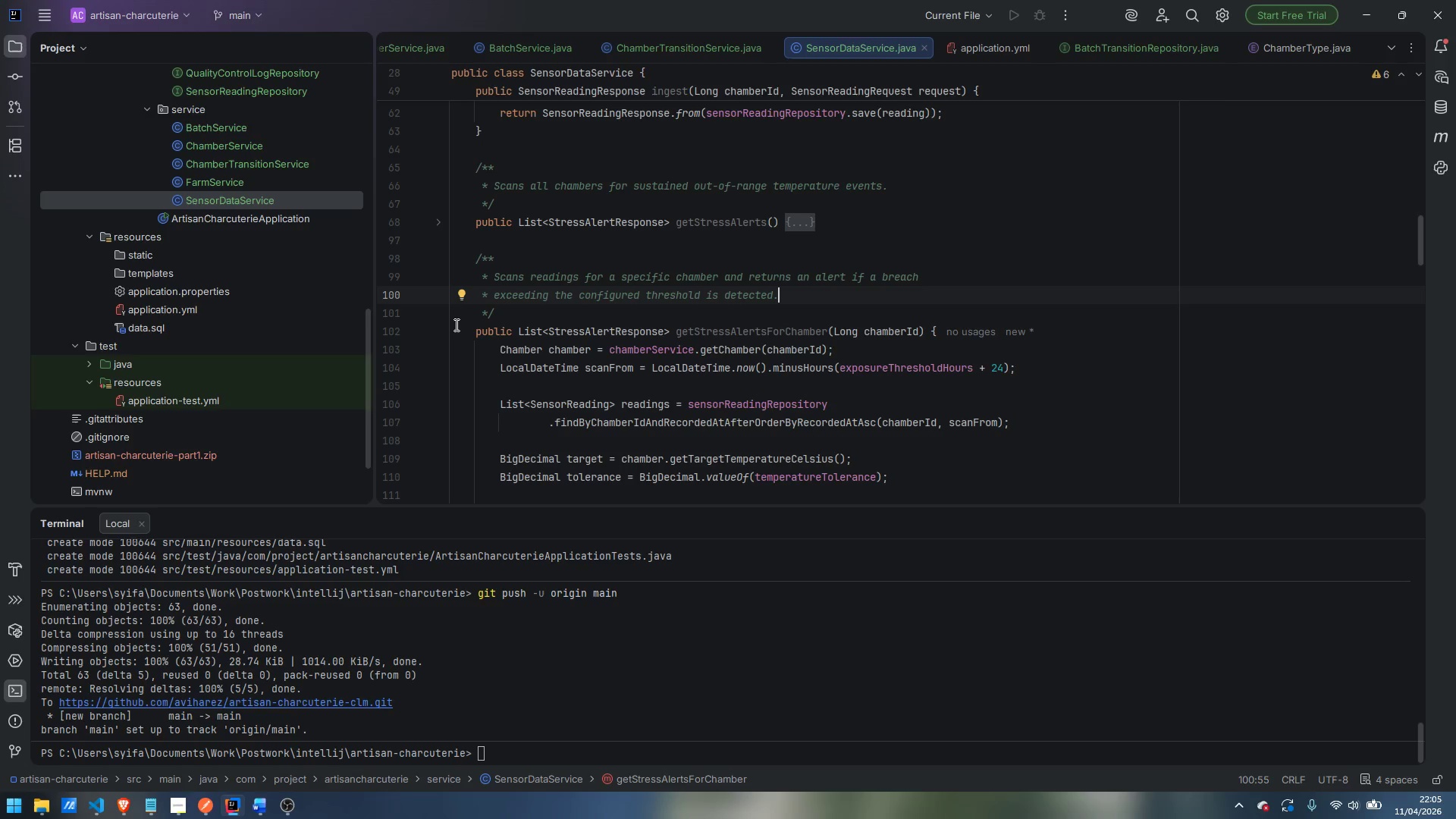 
wait(8.7)
 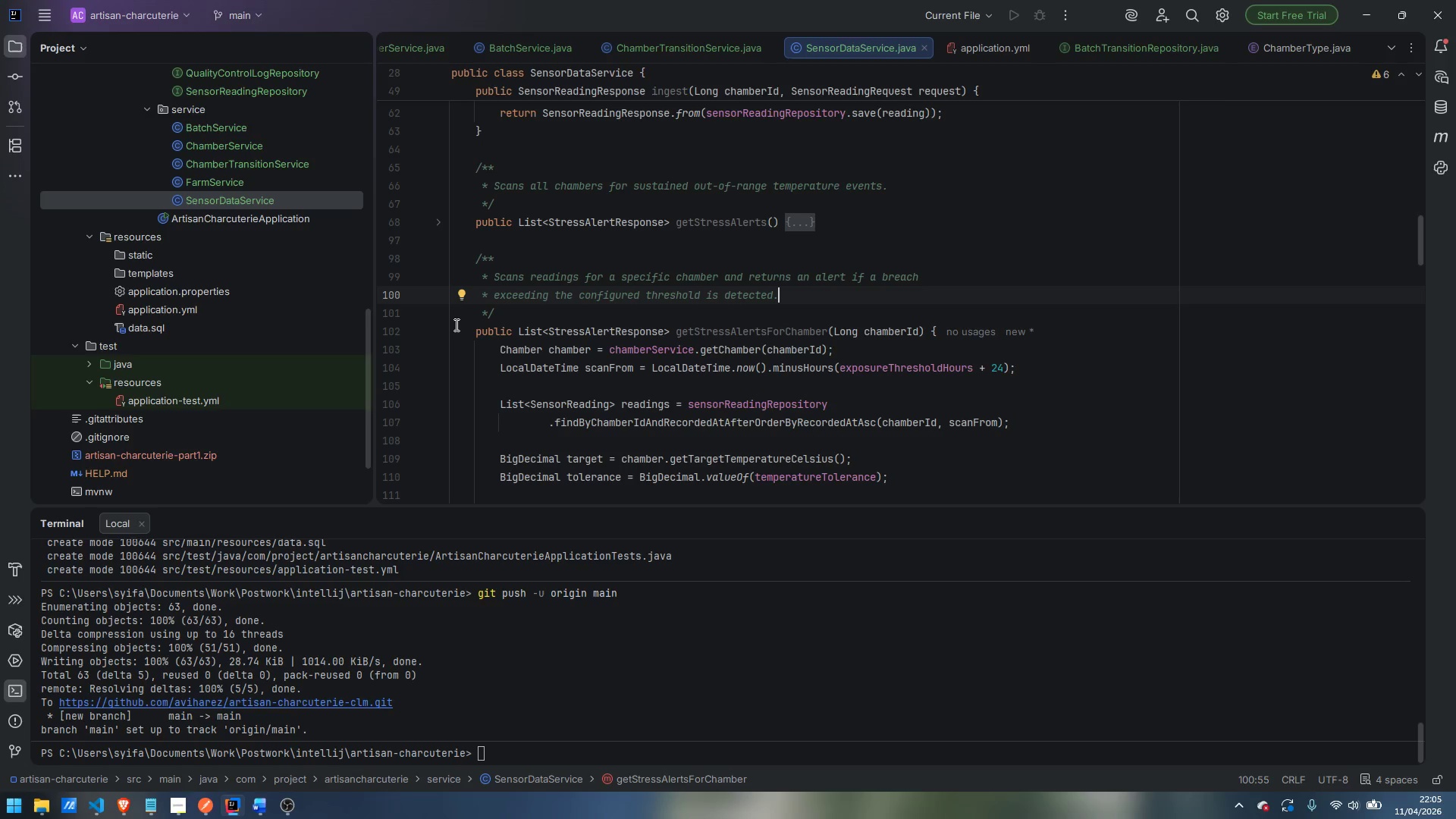 
scroll: coordinate [682, 345], scroll_direction: down, amount: 40.0
 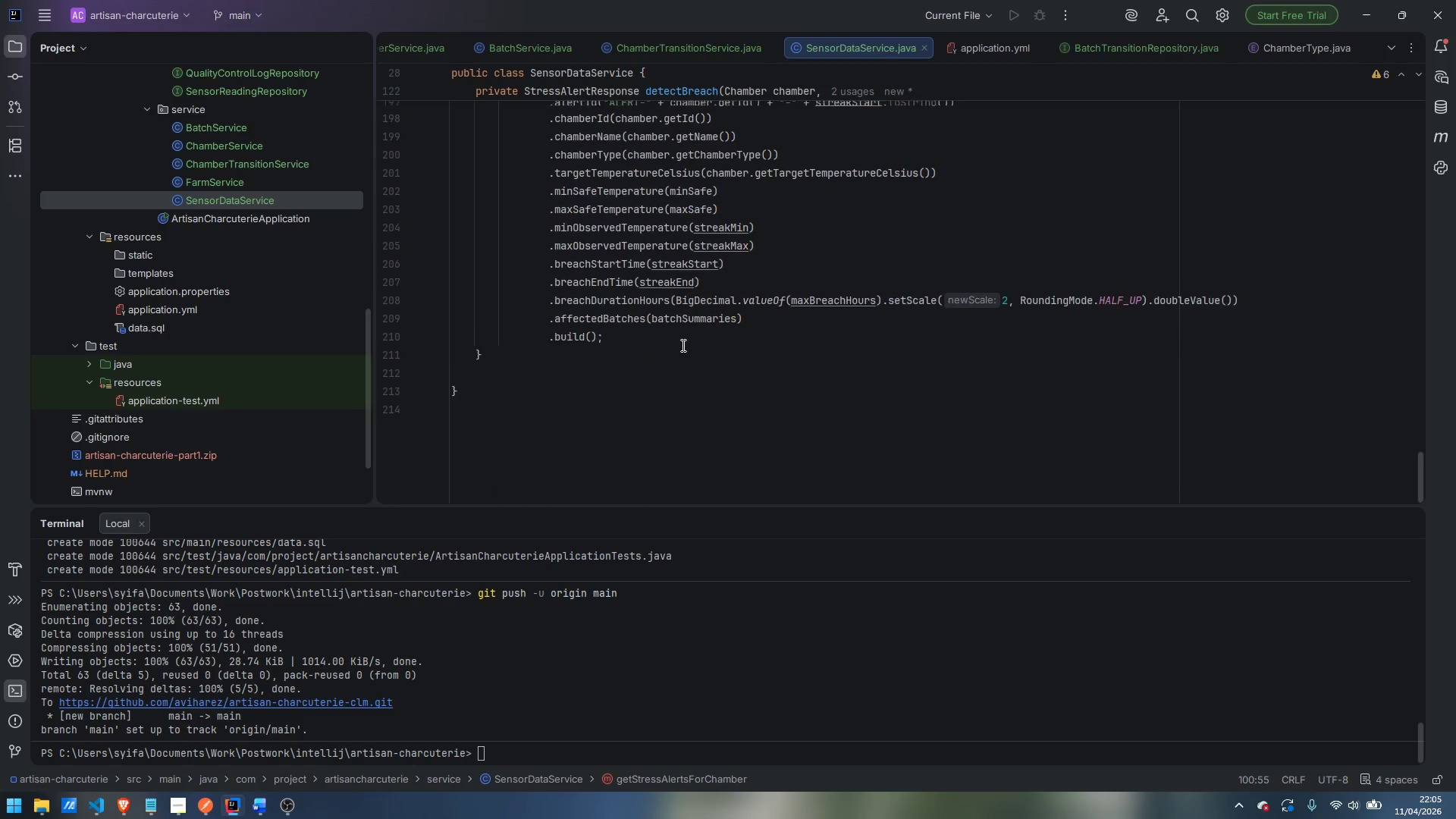 
scroll: coordinate [680, 365], scroll_direction: up, amount: 56.0
 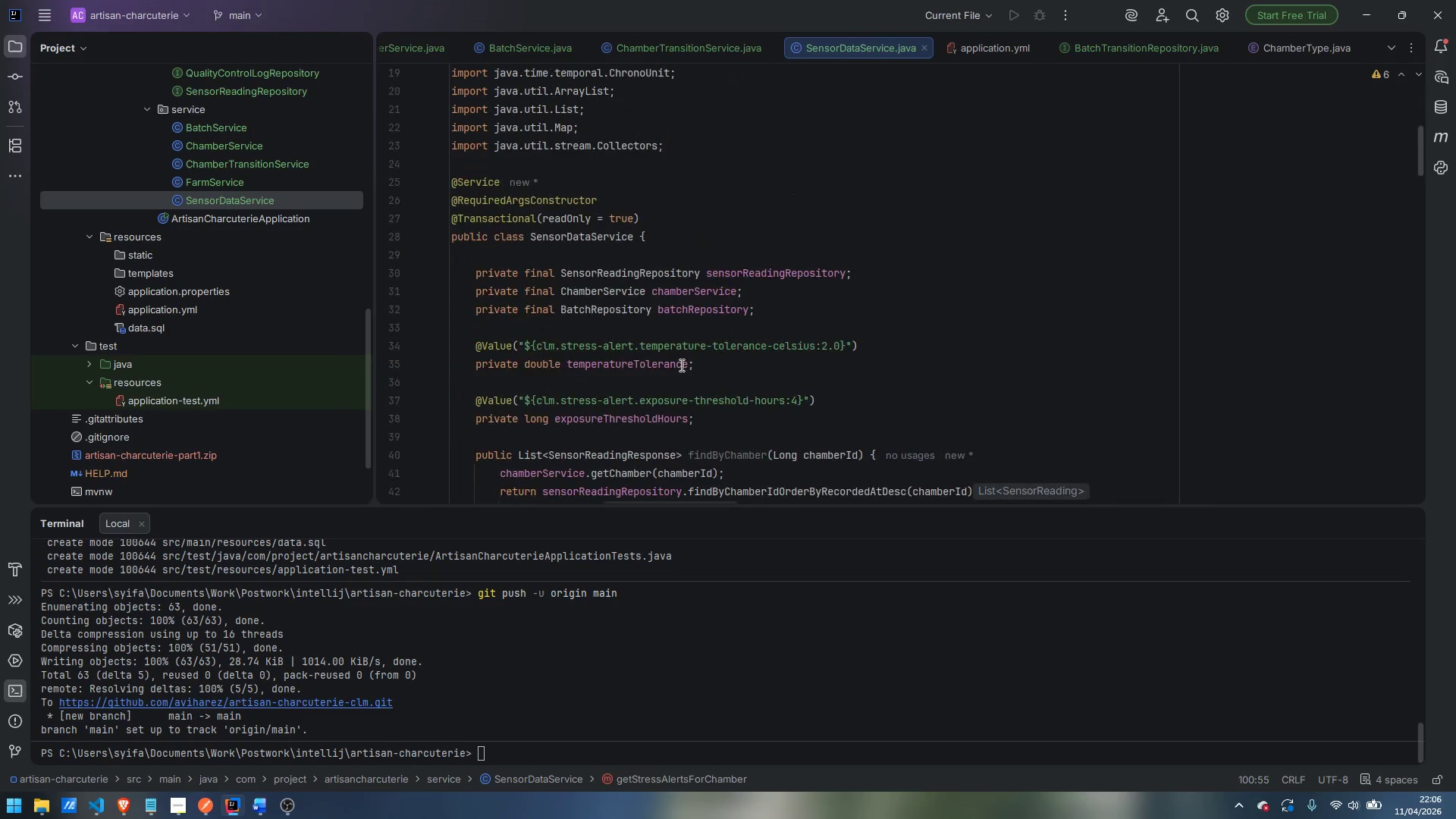 
wait(5.0)
 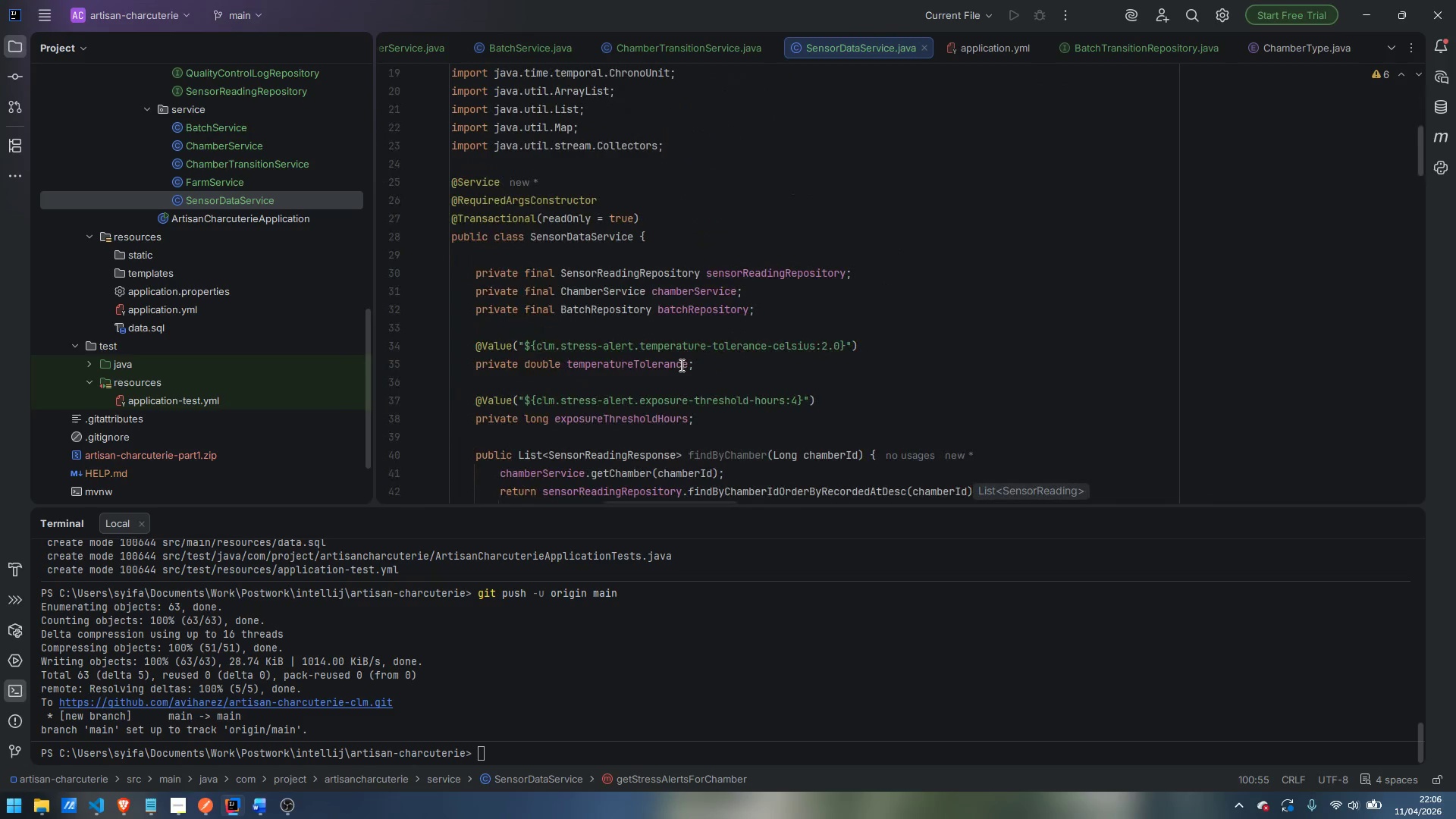 
scroll: coordinate [888, 318], scroll_direction: up, amount: 2.0
 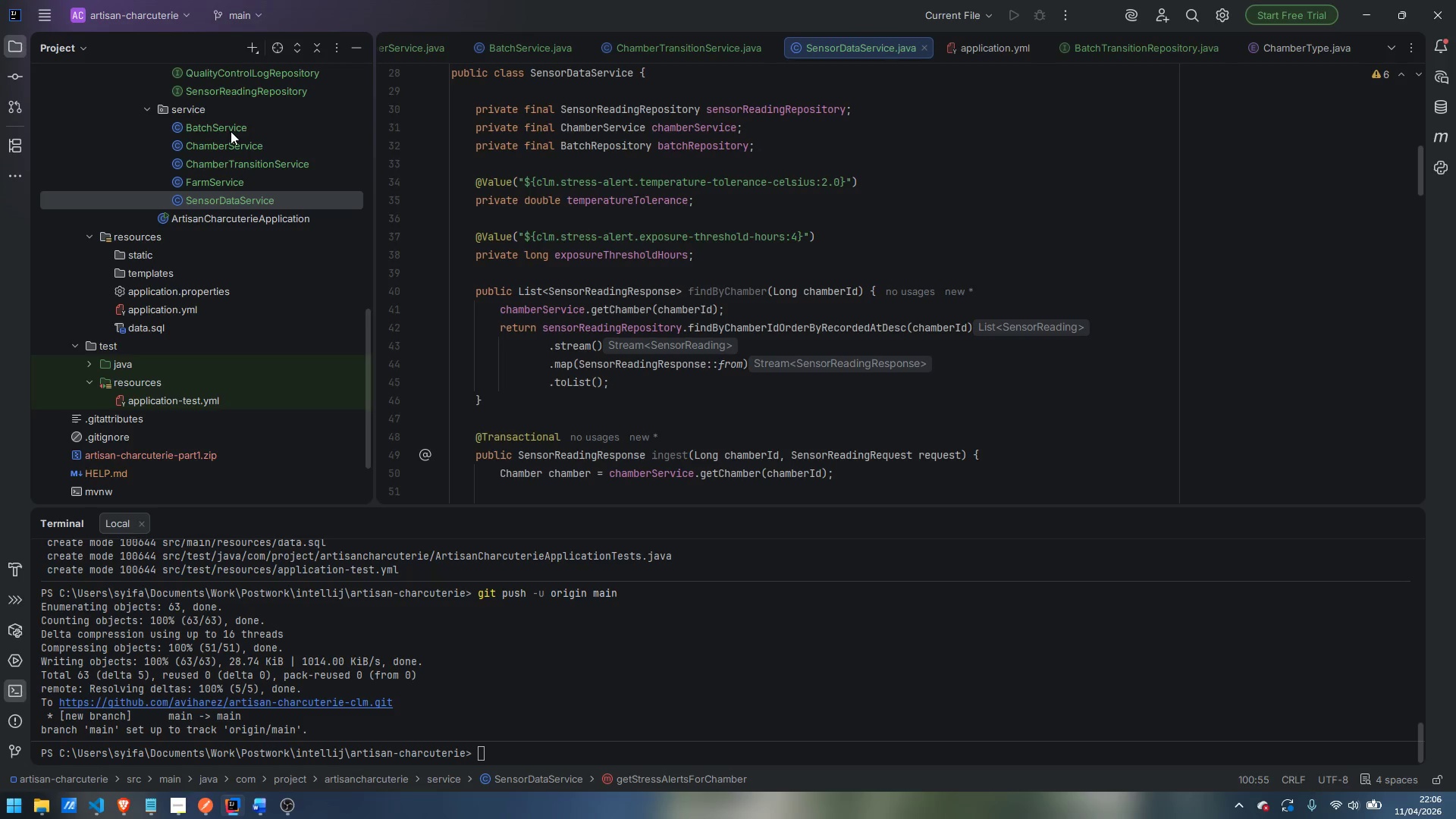 
wait(14.95)
 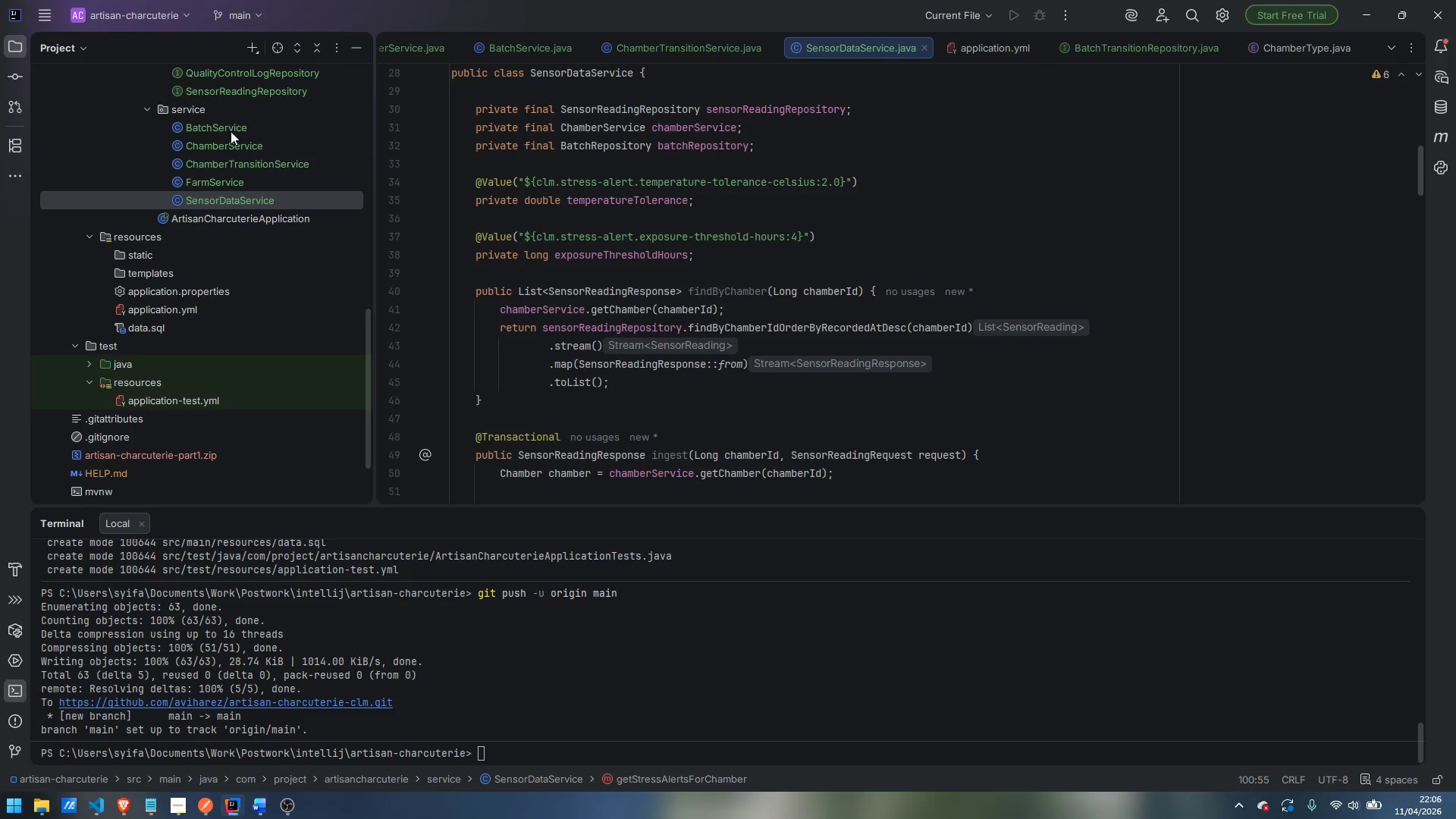 
left_click([601, 117])
 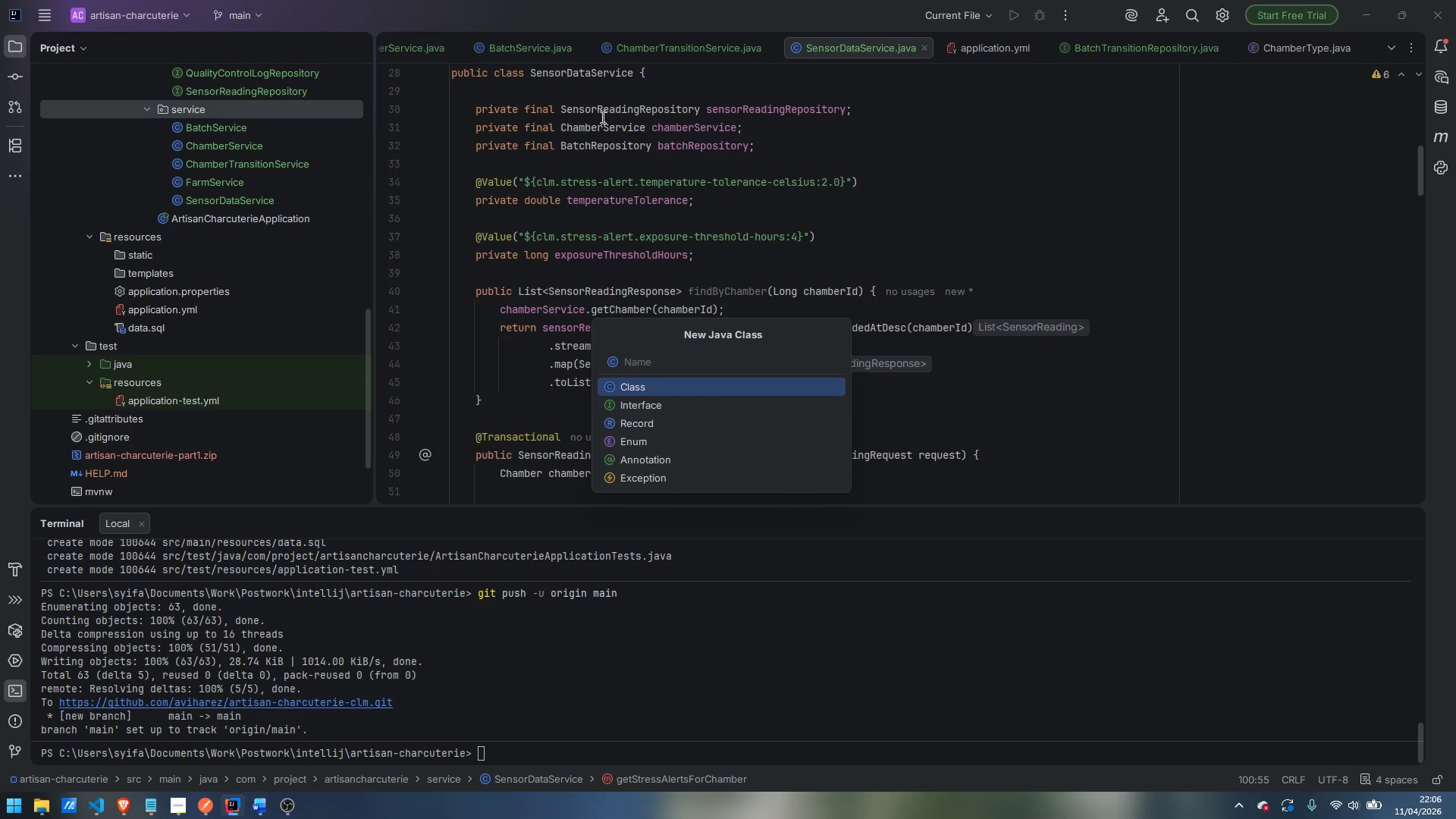 
type(QualityContrrol)
key(Backspace)
key(Backspace)
key(Backspace)
key(Backspace)
key(Backspace)
key(Backspace)
type(ntrolService)
 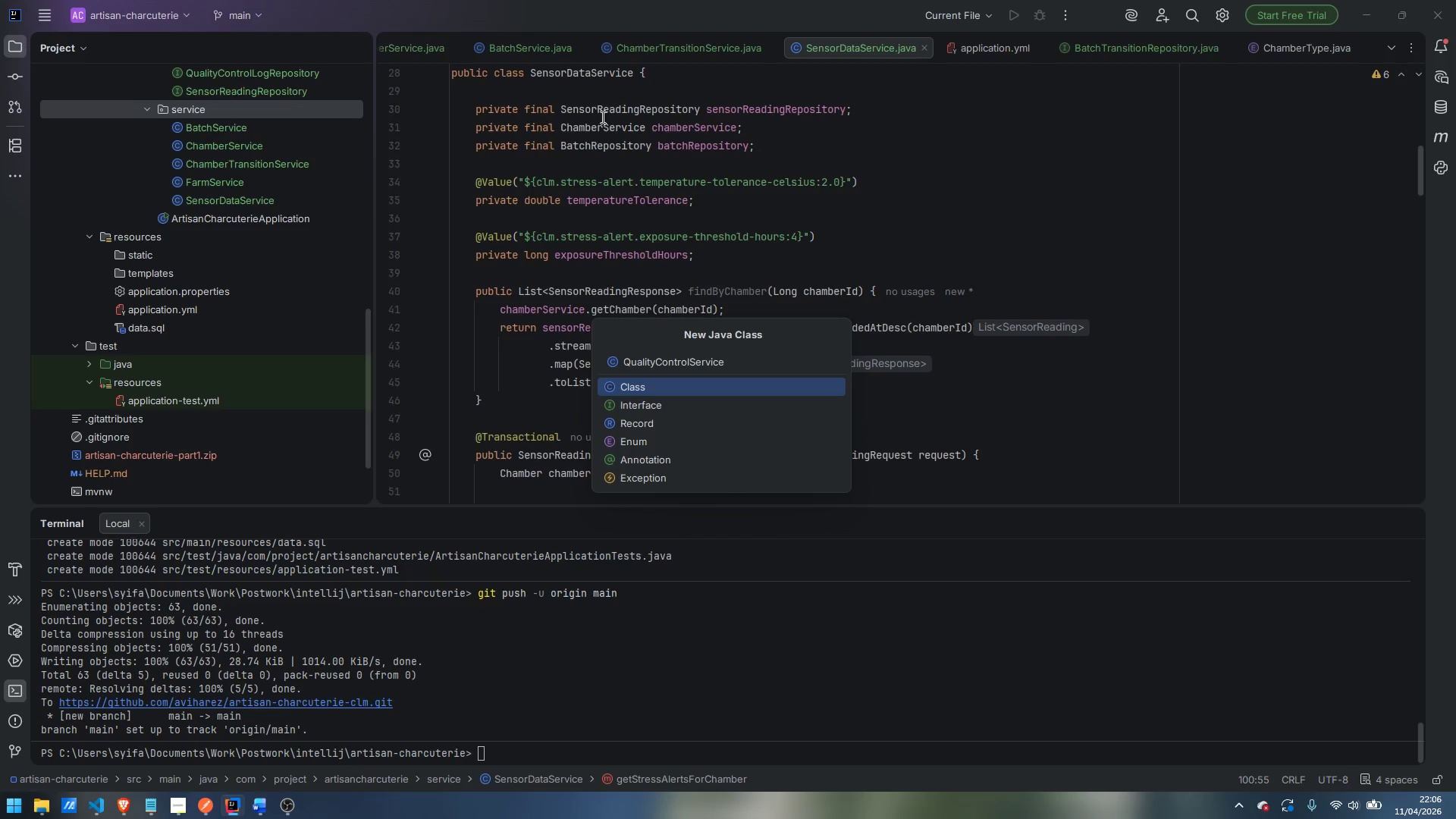 
key(Enter)
 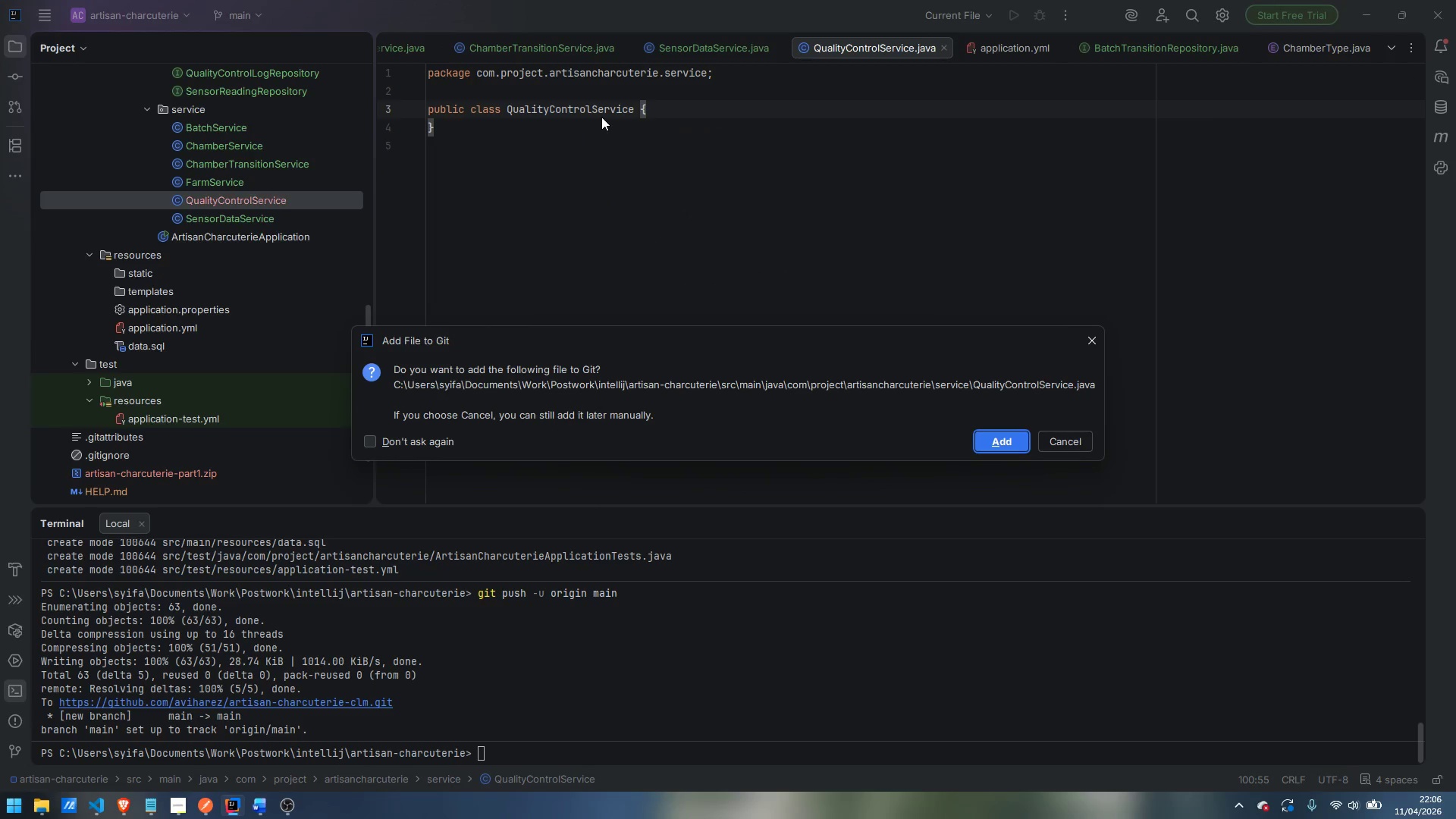 
key(Enter)
 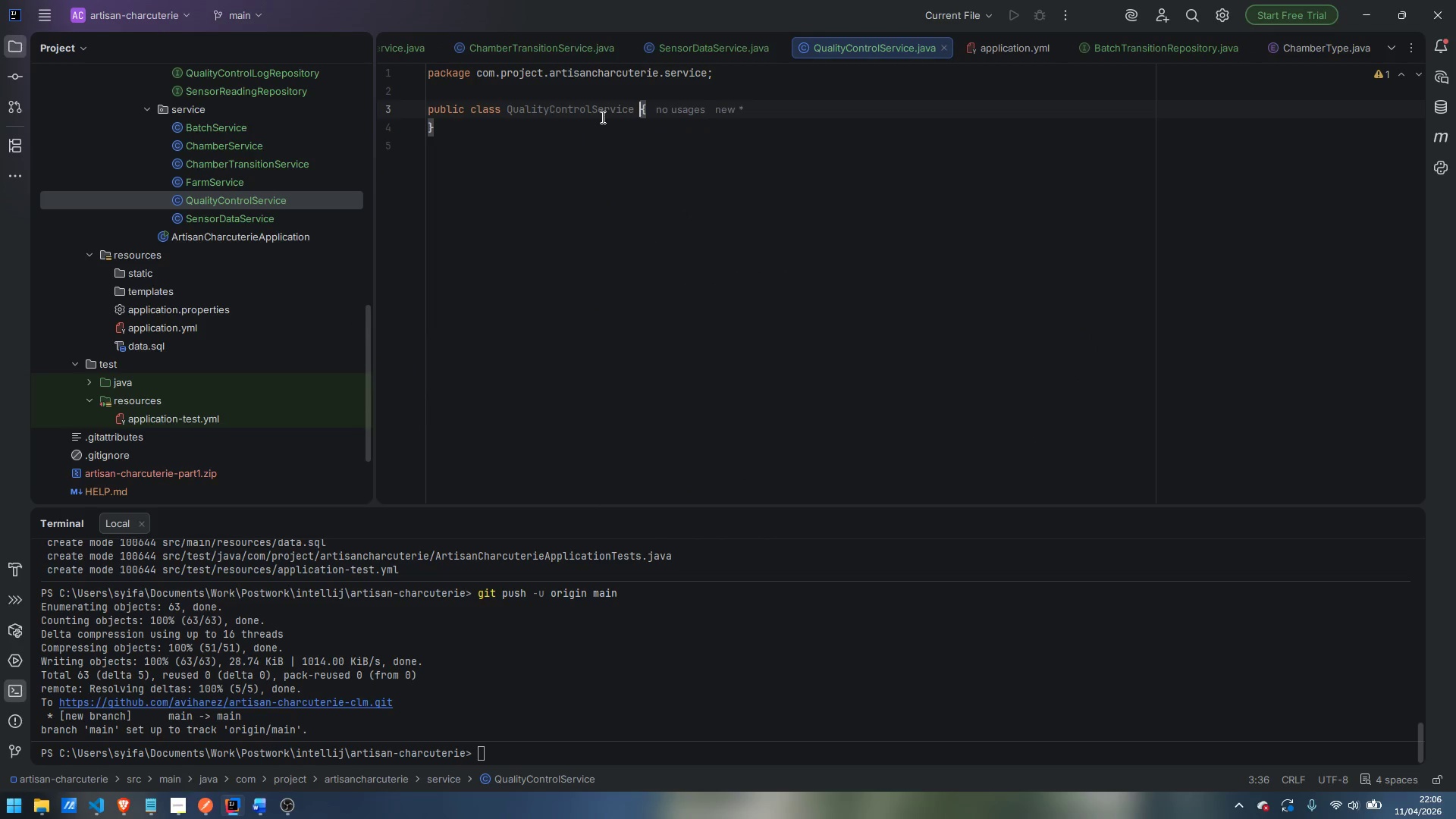 
key(ArrowUp)
 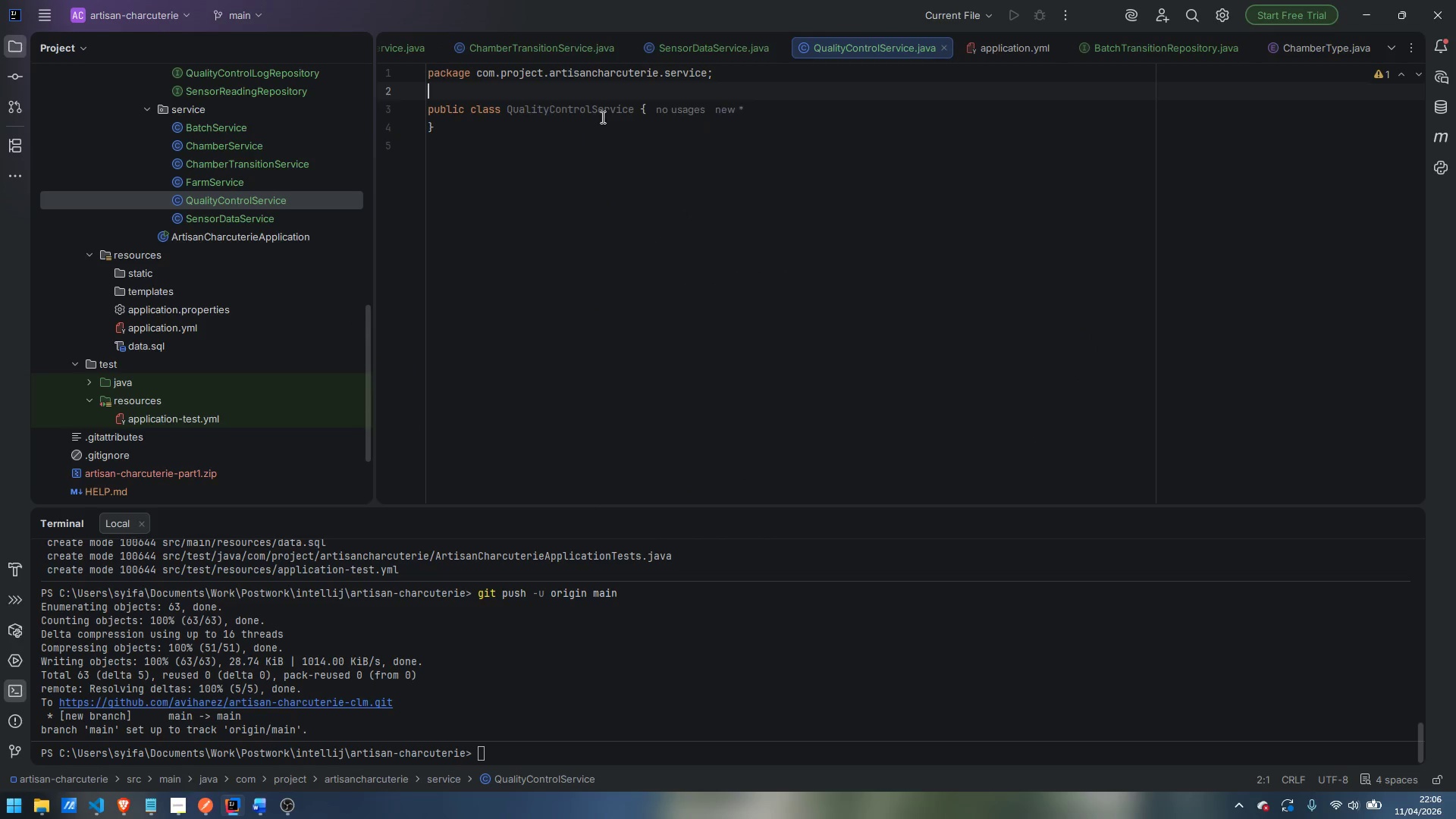 
key(Enter)
 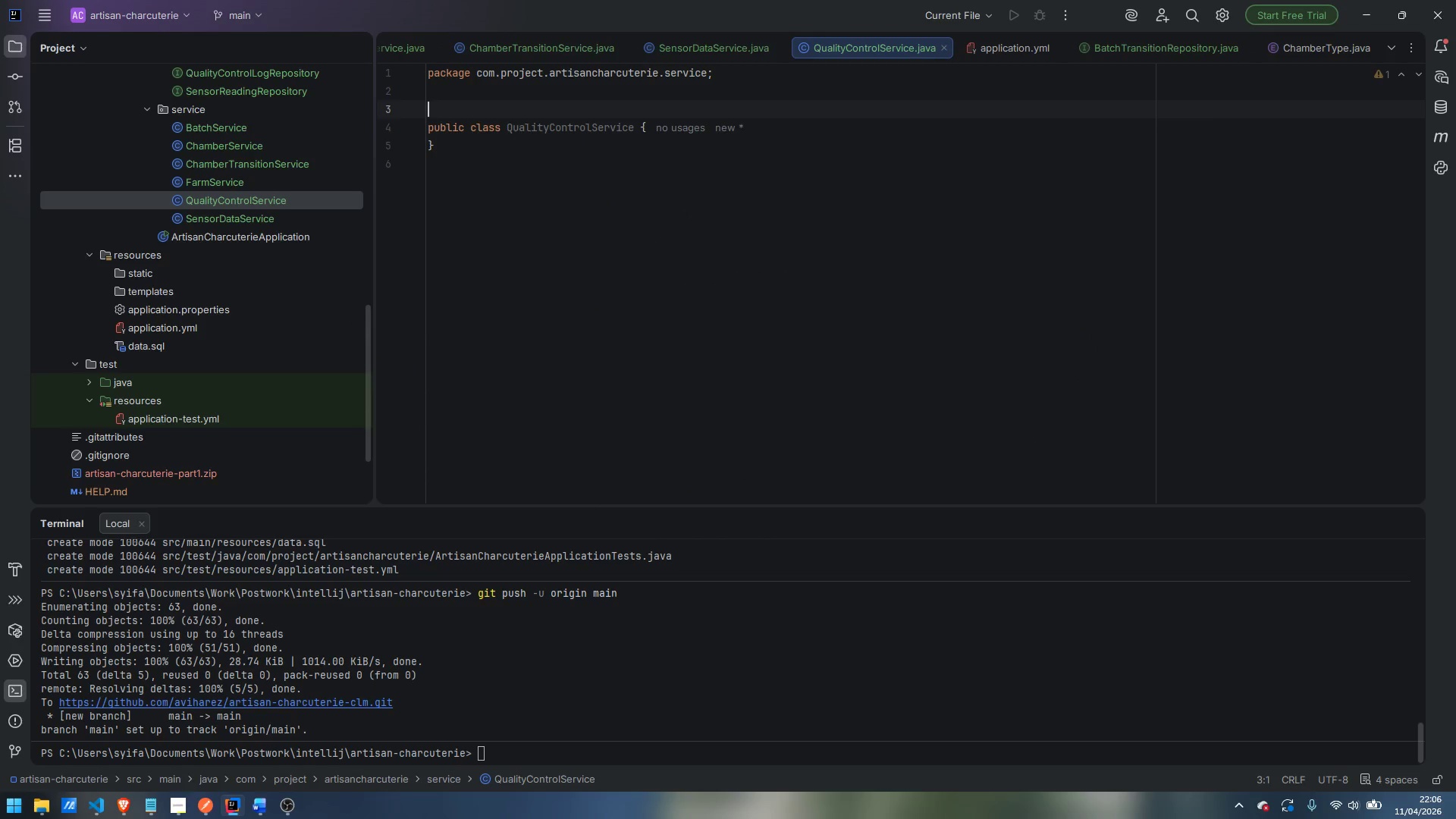 
type(@Service)
 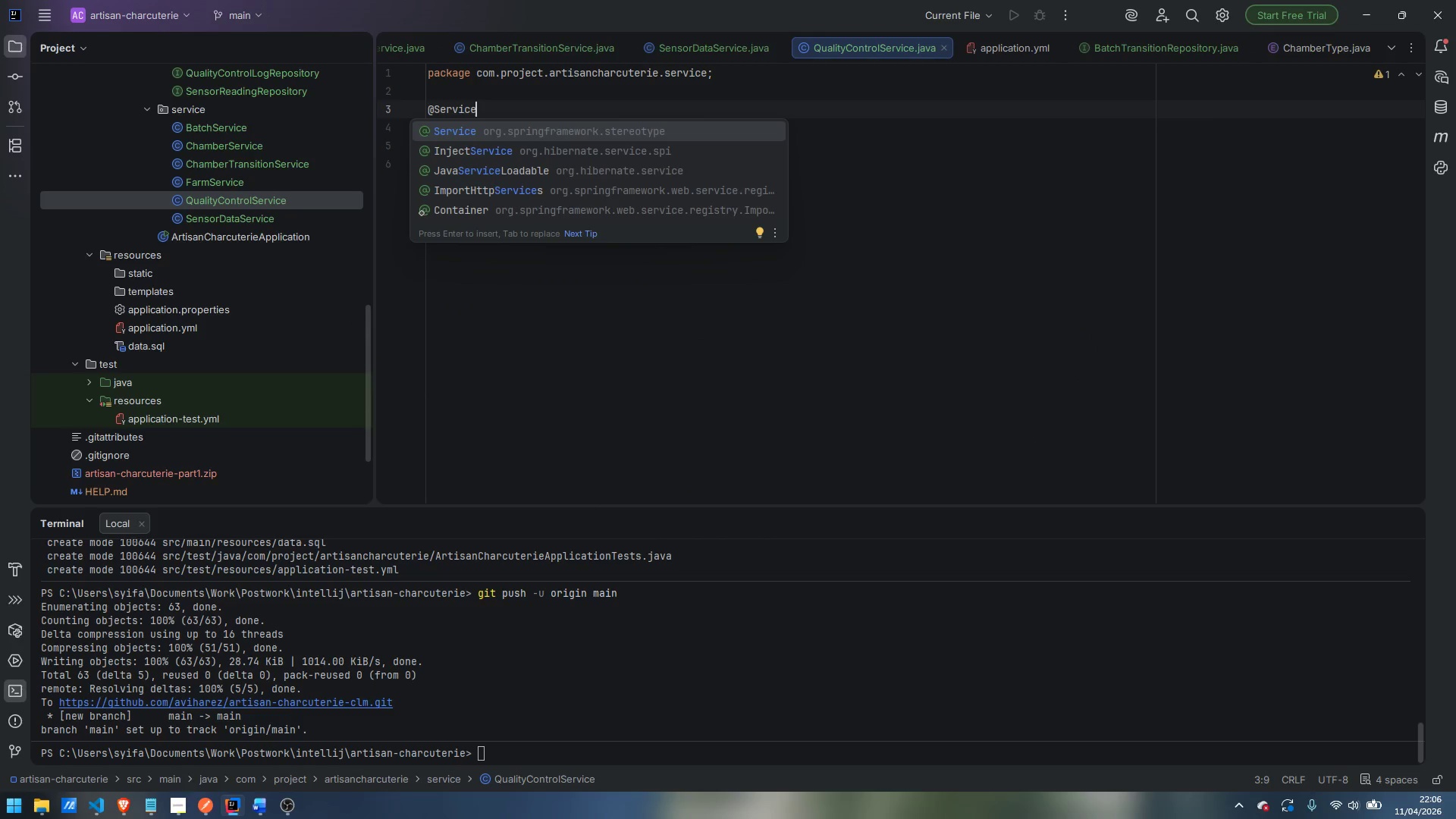 
key(Enter)
 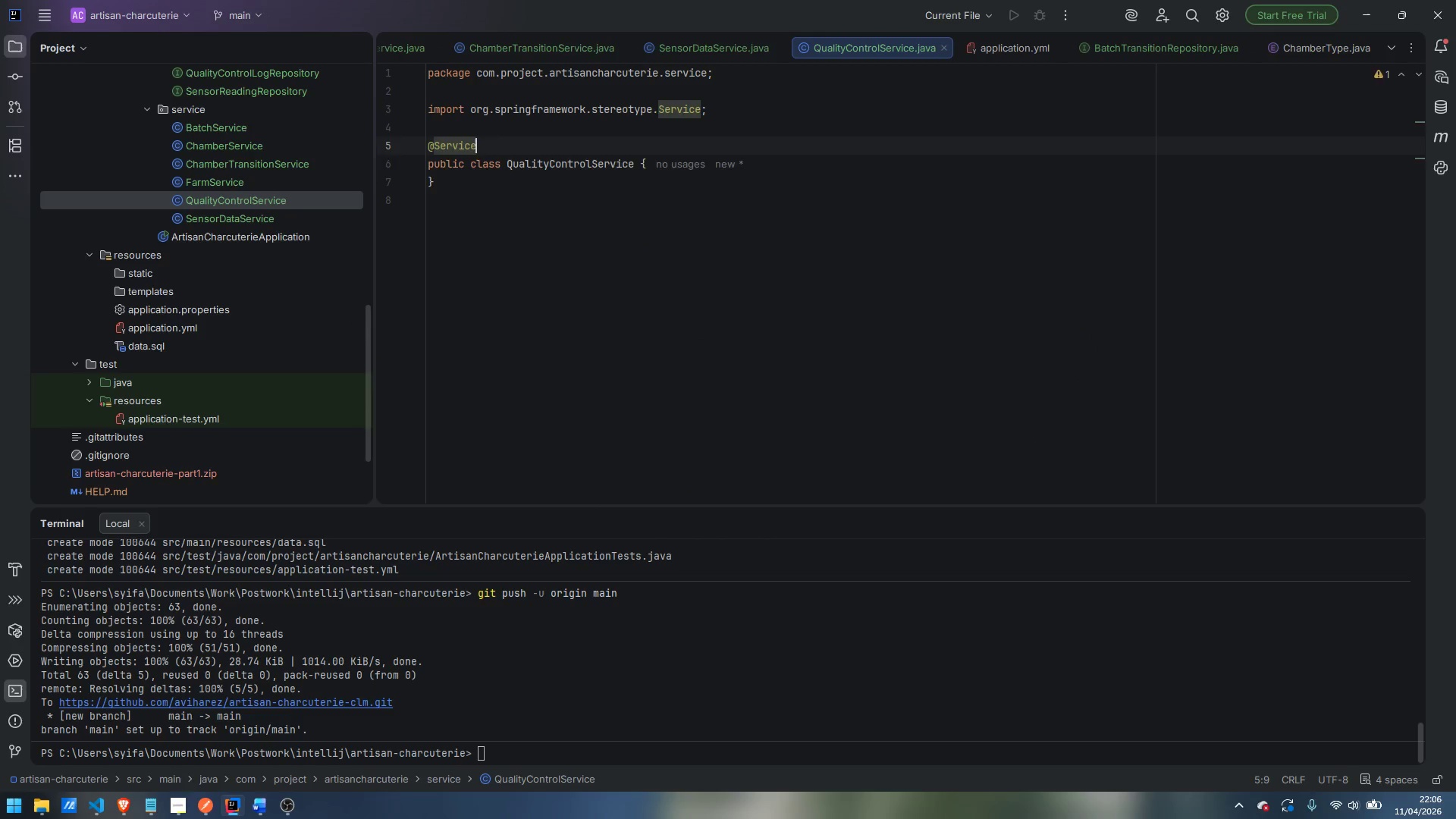 
key(Enter)
 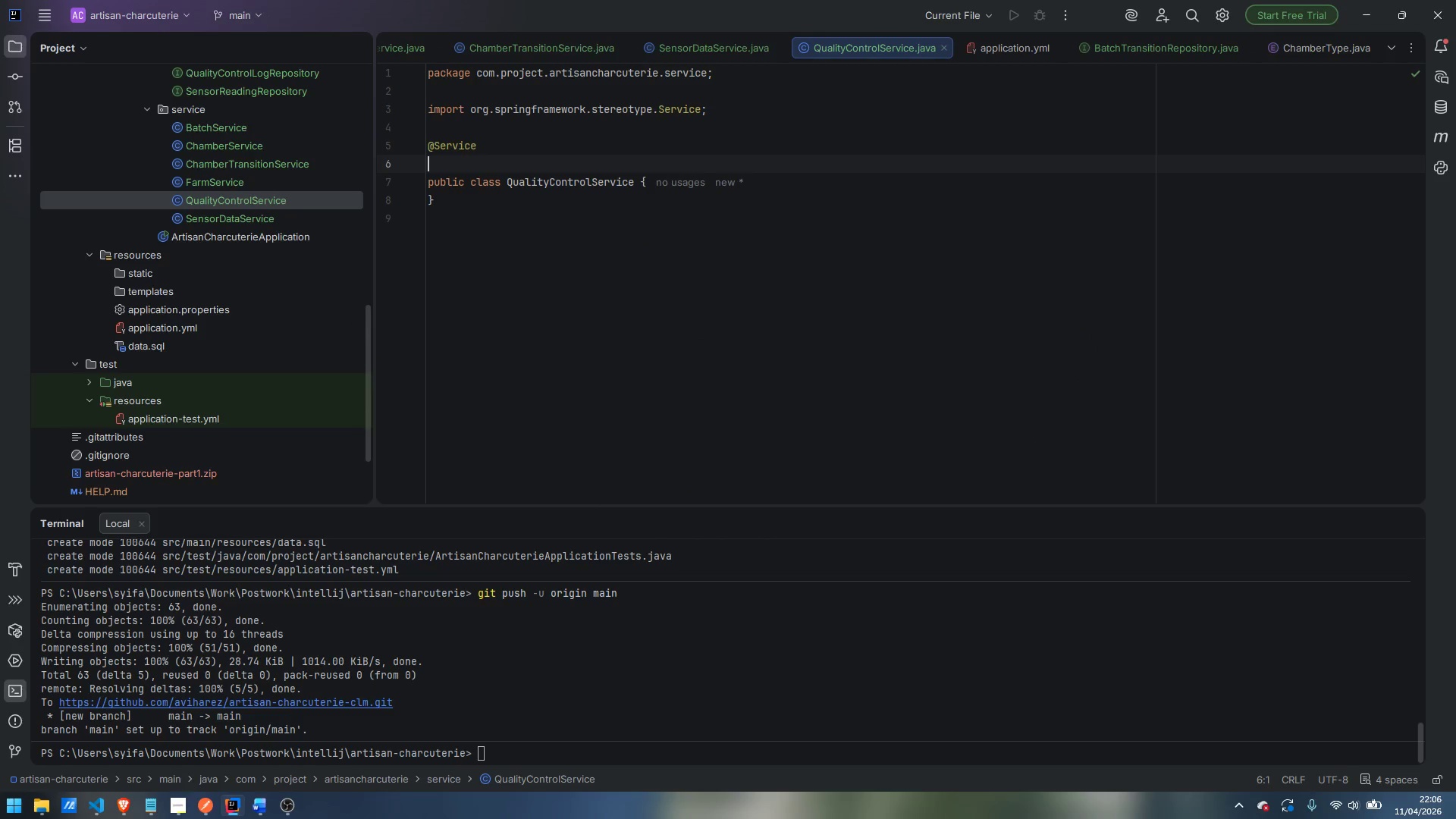 
type(@Reqwui)
key(Backspace)
key(Backspace)
key(Backspace)
type(uiredArgsConstructor)
 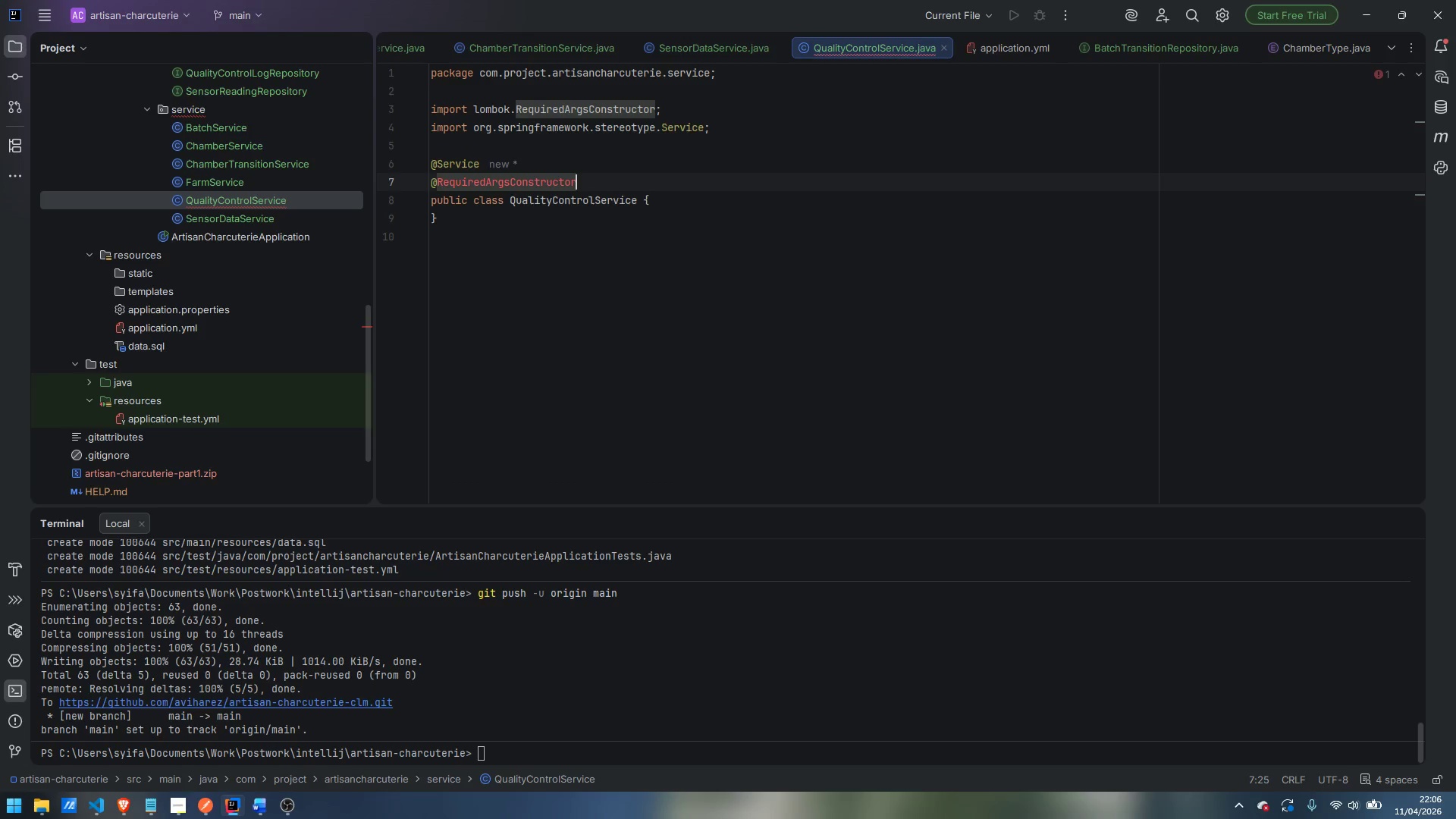 
 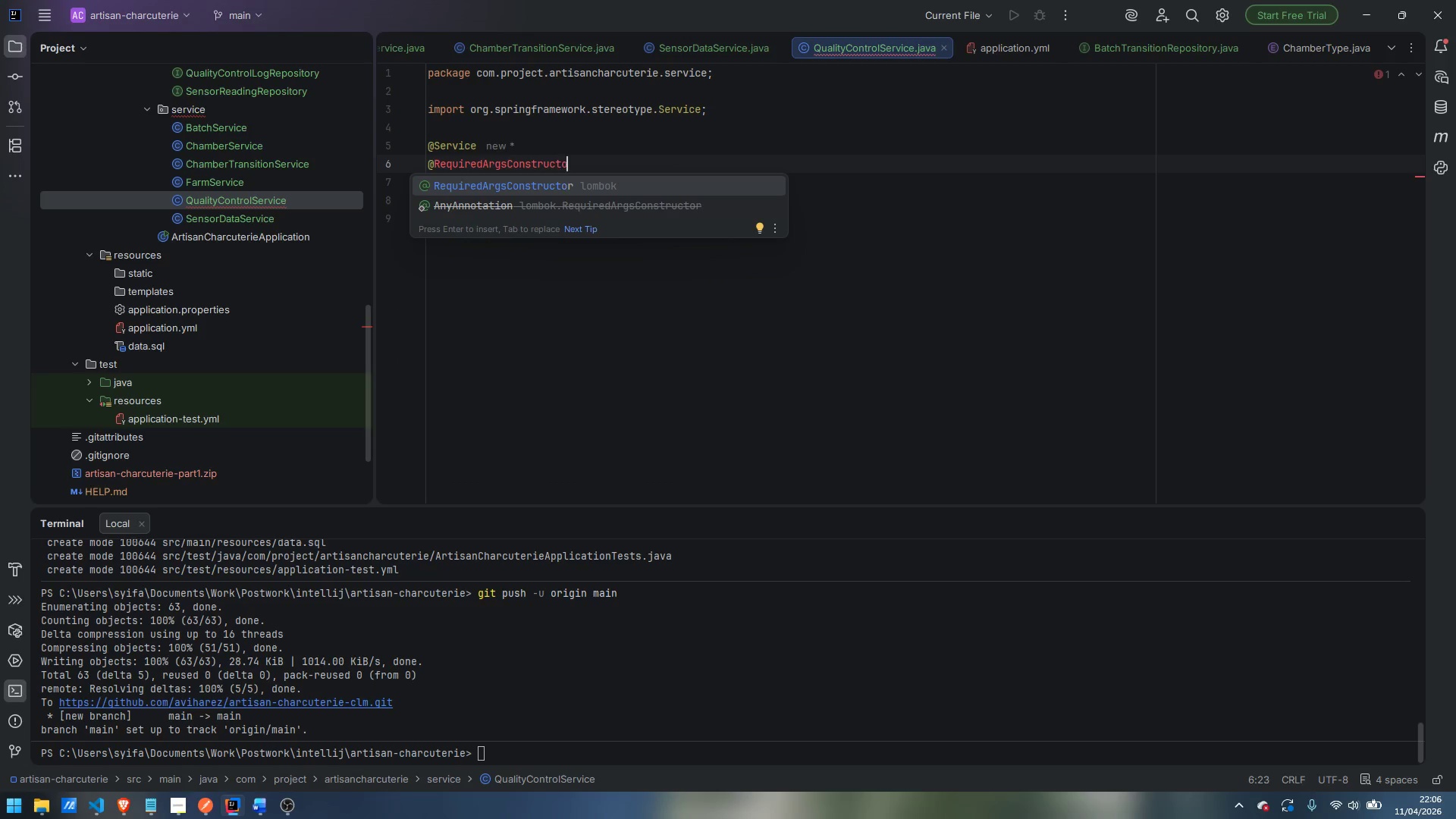 
key(Enter)
 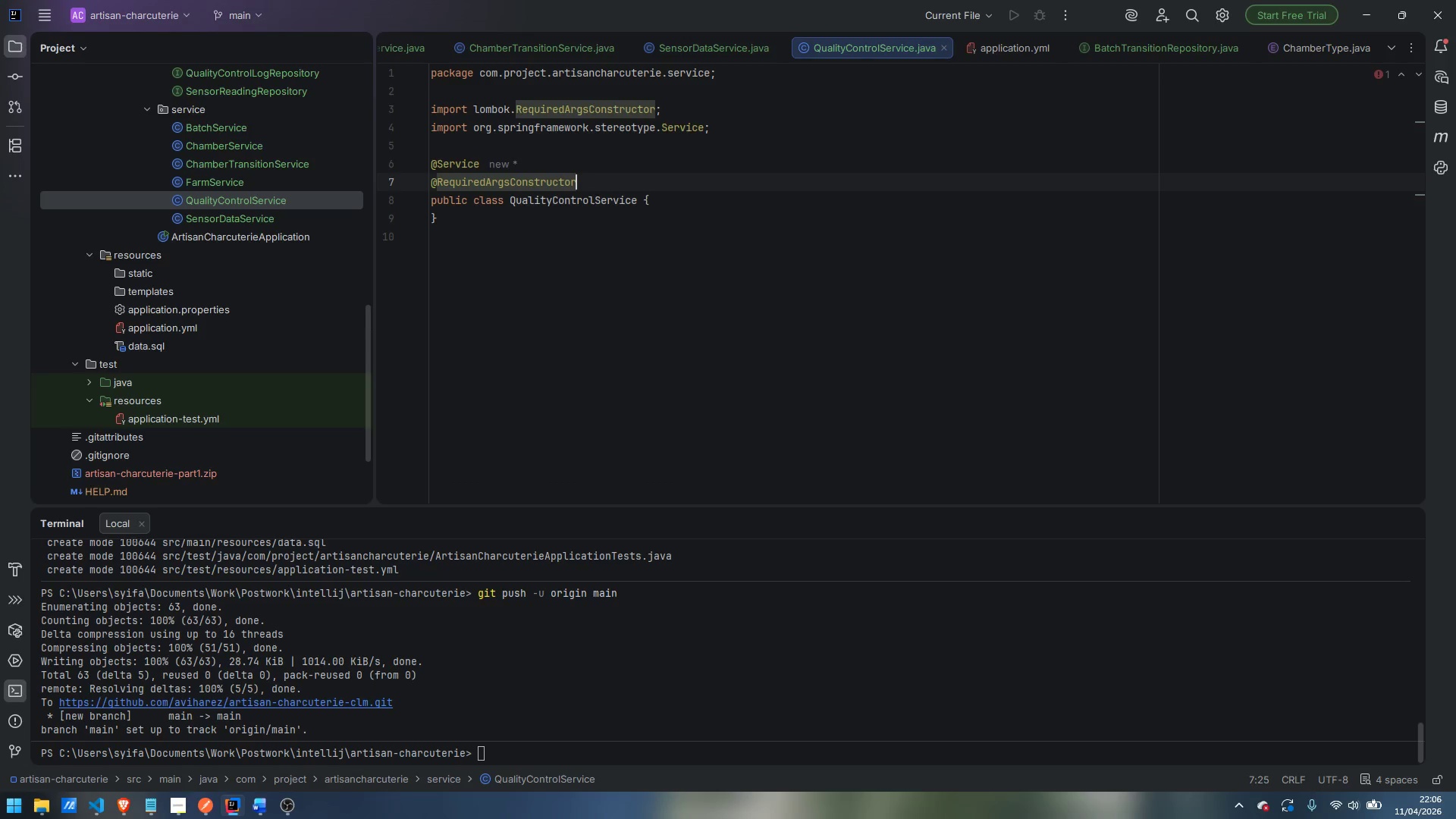 
key(Enter)
 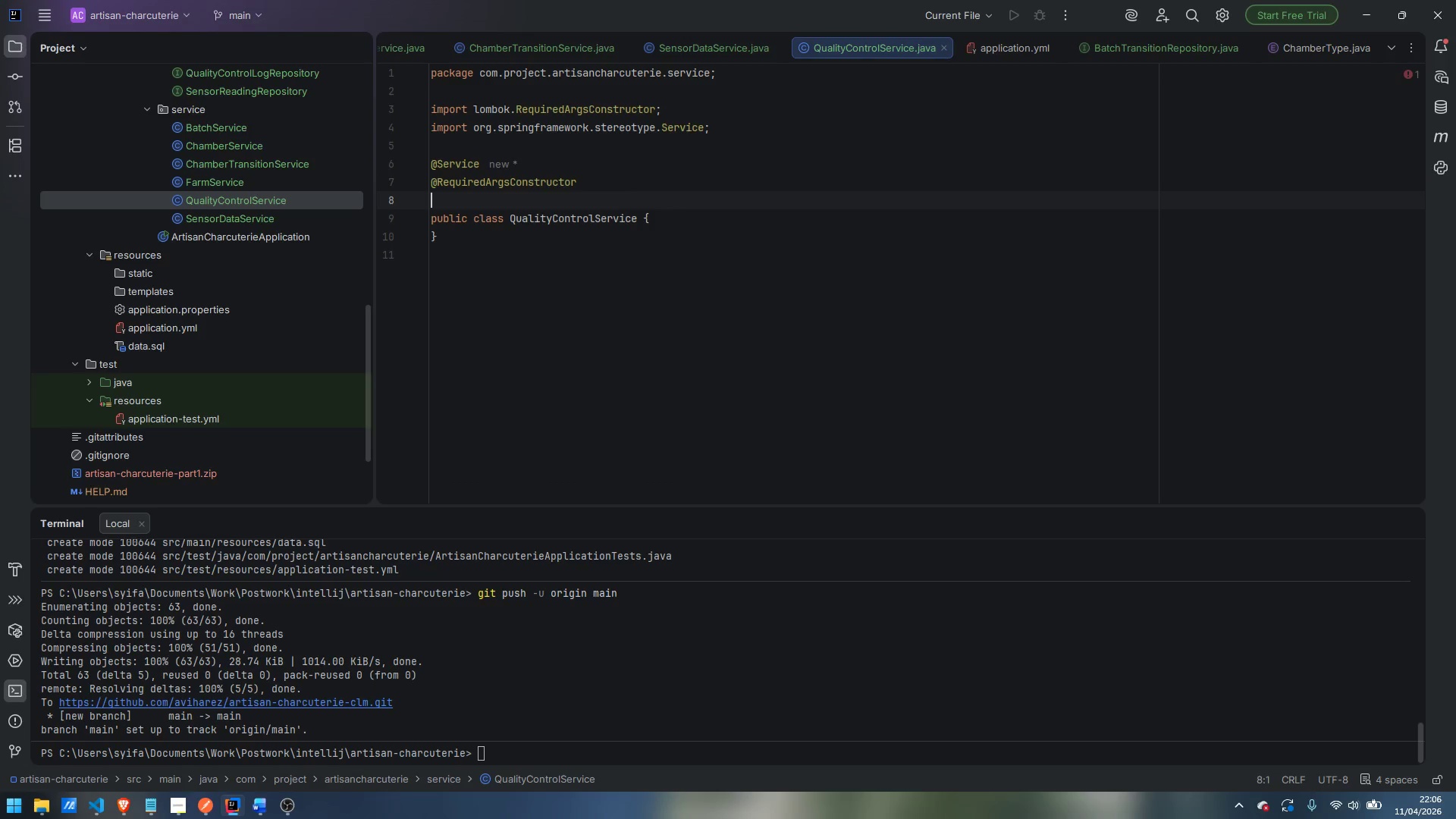 
type(@Transactional)
 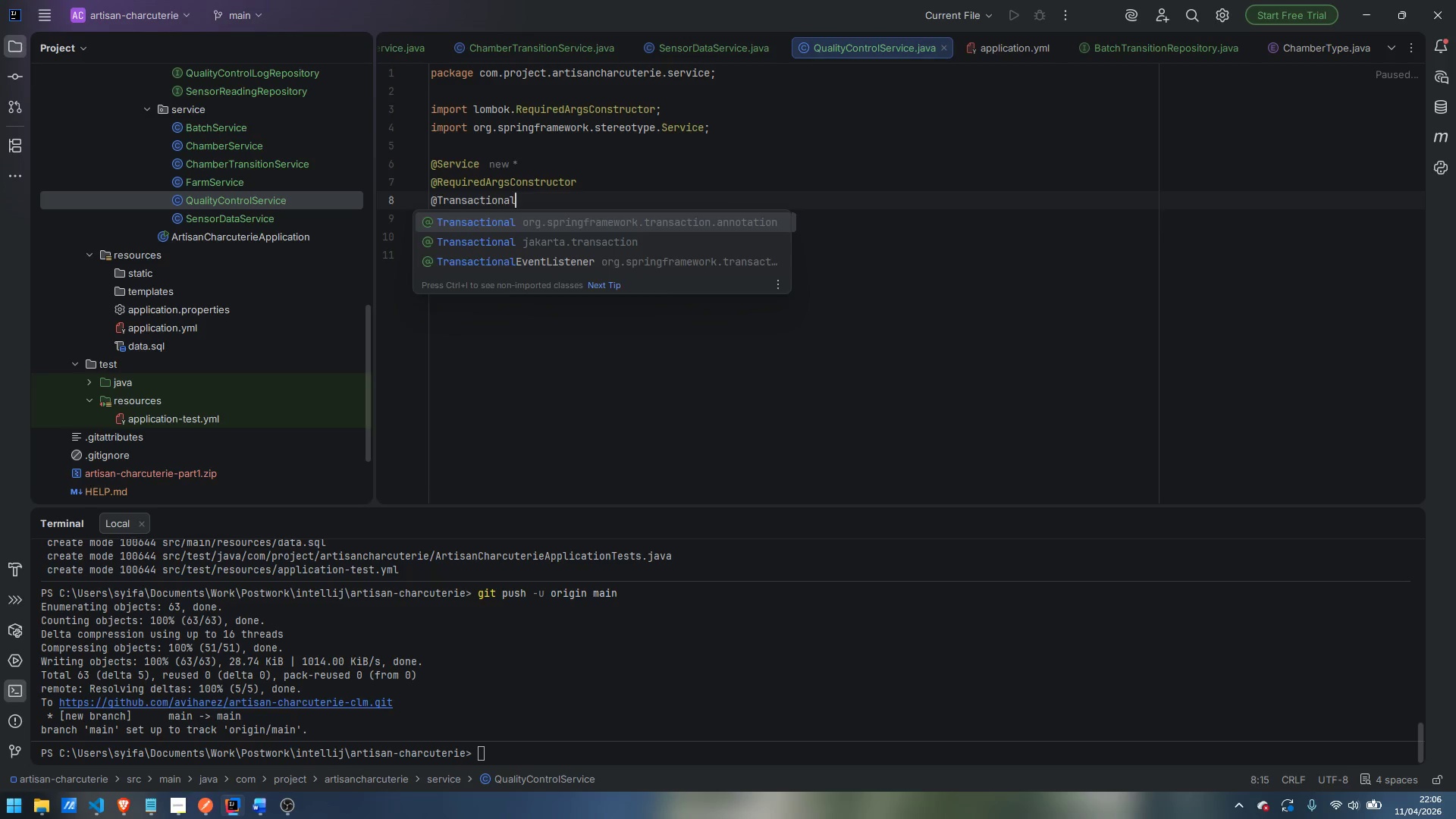 
key(Enter)
 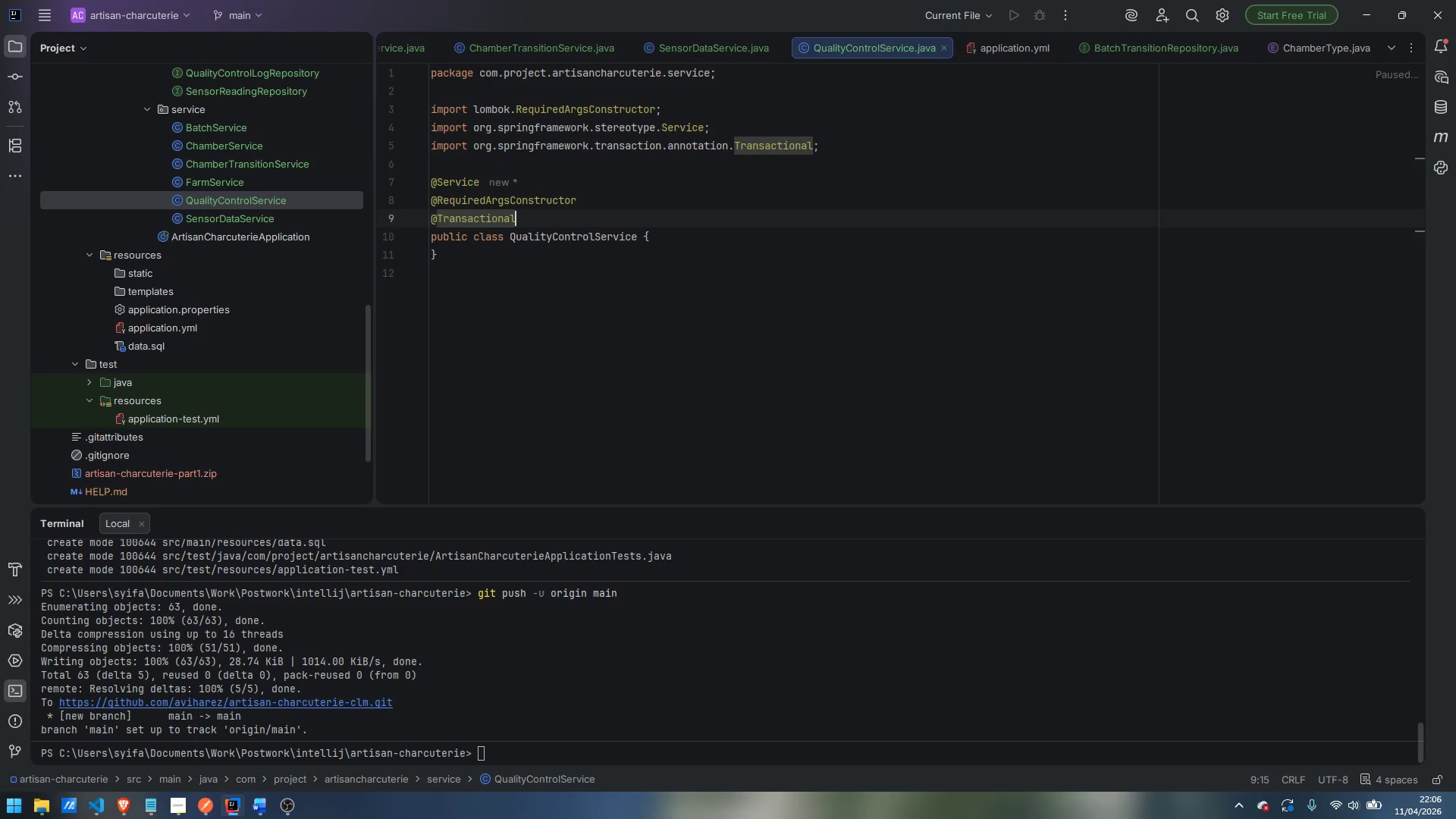 
type((readOnluy)
key(Backspace)
key(Backspace)
type(y = true)
 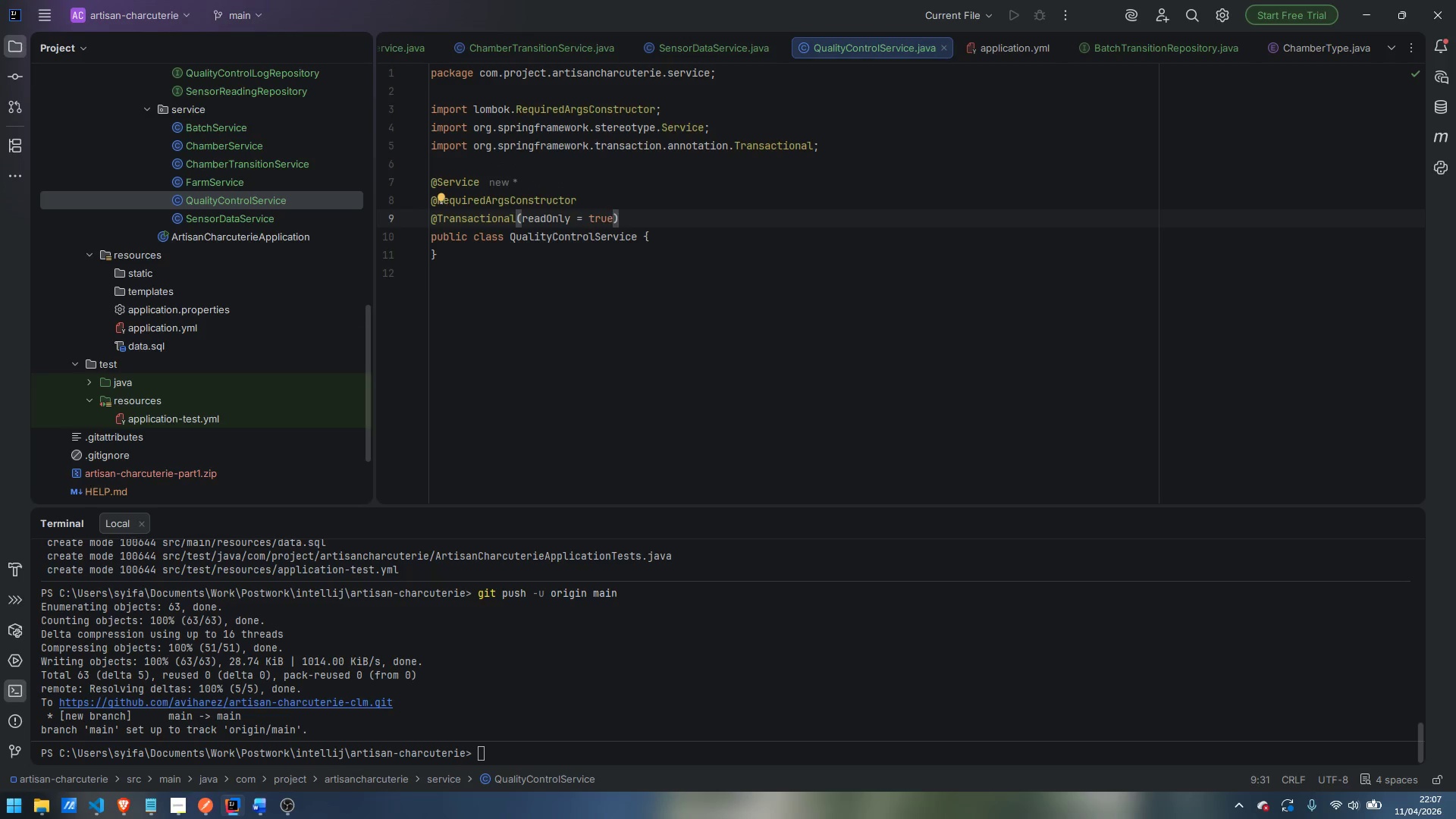 
key(ArrowDown)
 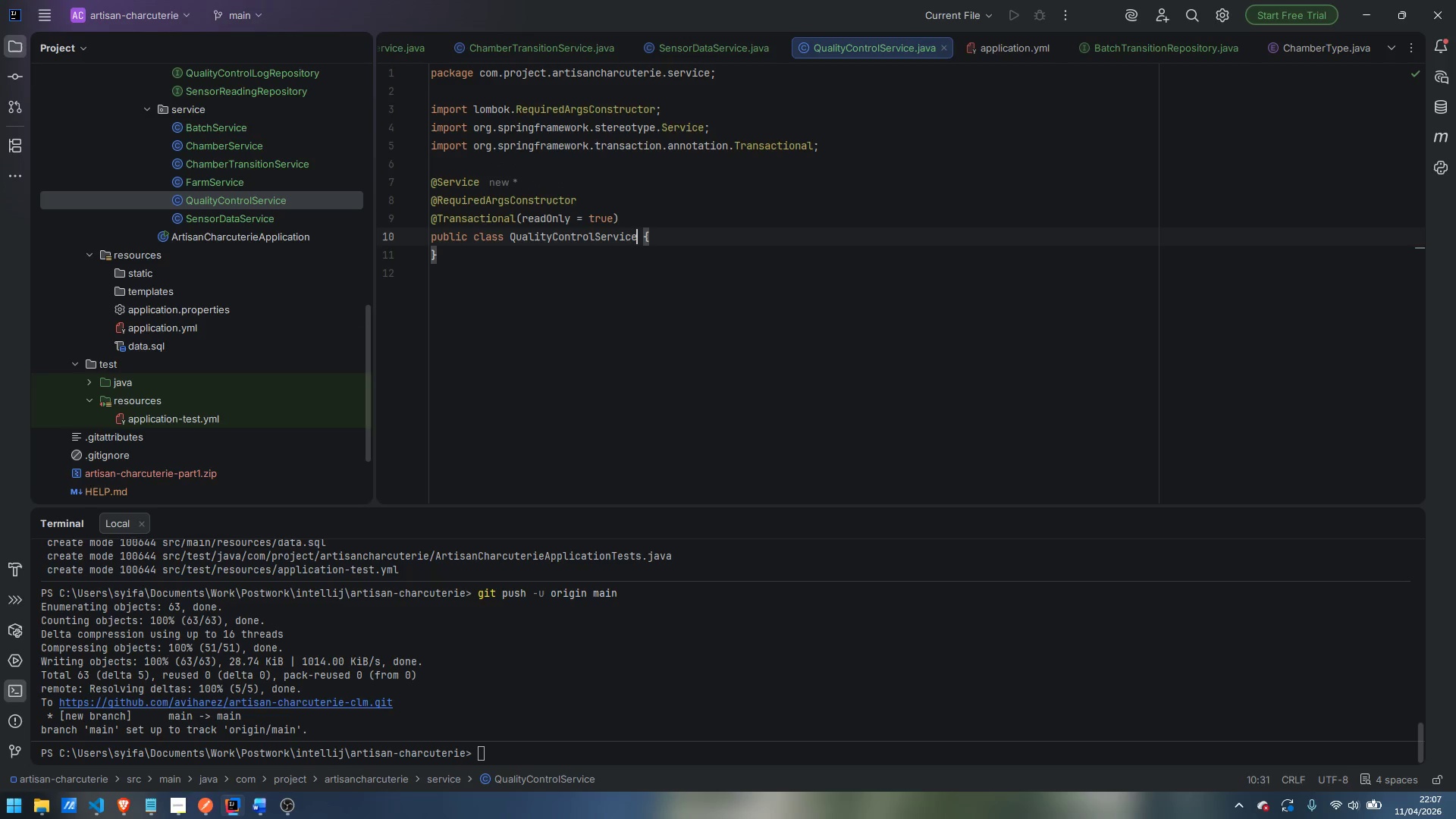 
key(Control+ArrowRight)
 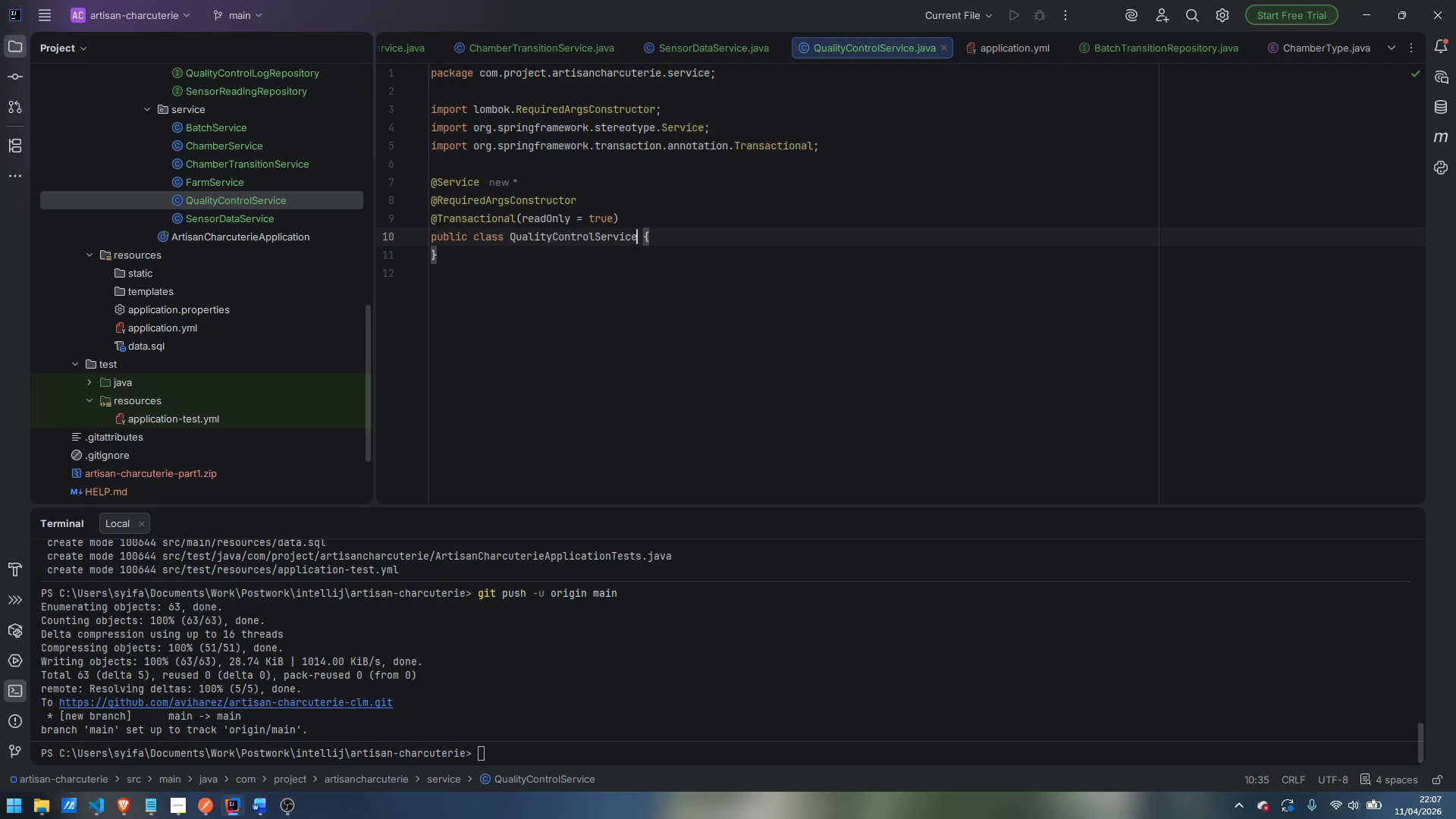 
key(ArrowRight)
 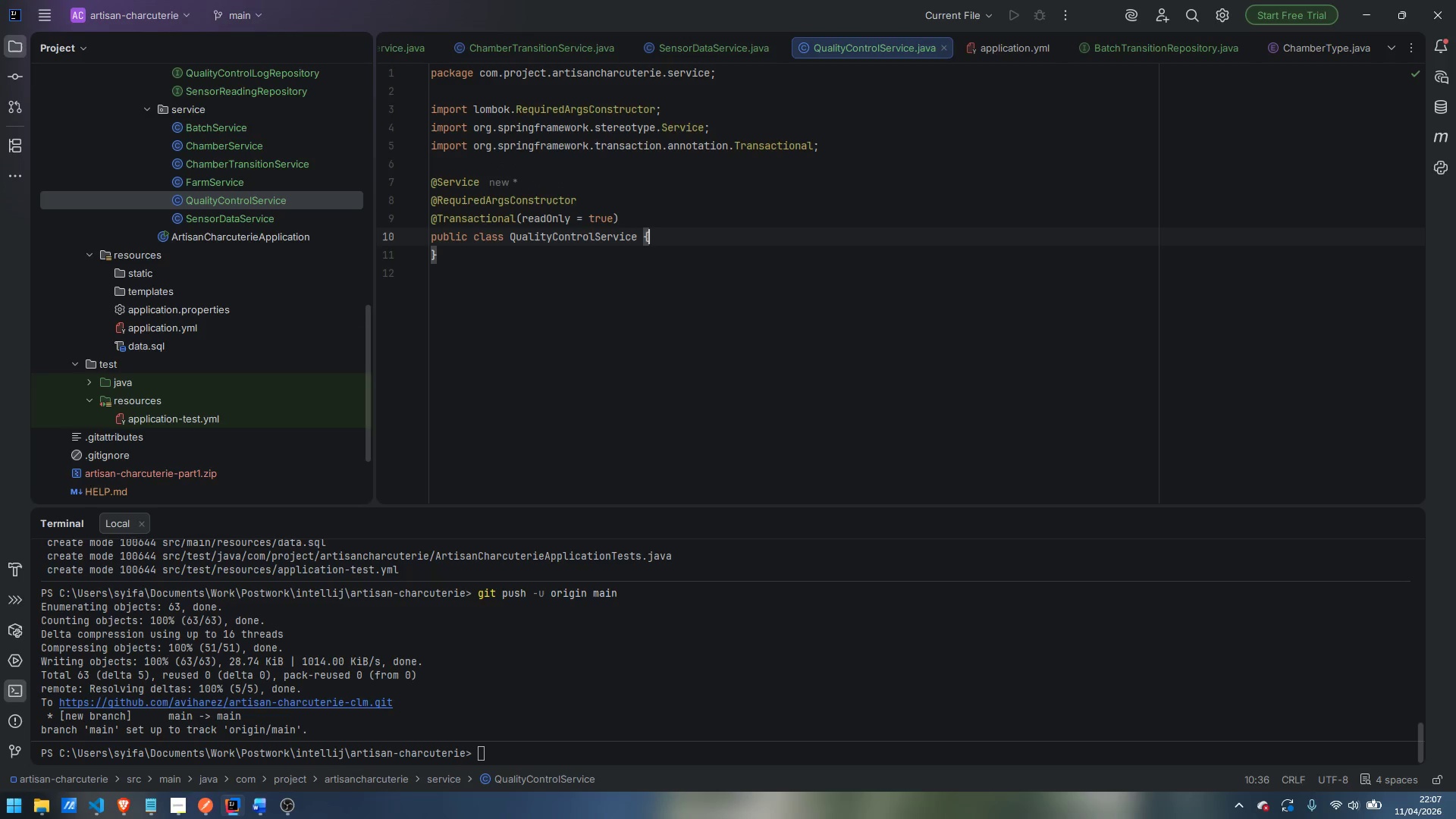 
key(ArrowRight)
 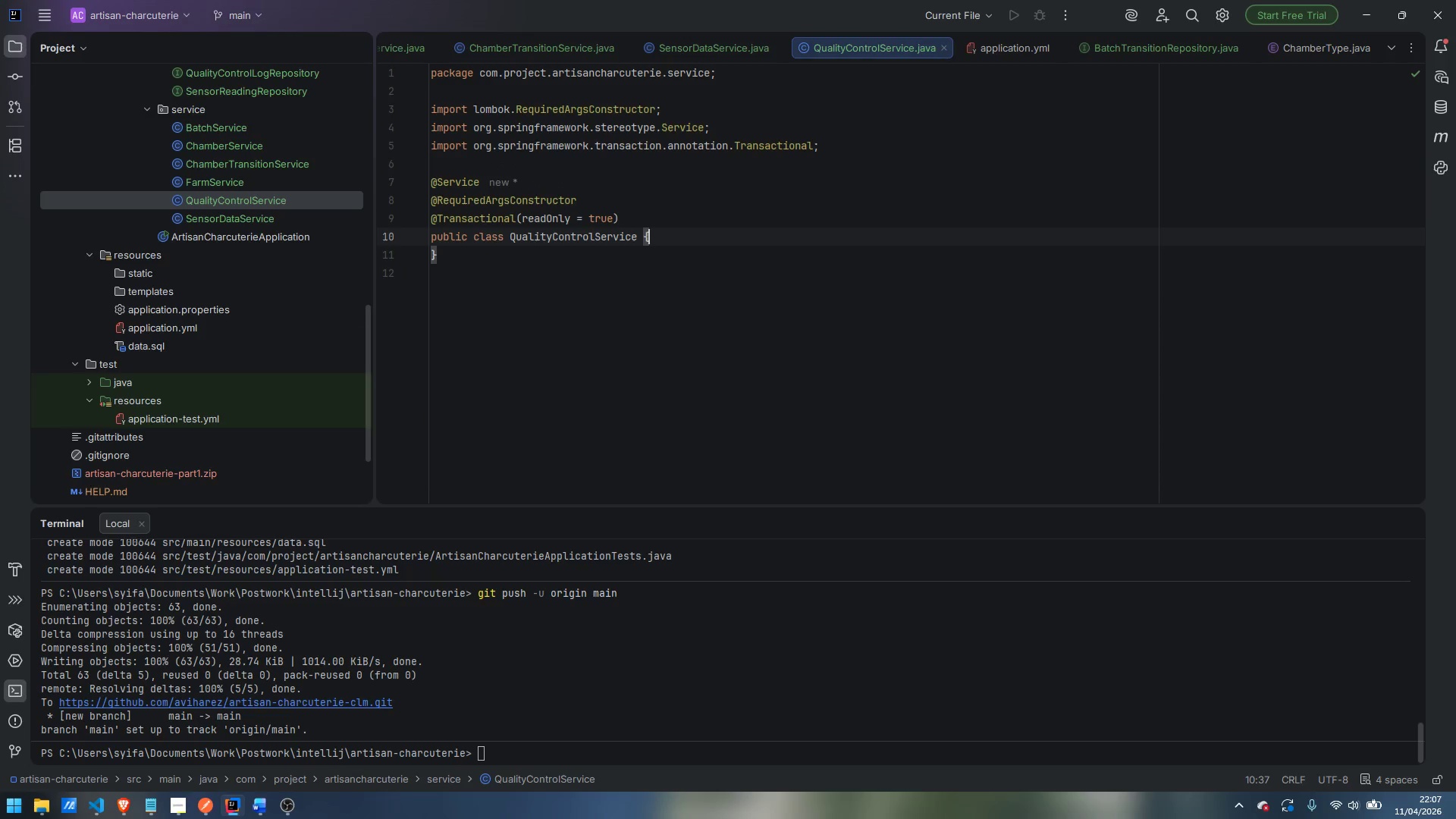 
key(Enter)
 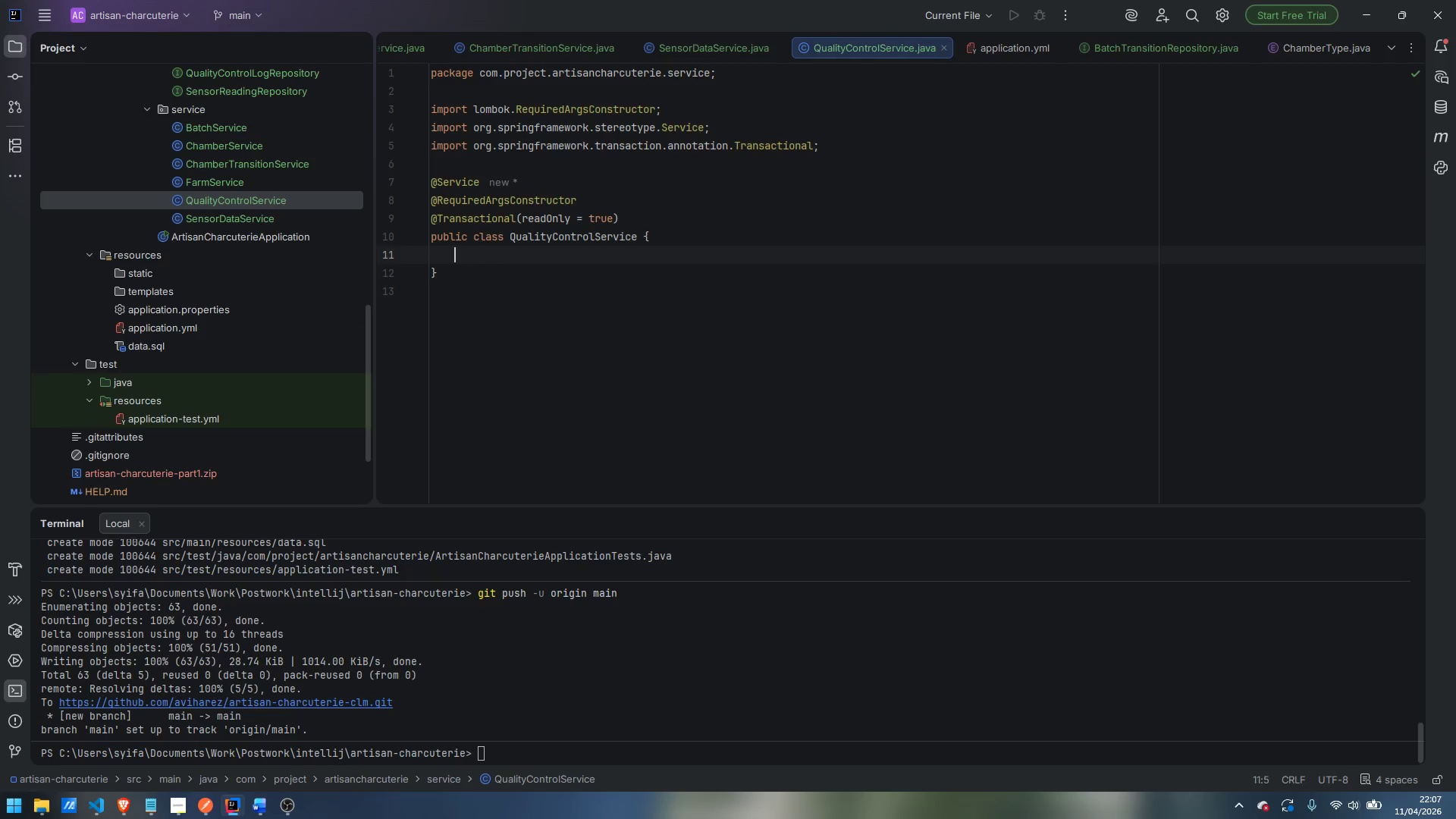 
key(Enter)
 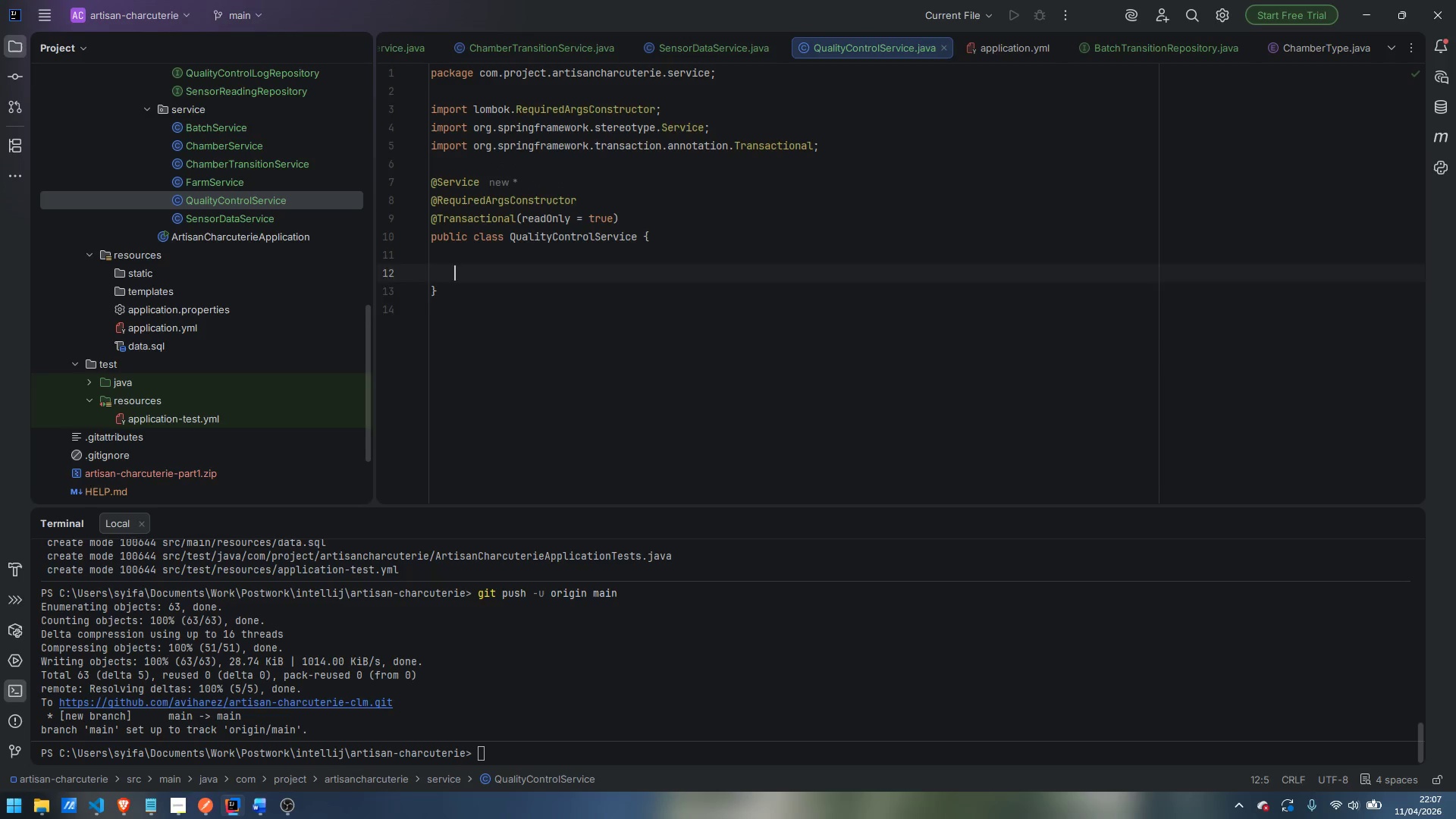 
key(Enter)
 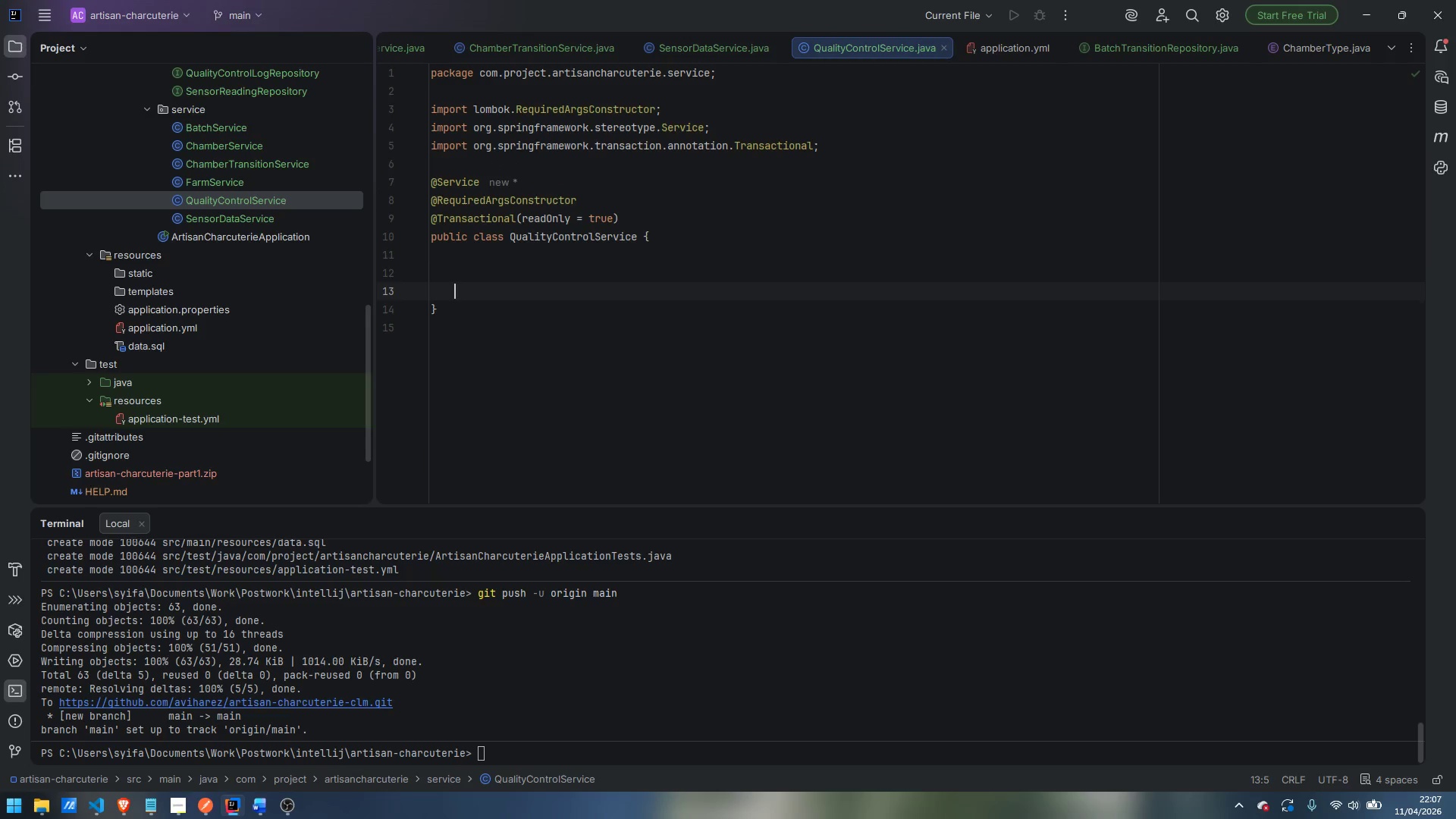 
key(ArrowUp)
 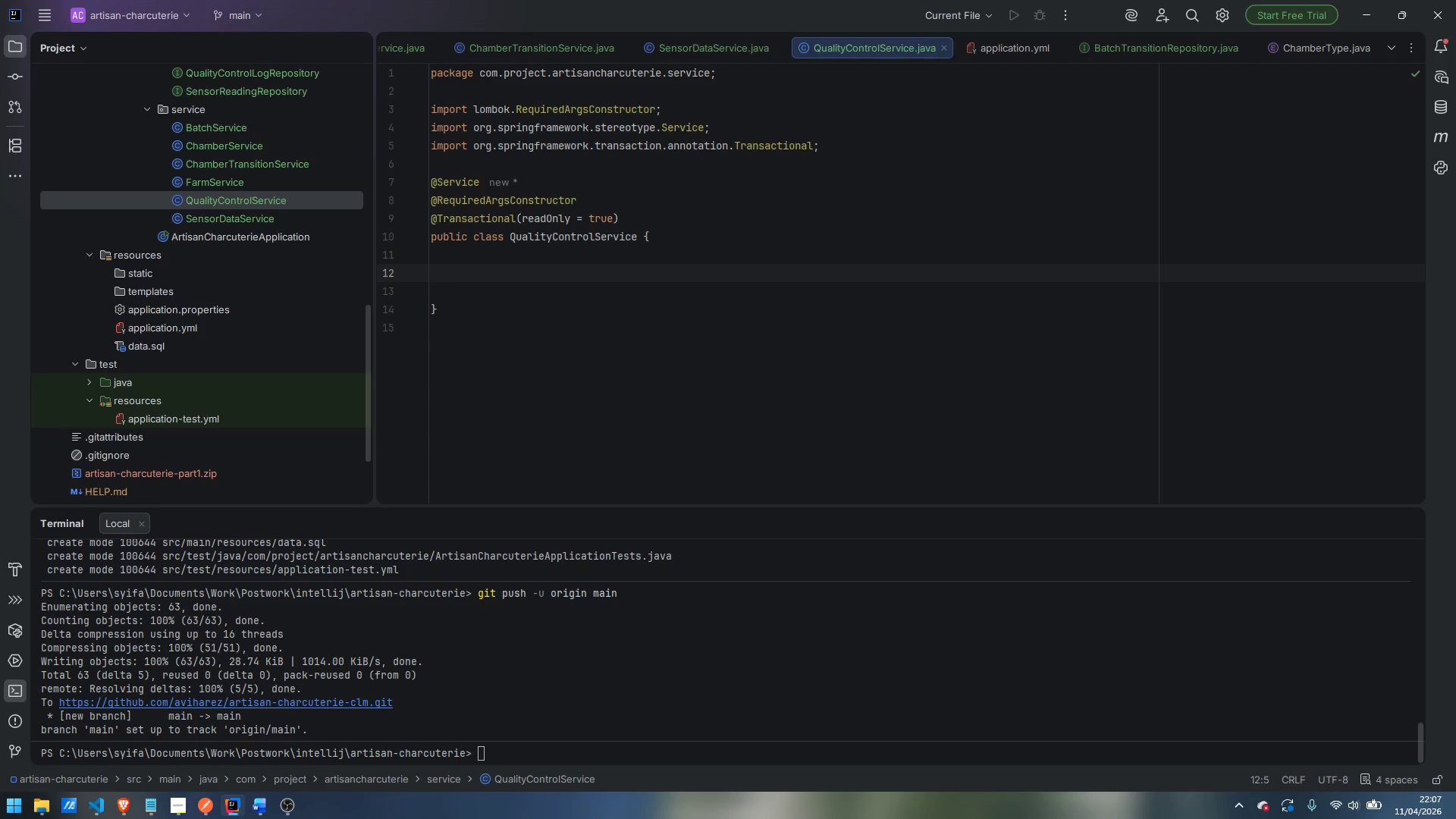 
wait(15.77)
 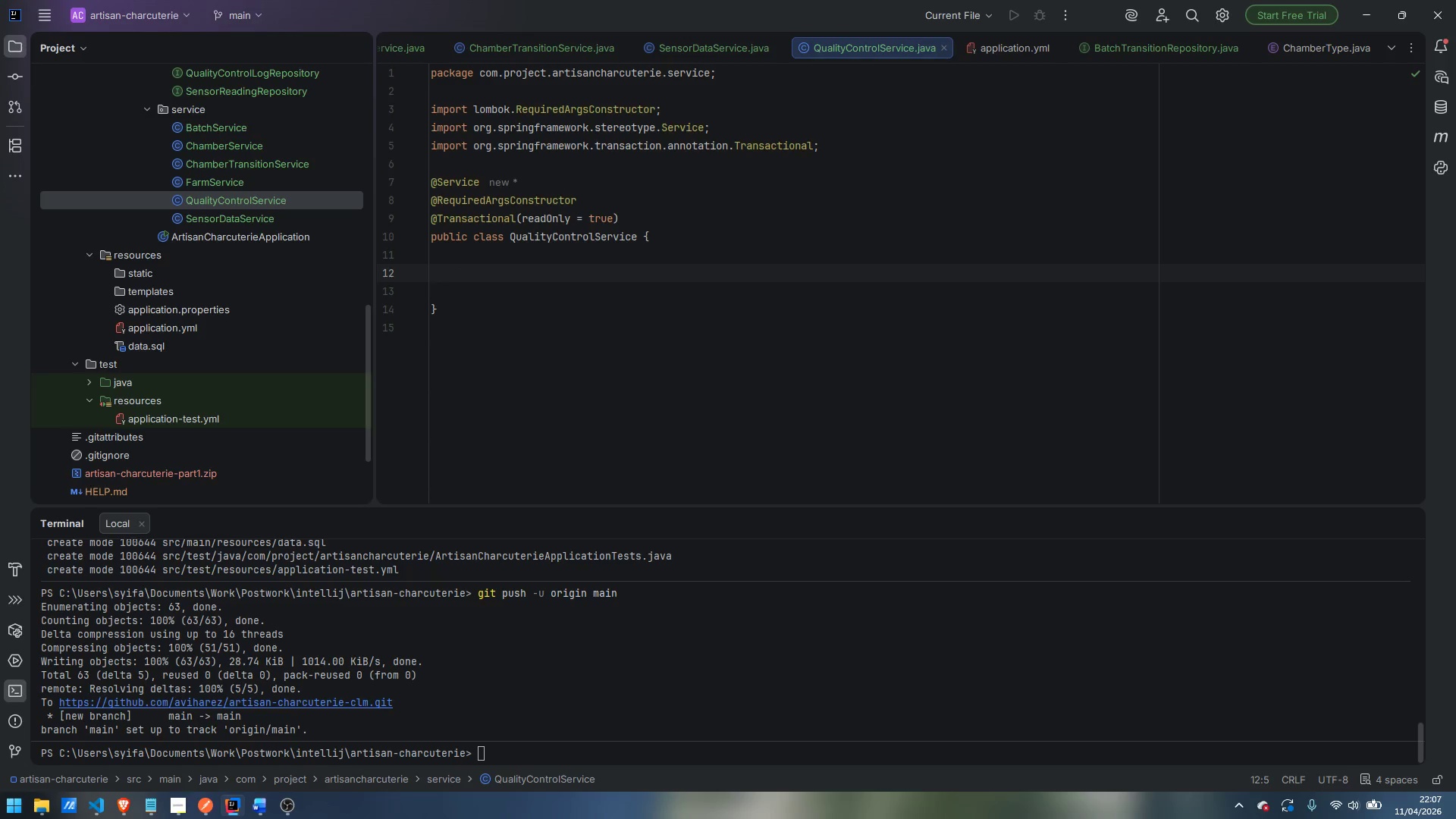 
type(private final QualityCintr)
key(Backspace)
key(Backspace)
key(Backspace)
key(Backspace)
type(ontrolLogRepository)
 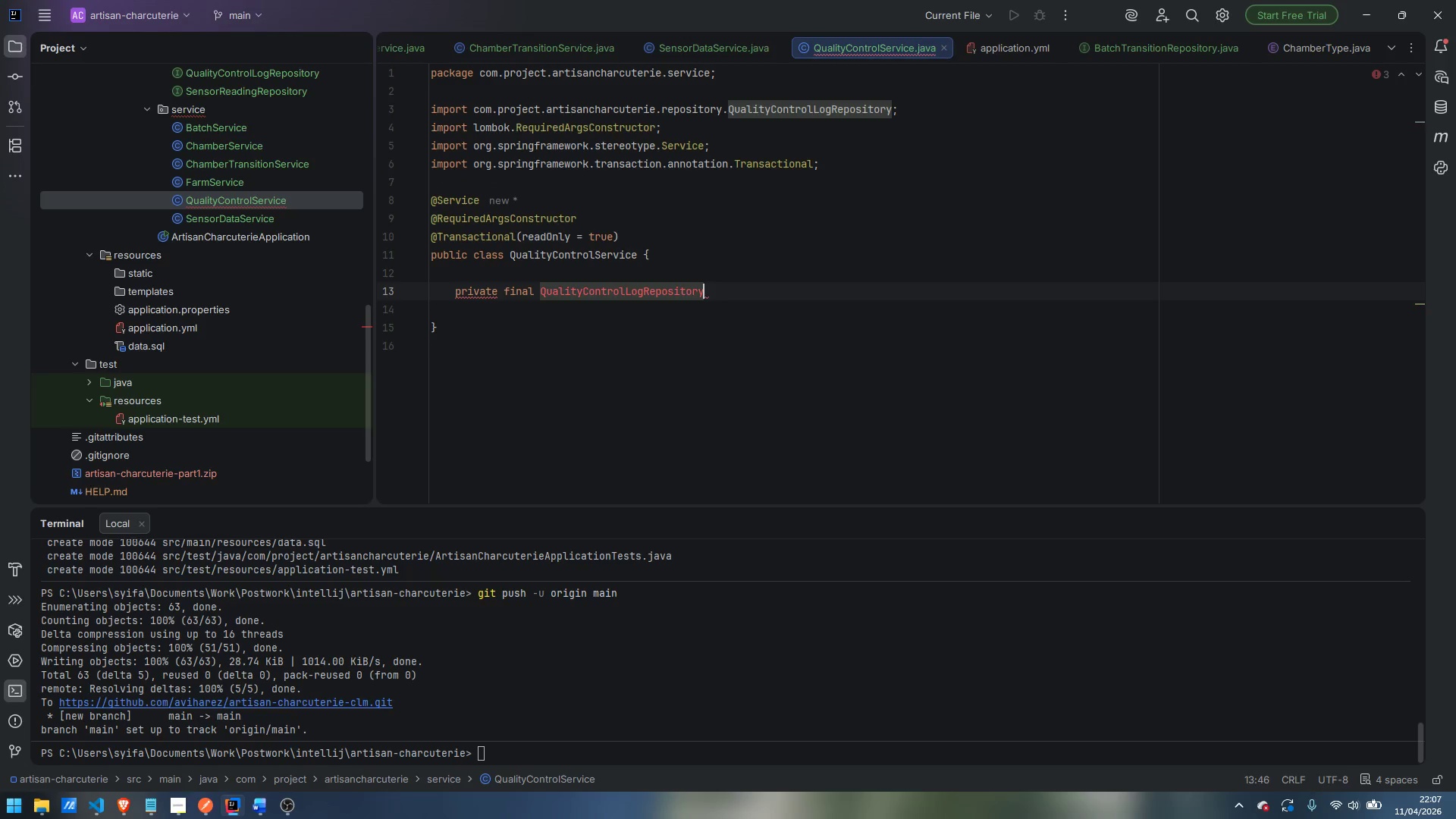 
 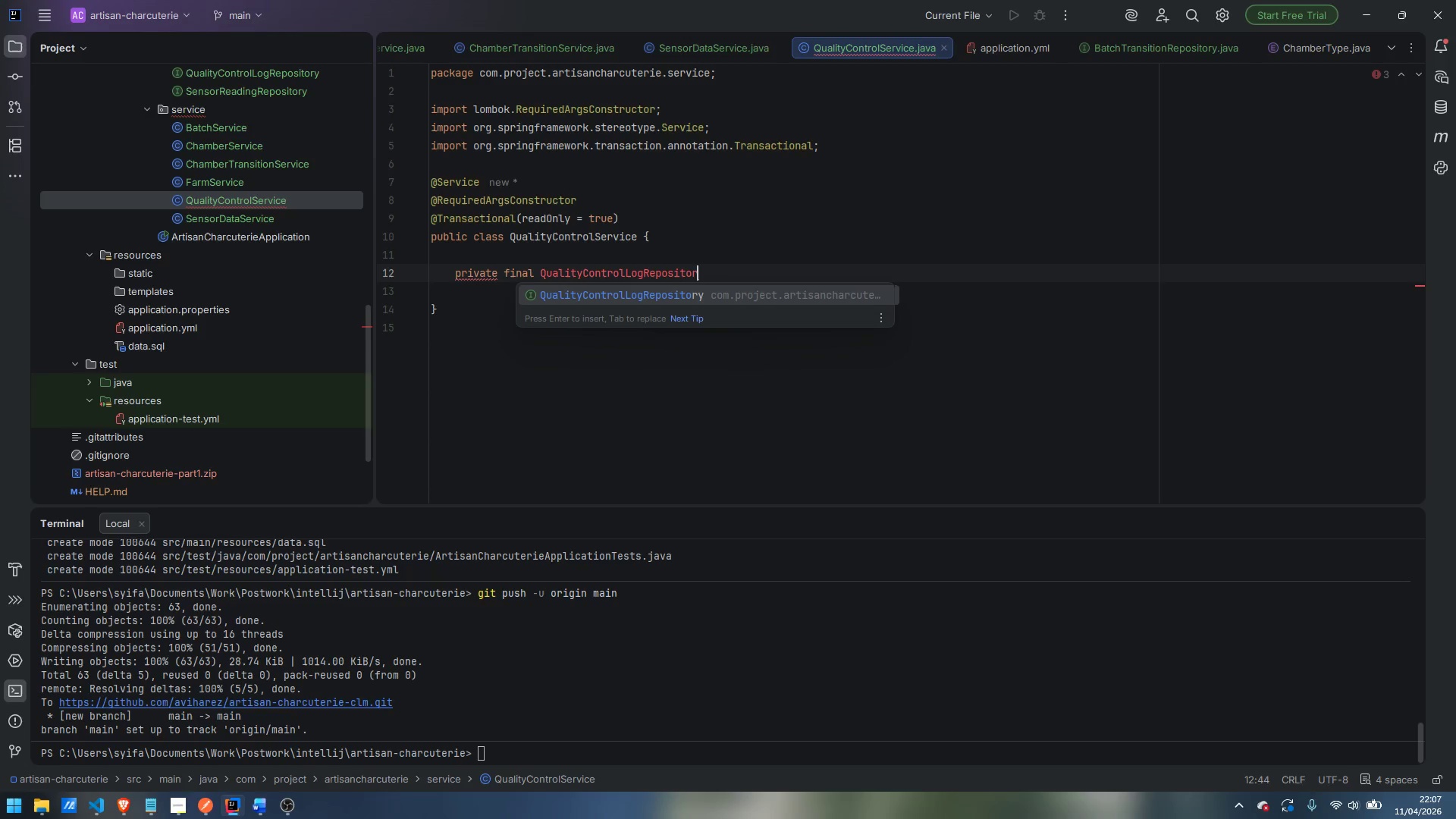 
key(Enter)
 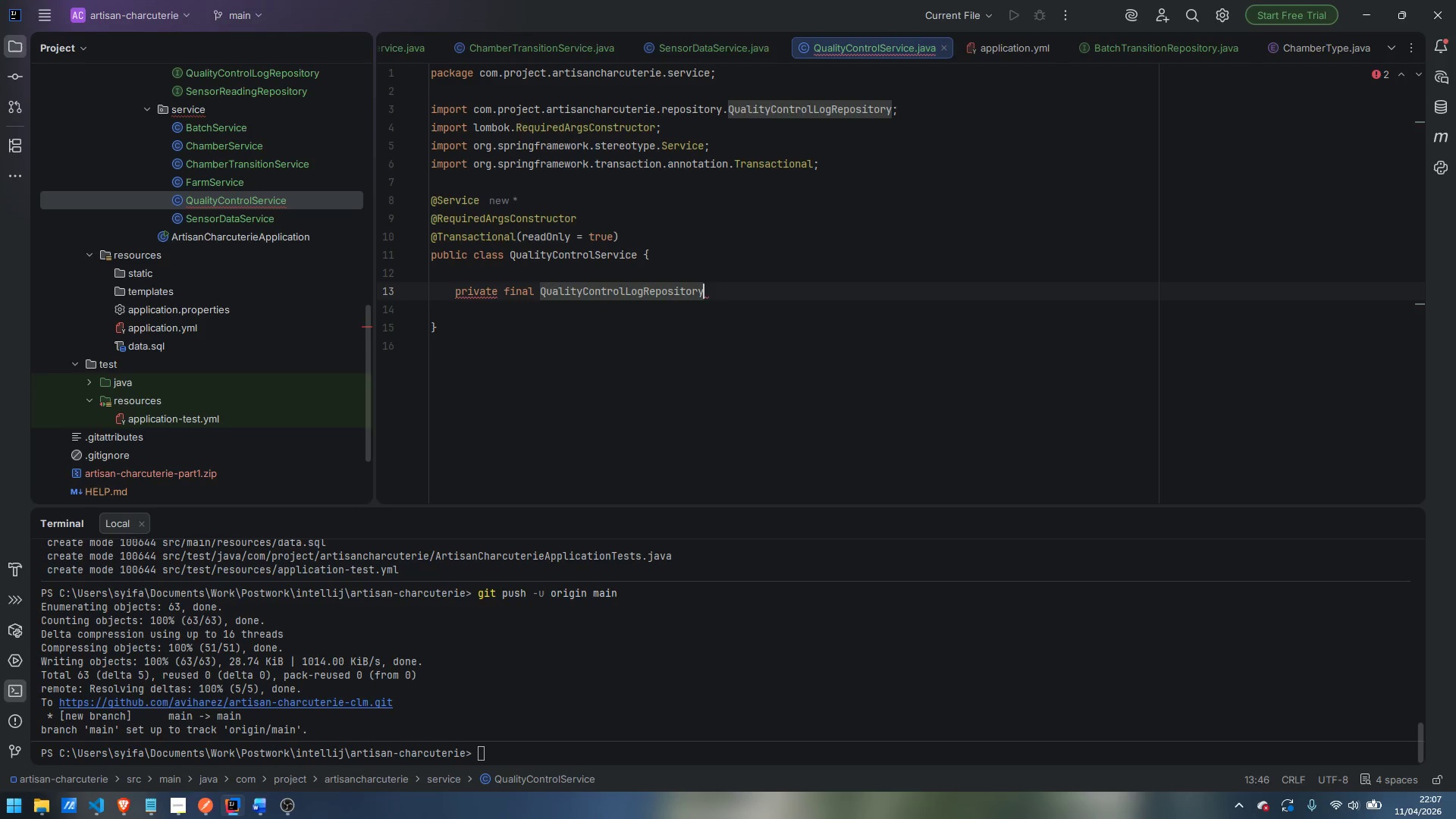 
type( qcLogRepositoryu)
key(Backspace)
type(;)
 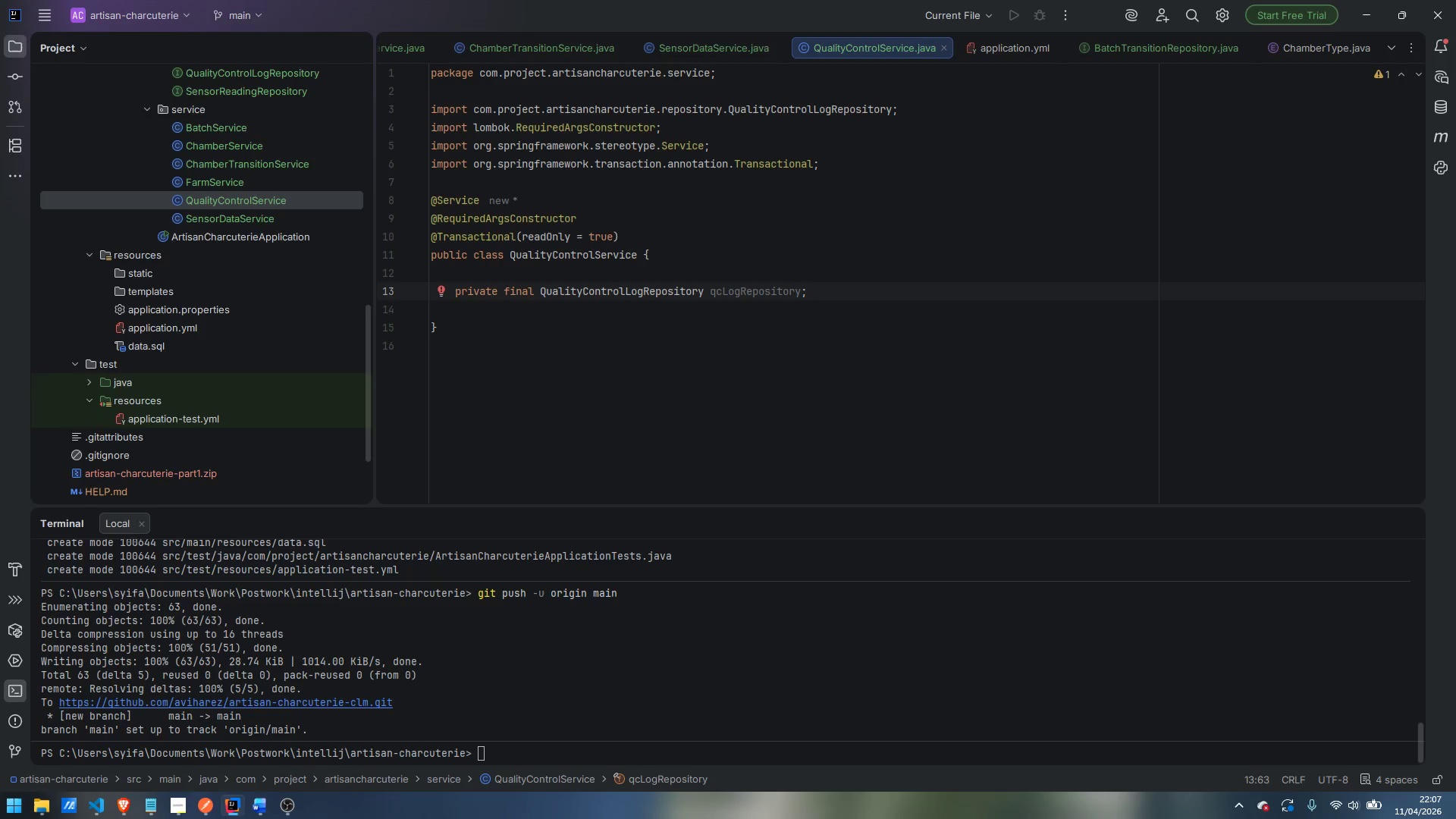 
key(Enter)
 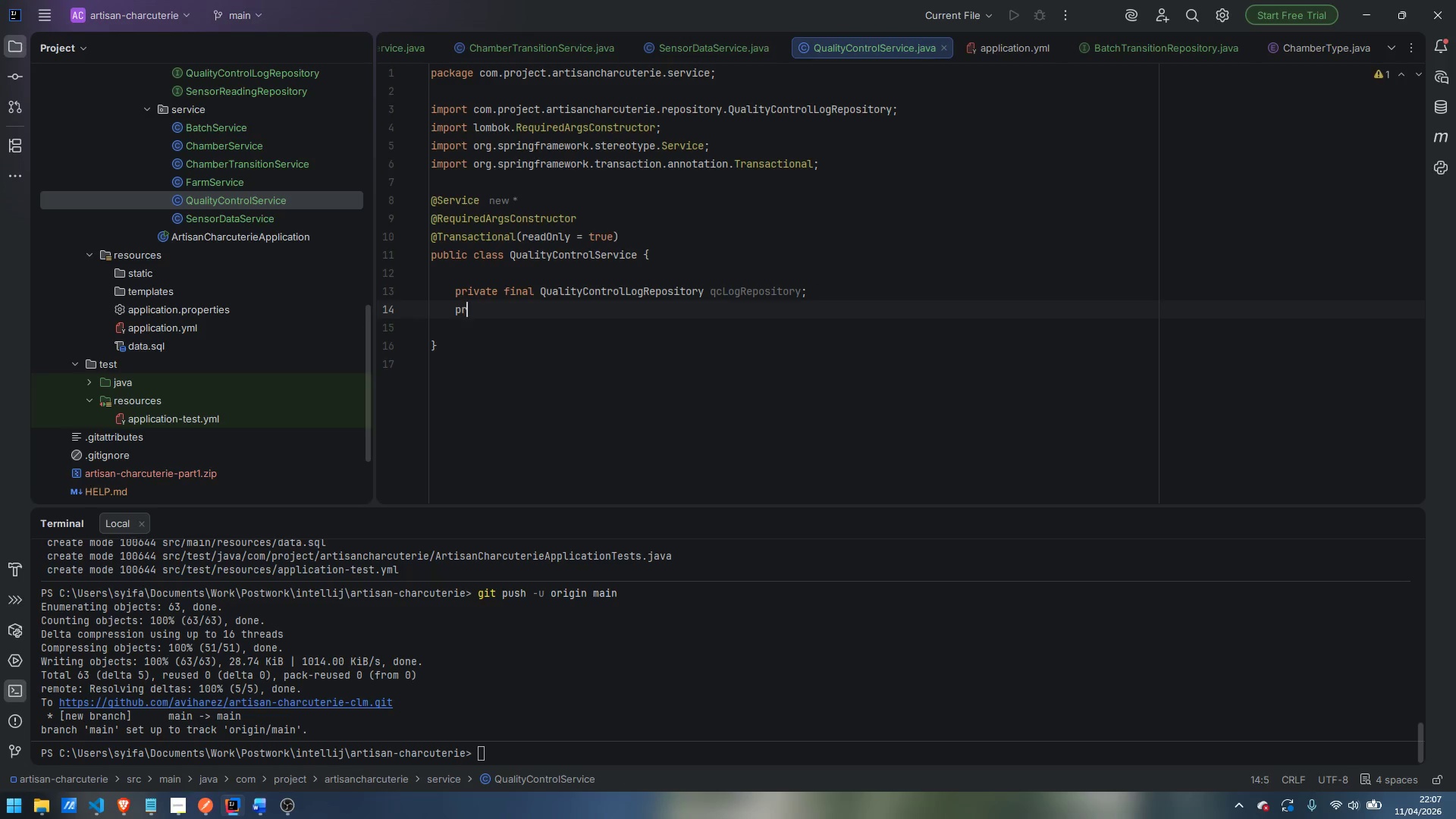 
type(private final BatchService batrch)
key(Backspace)
key(Backspace)
key(Backspace)
type(chService;)
 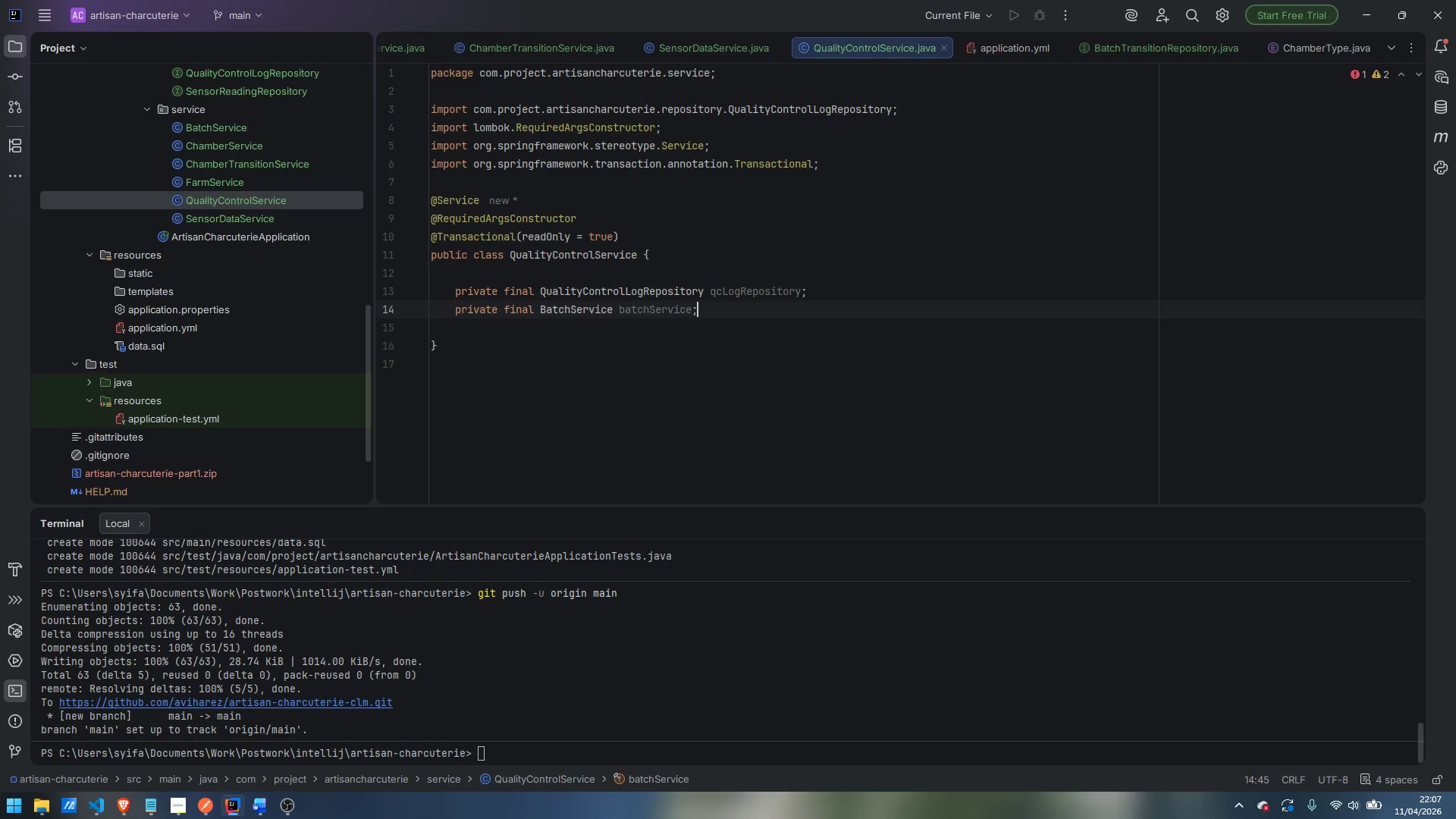 
key(Enter)
 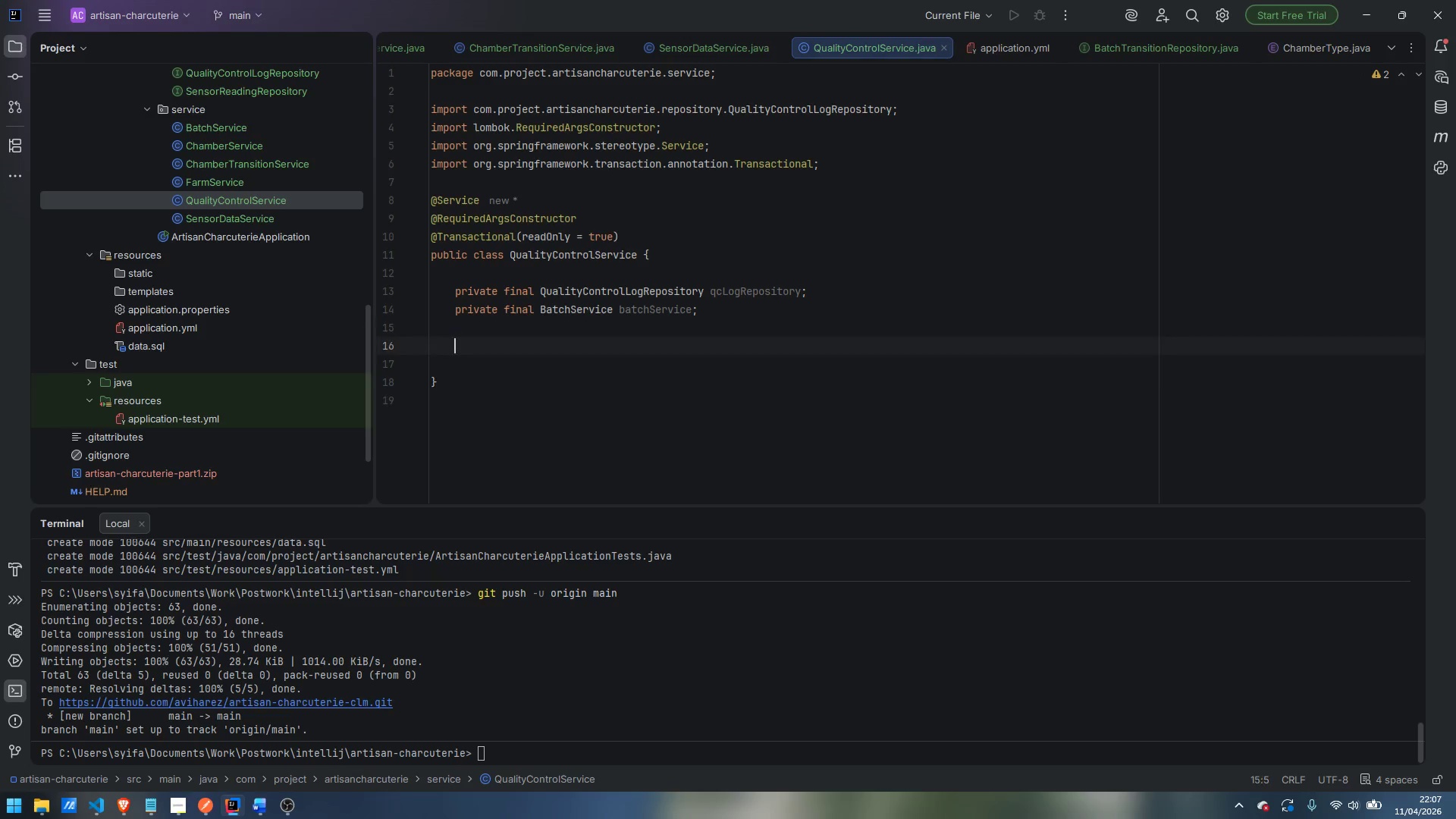 
key(Enter)
 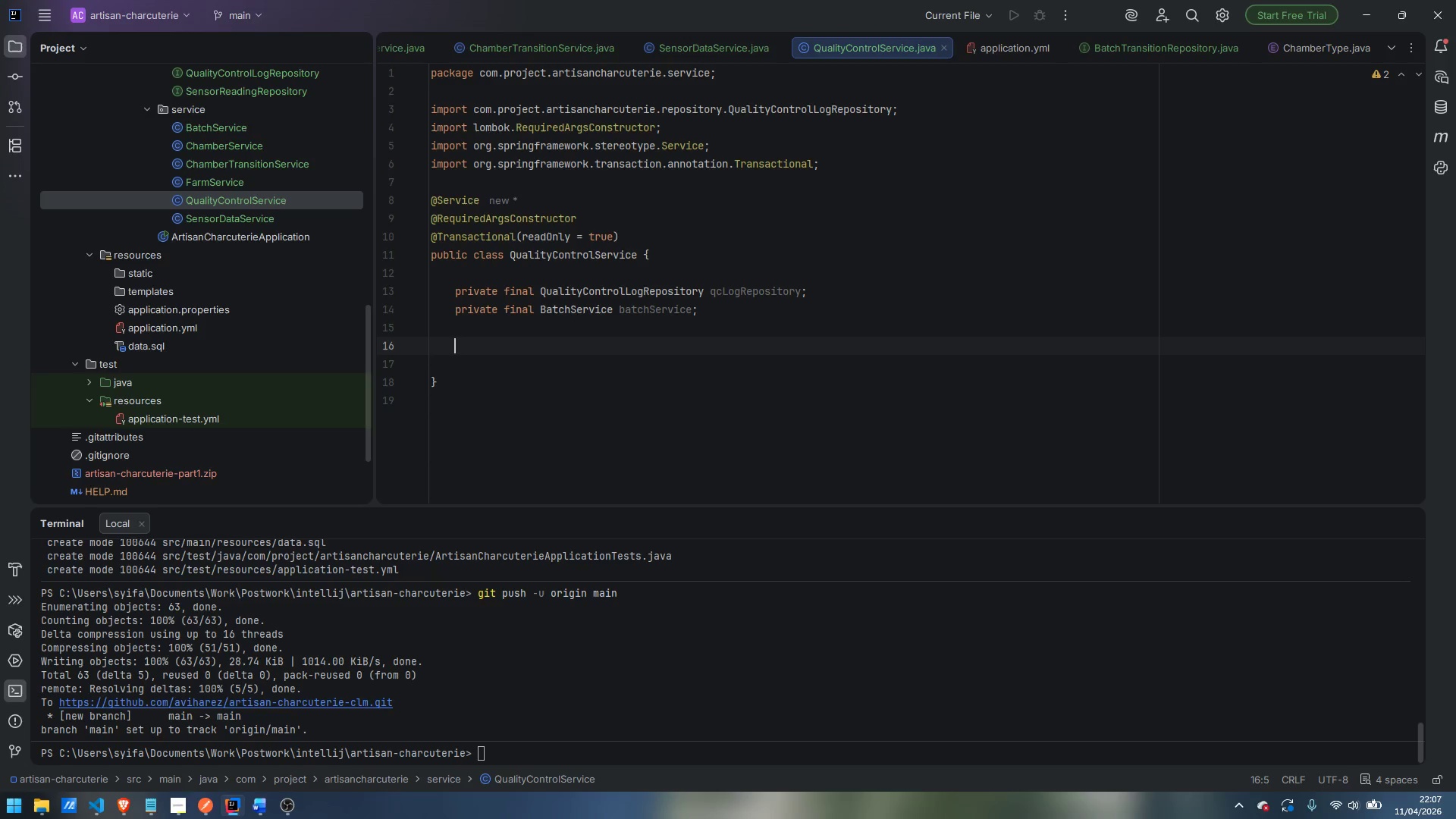 
type(public List)
 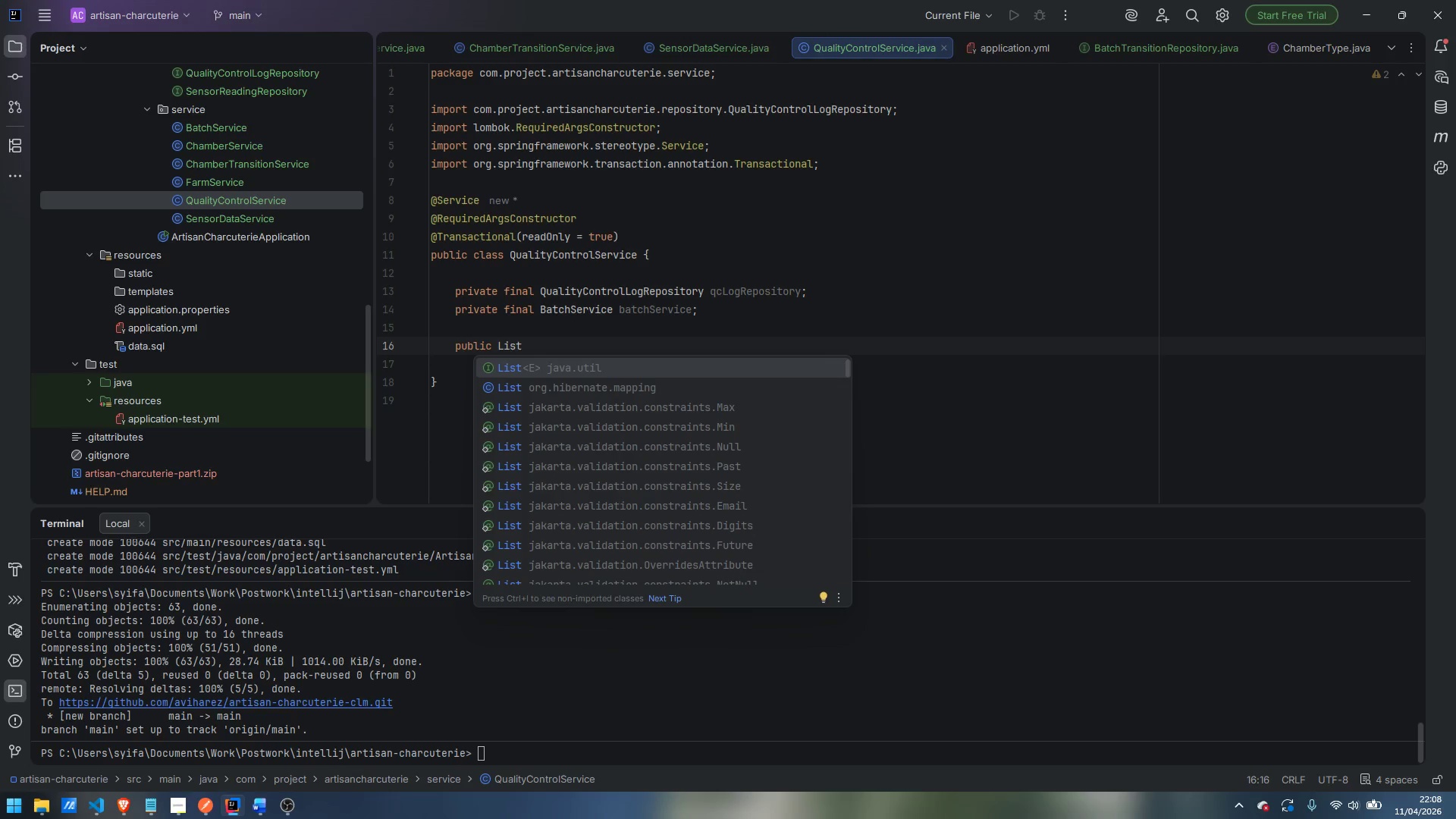 
key(Enter)
 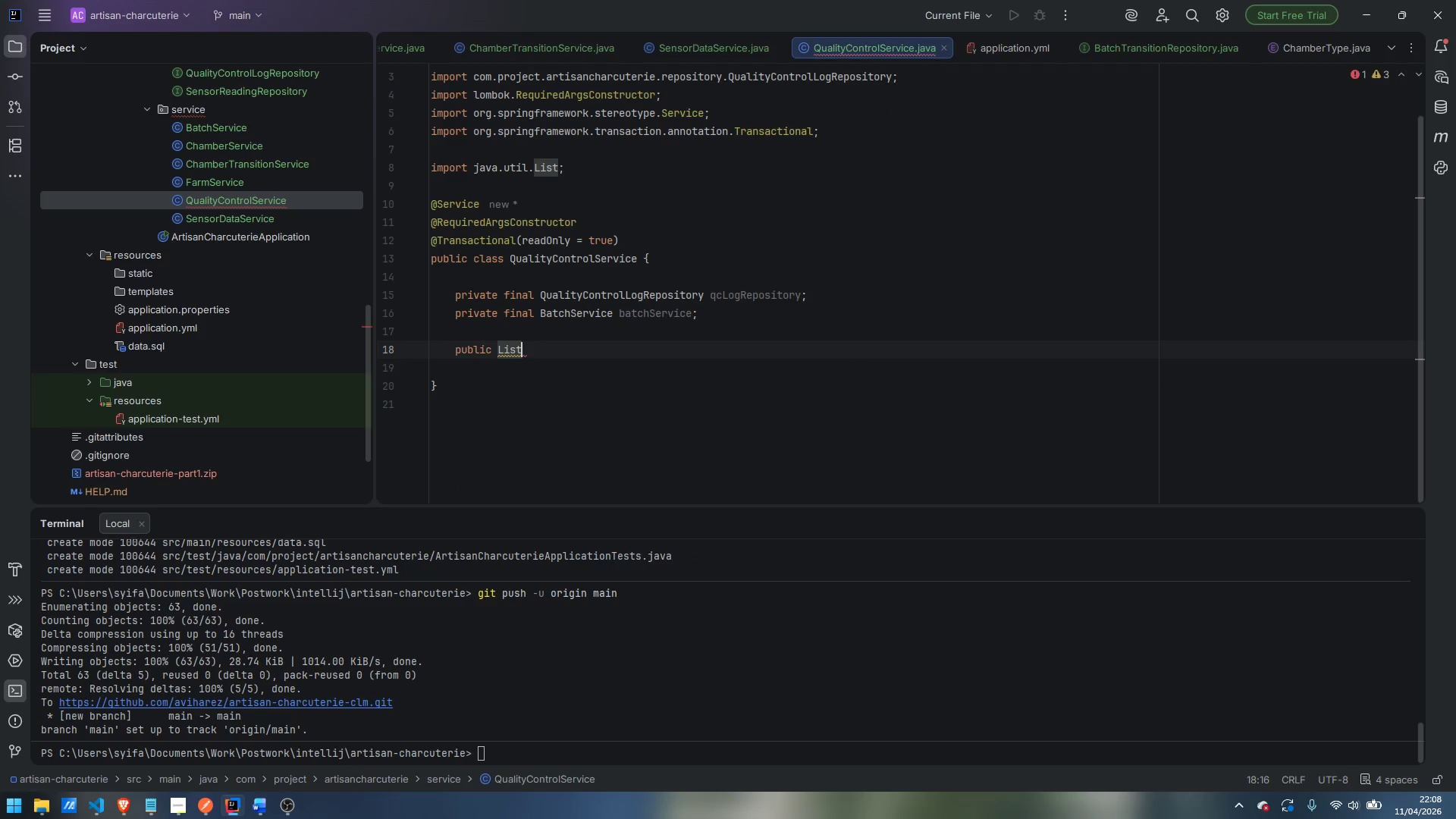 
type(<QualityControlLogResponse)
 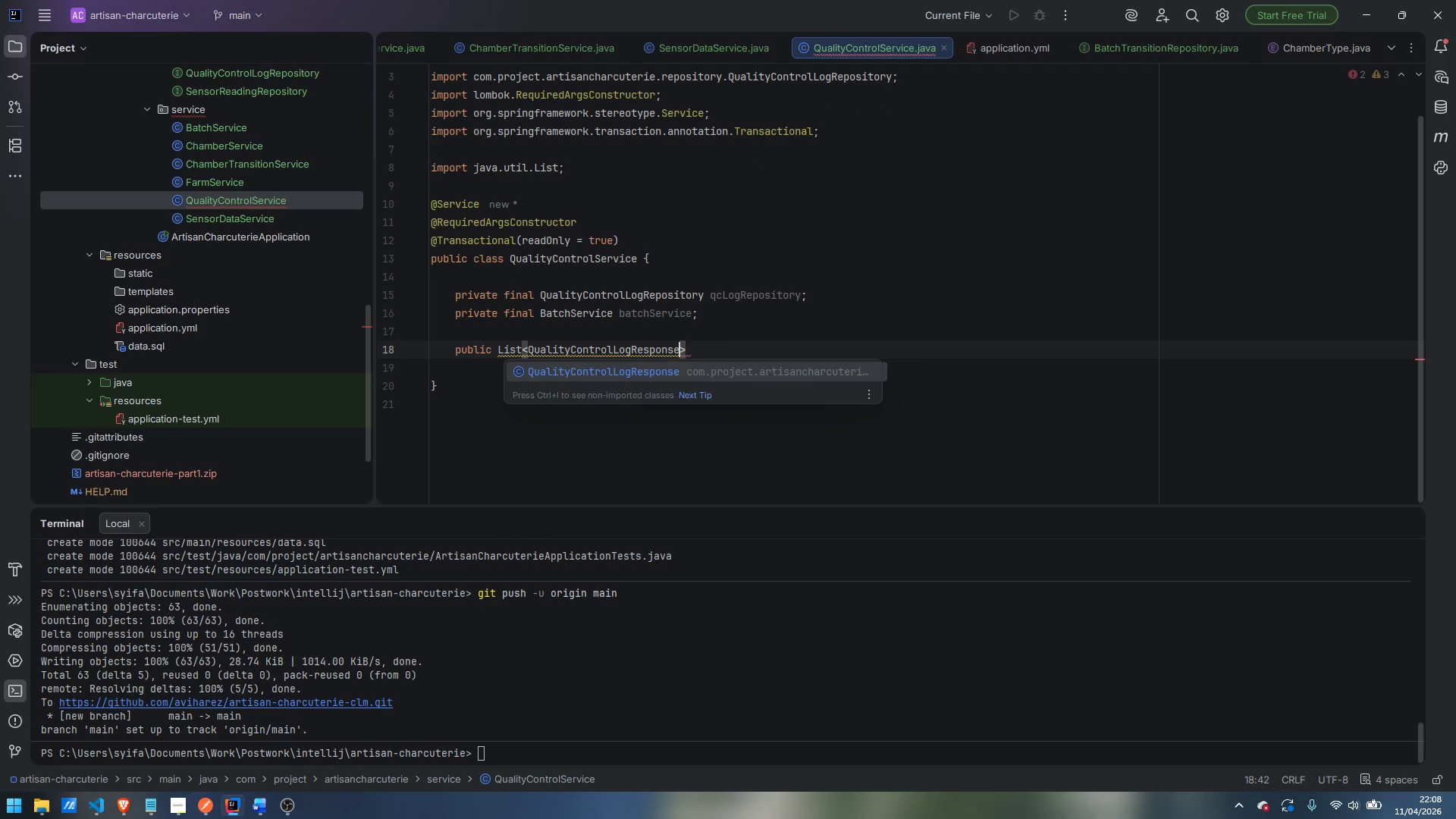 
key(Enter)
 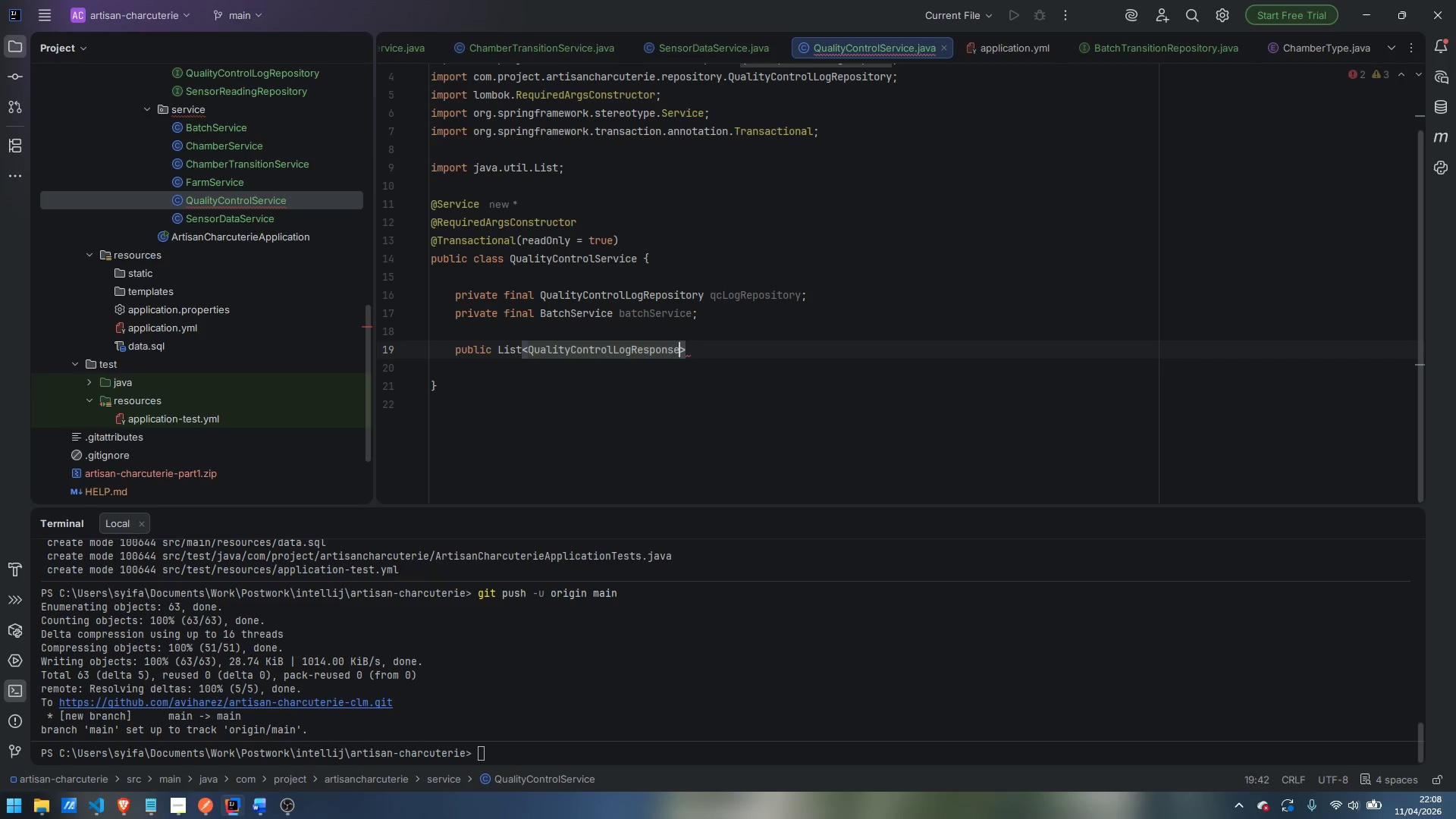 
key(ArrowRight)
 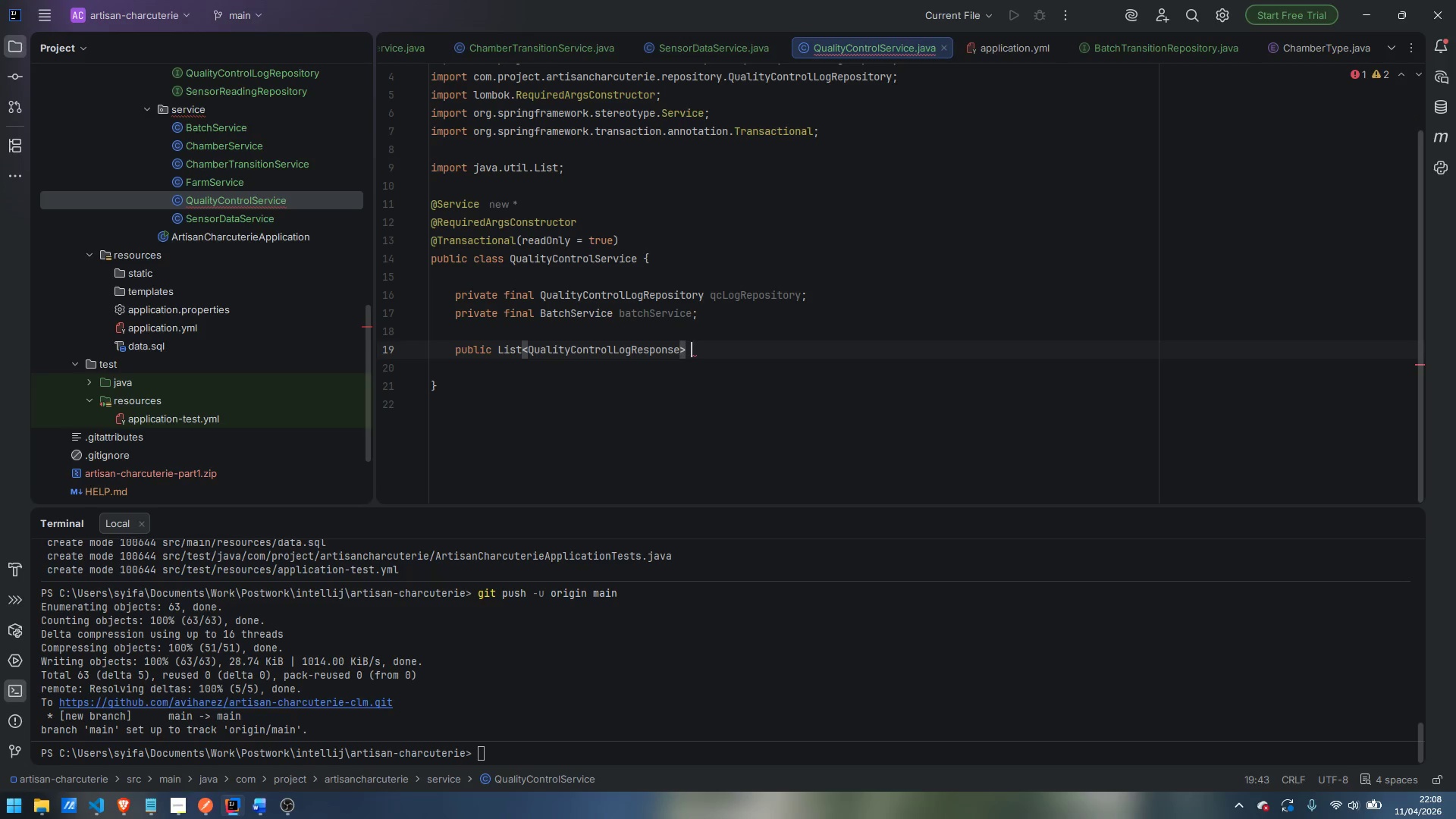 
type( findByBatch(Long batchId)
 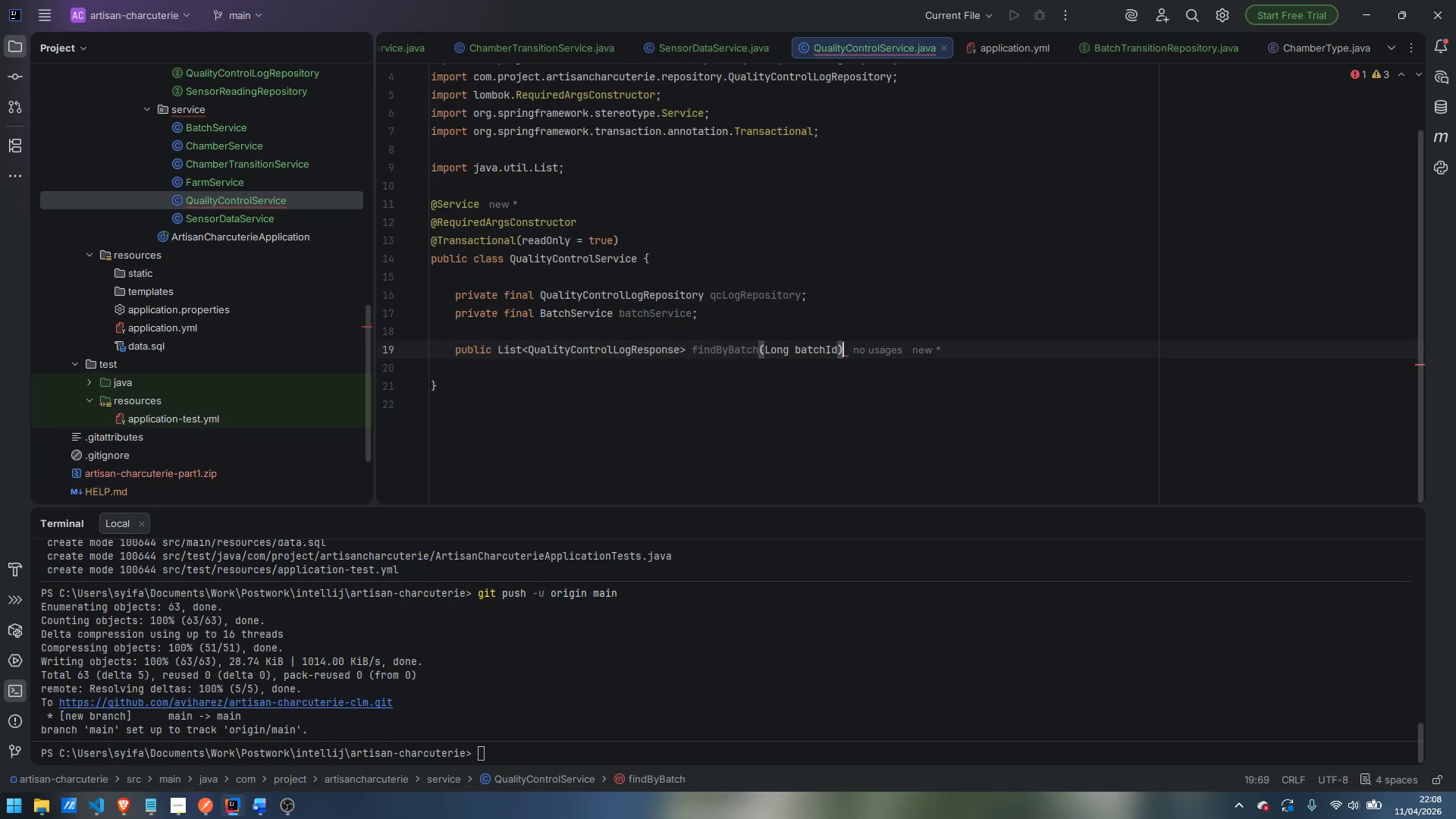 
 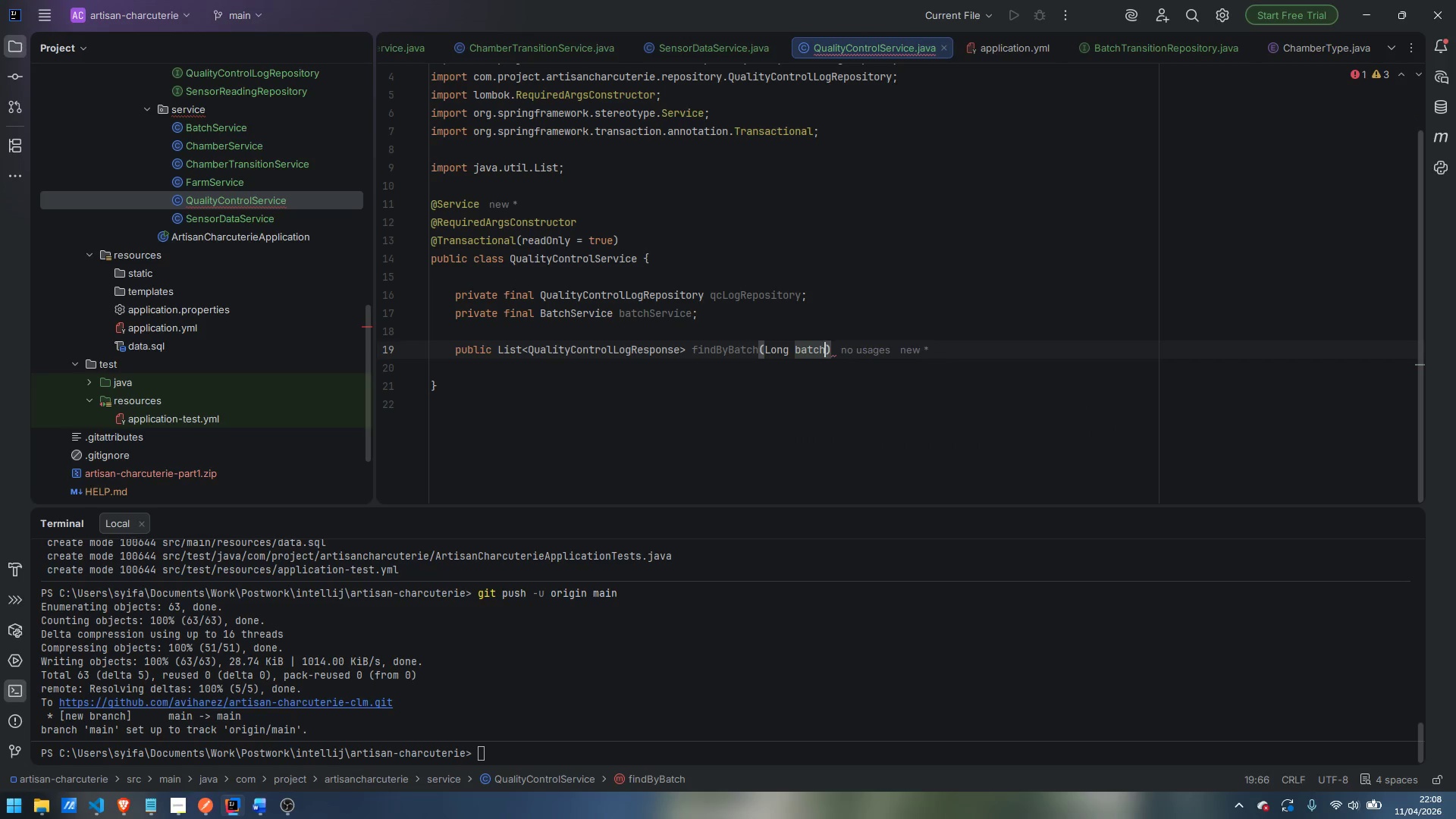 
key(ArrowRight)
 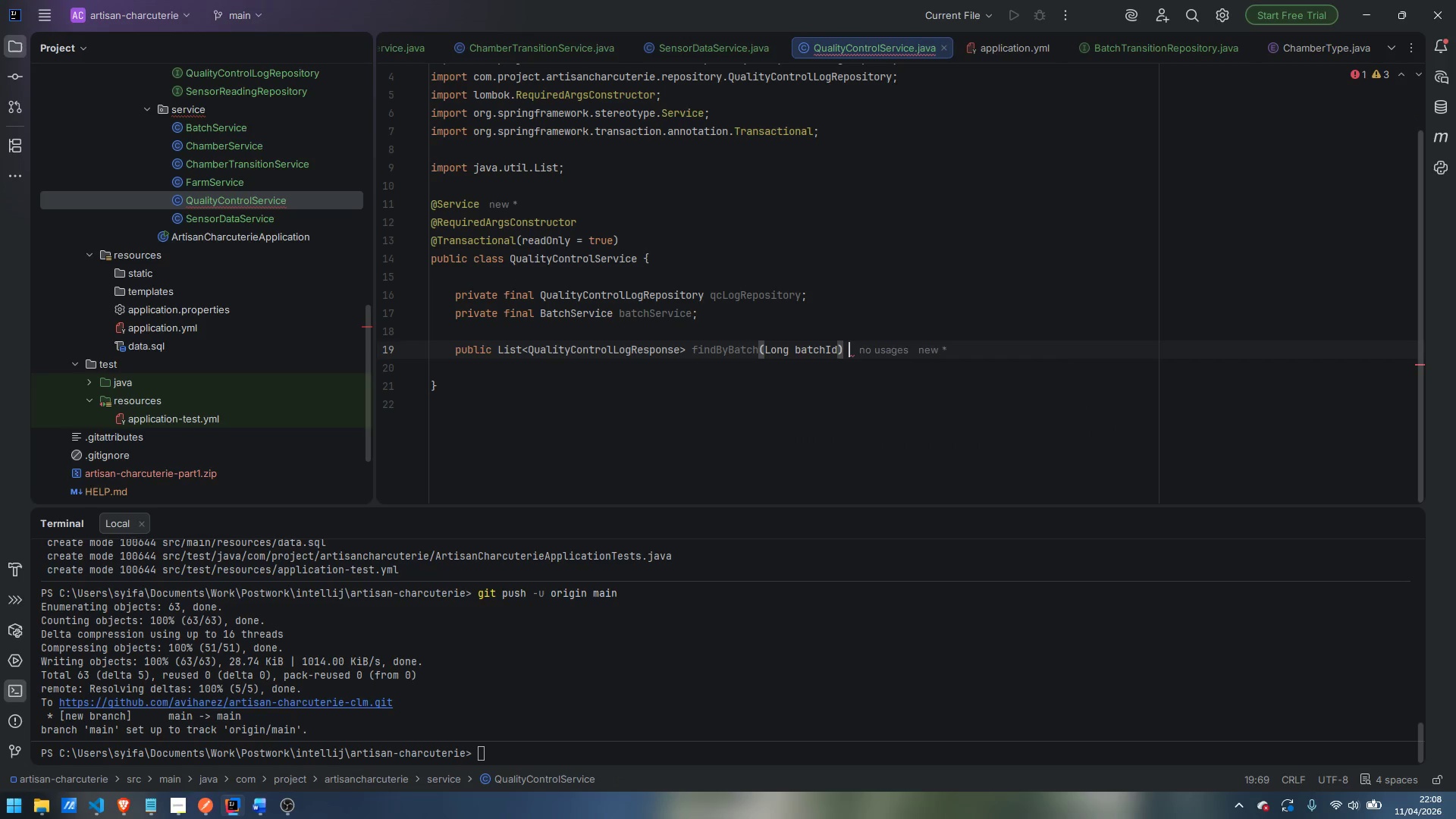 
key(Space)
 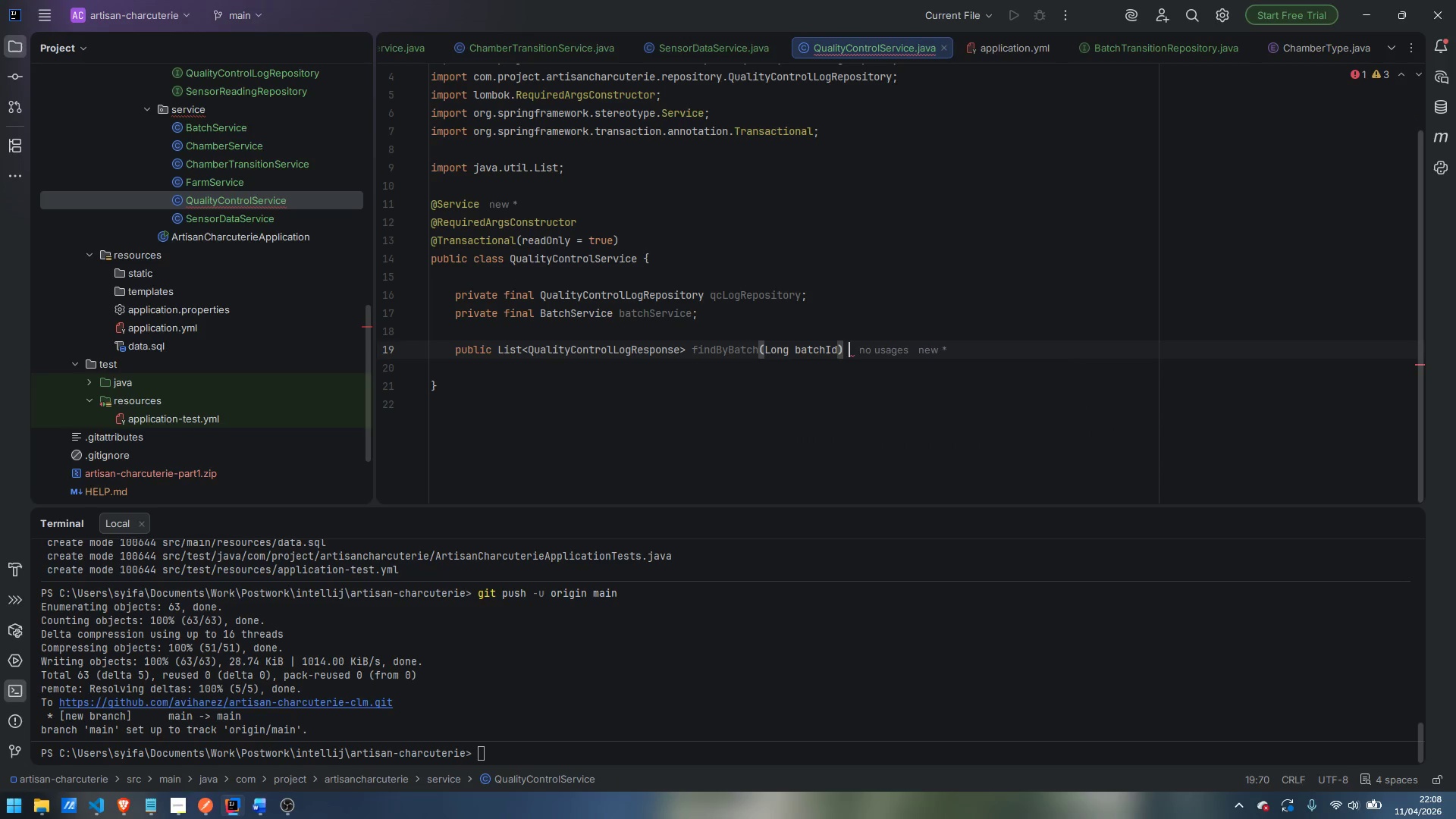 
key(Shift+ShiftLeft)
 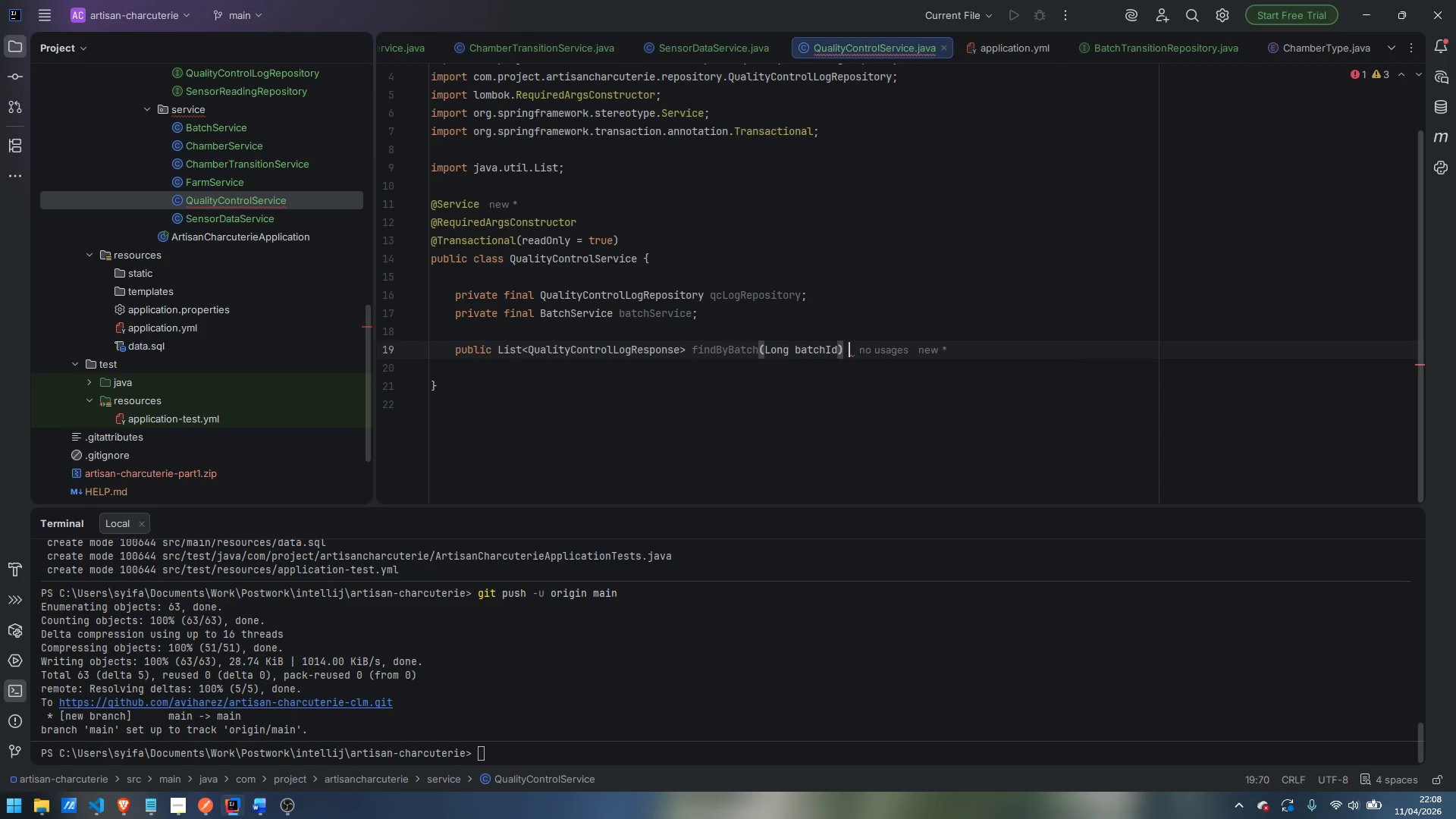 
key(Shift+BracketLeft)
 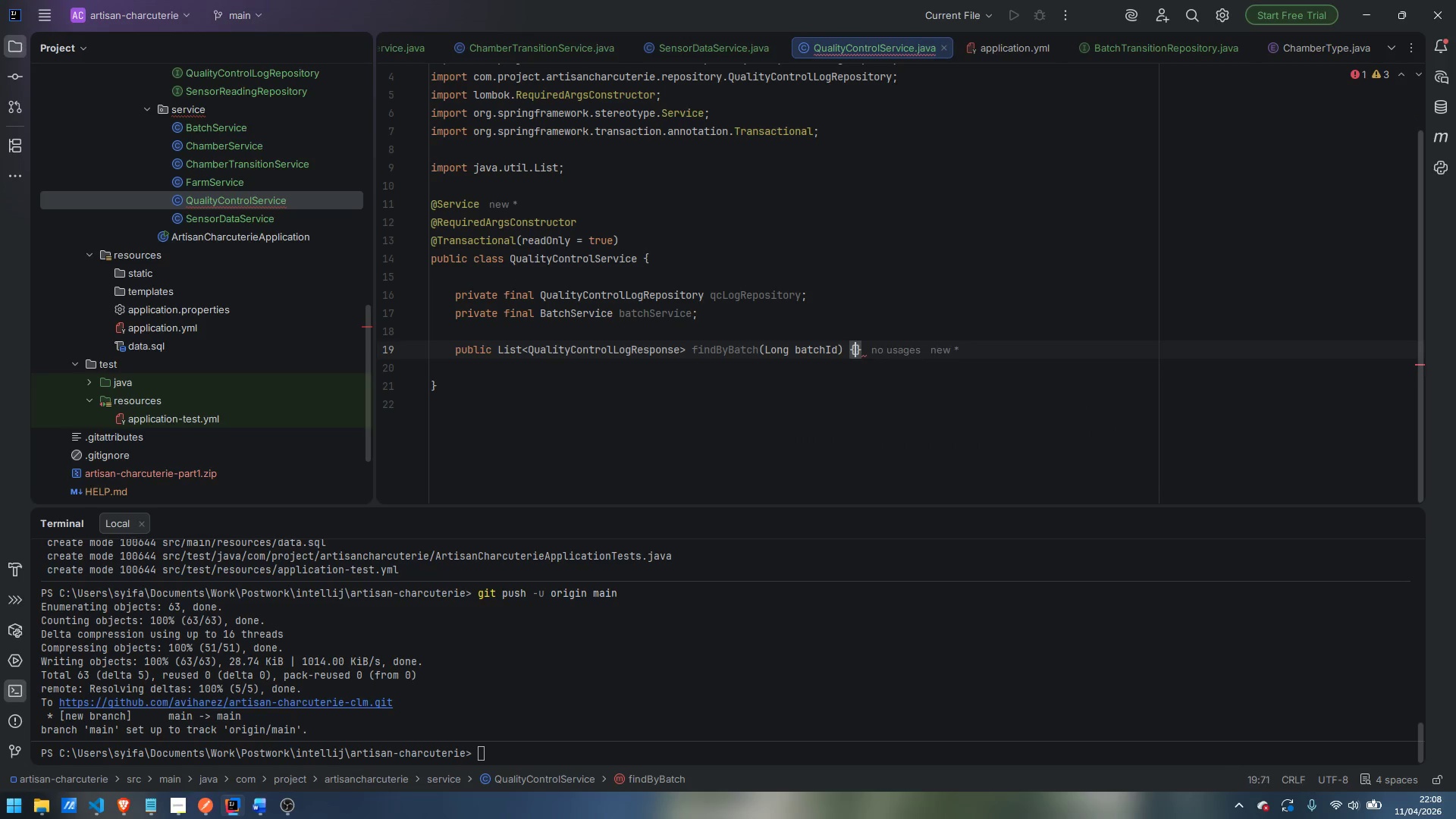 
key(Enter)
 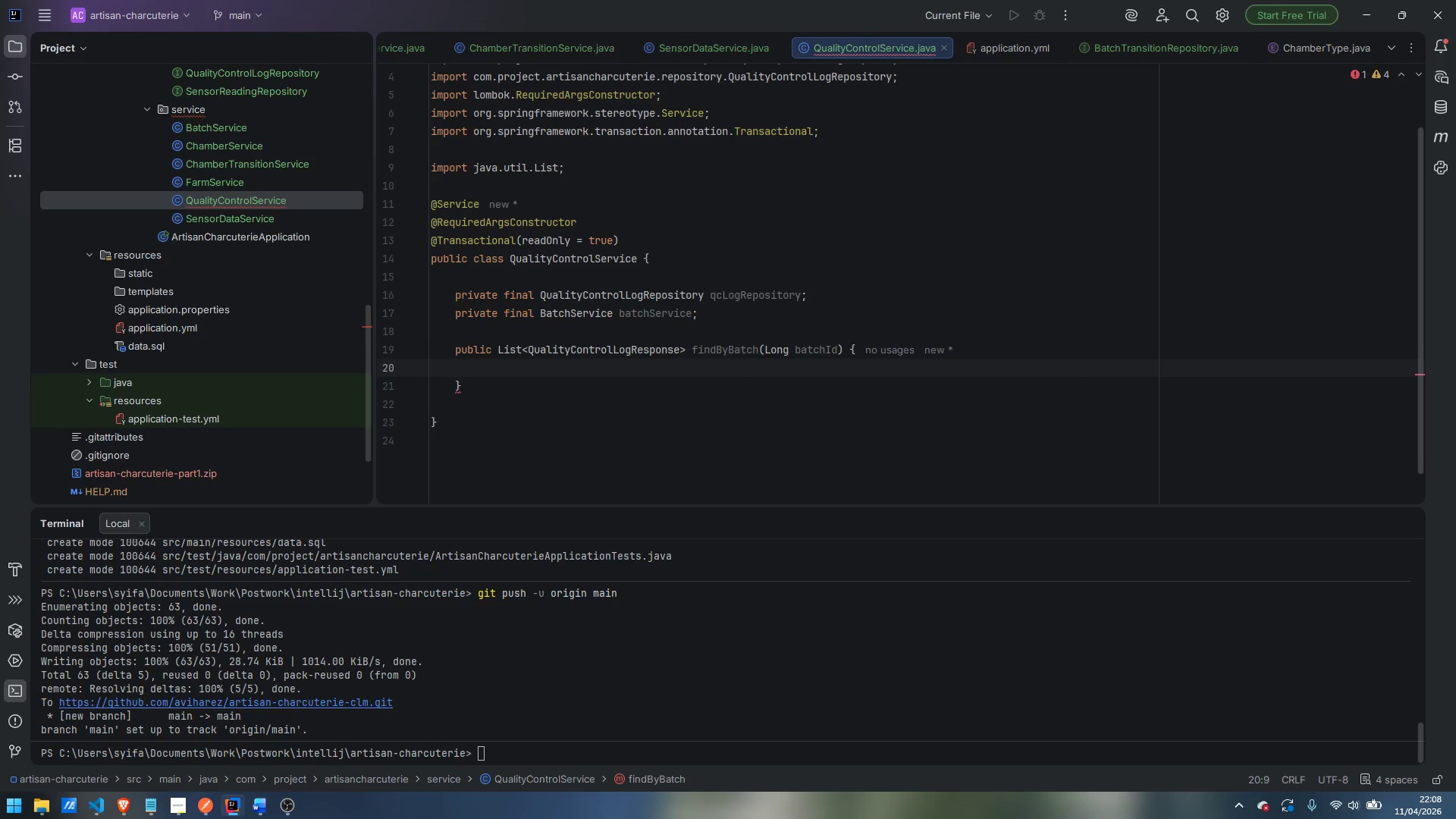 
type(batchService.getBatch)
 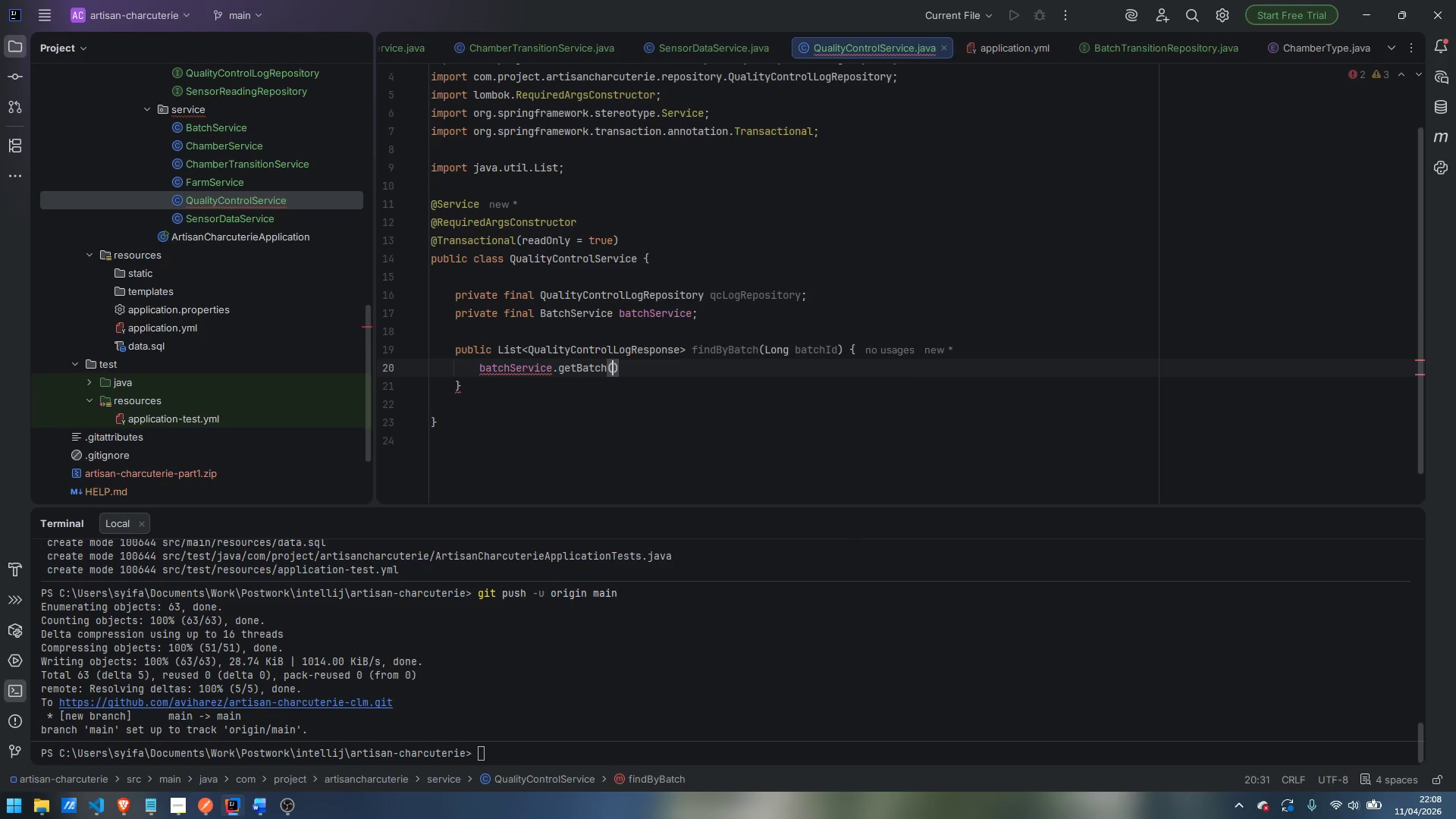 
 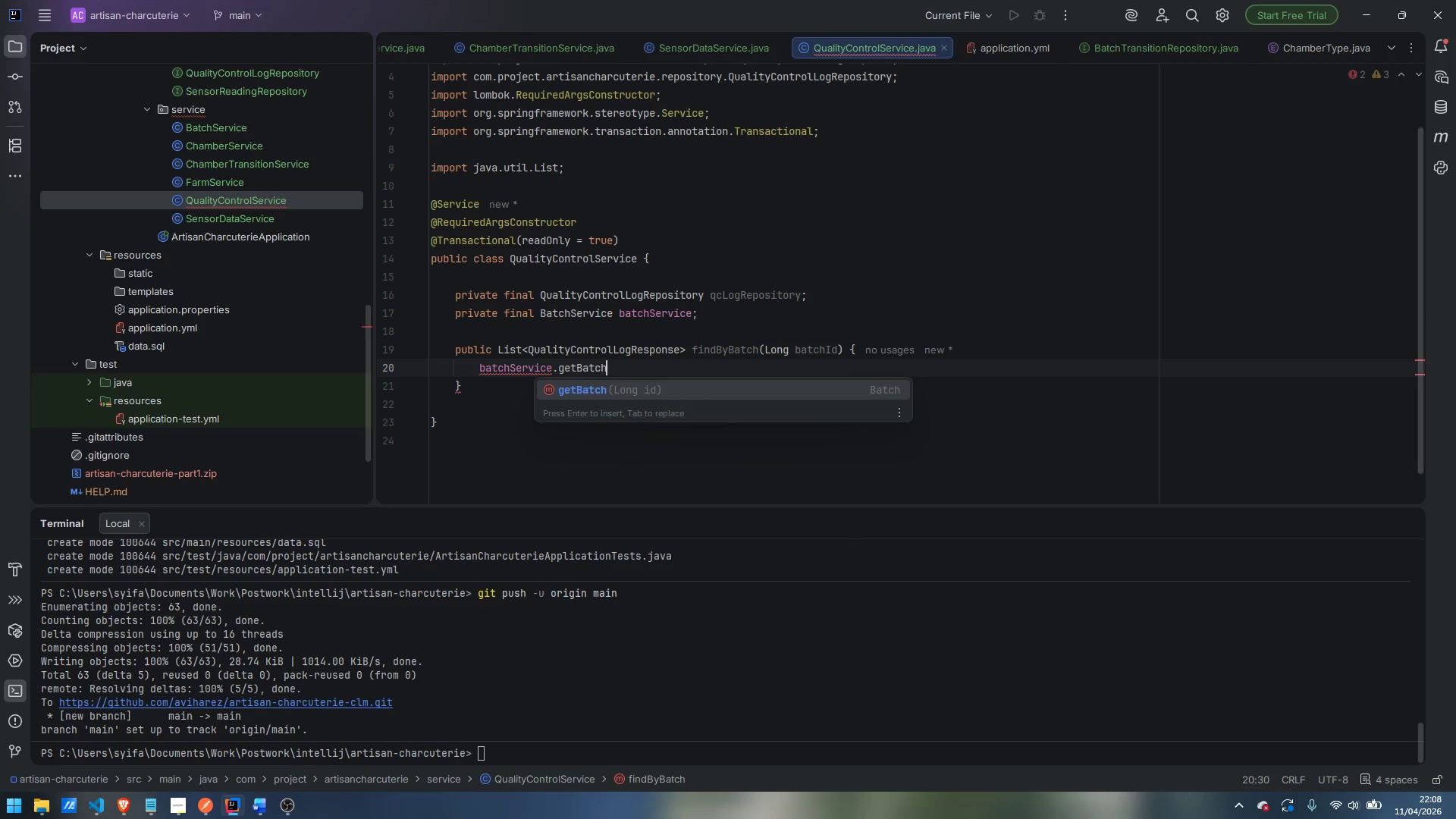 
key(Enter)
 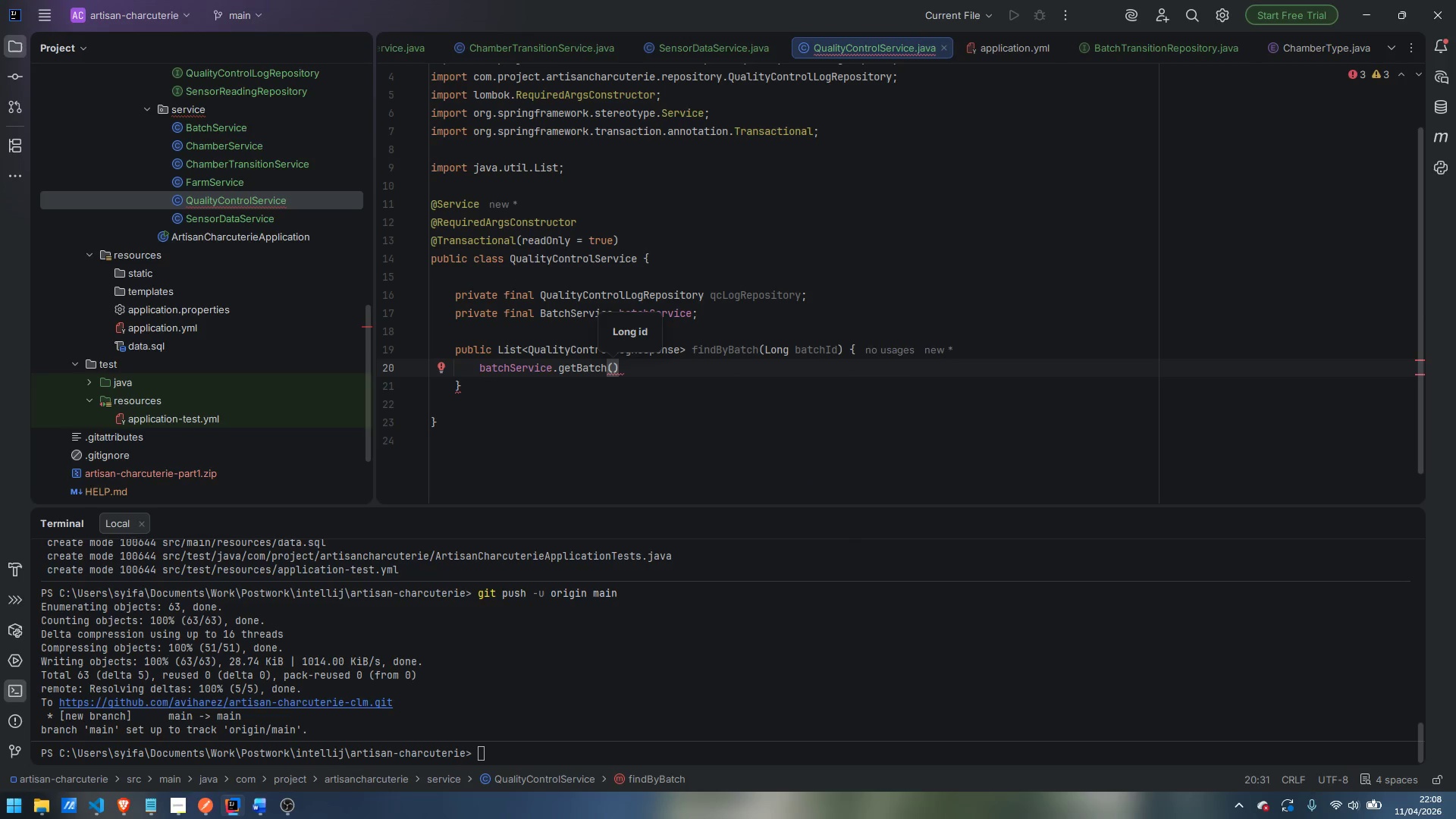 
type(batchId)
 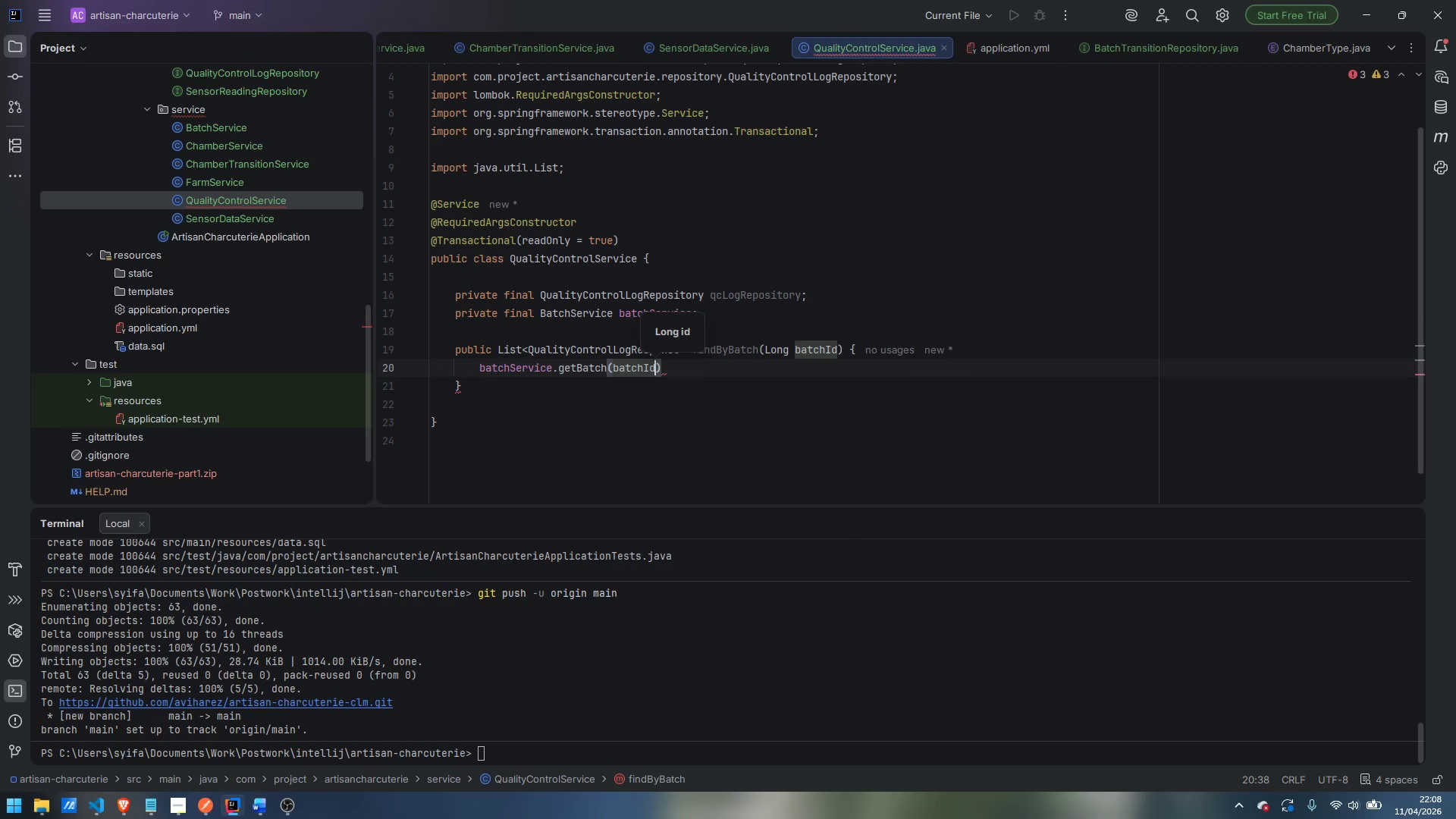 
key(ArrowRight)
 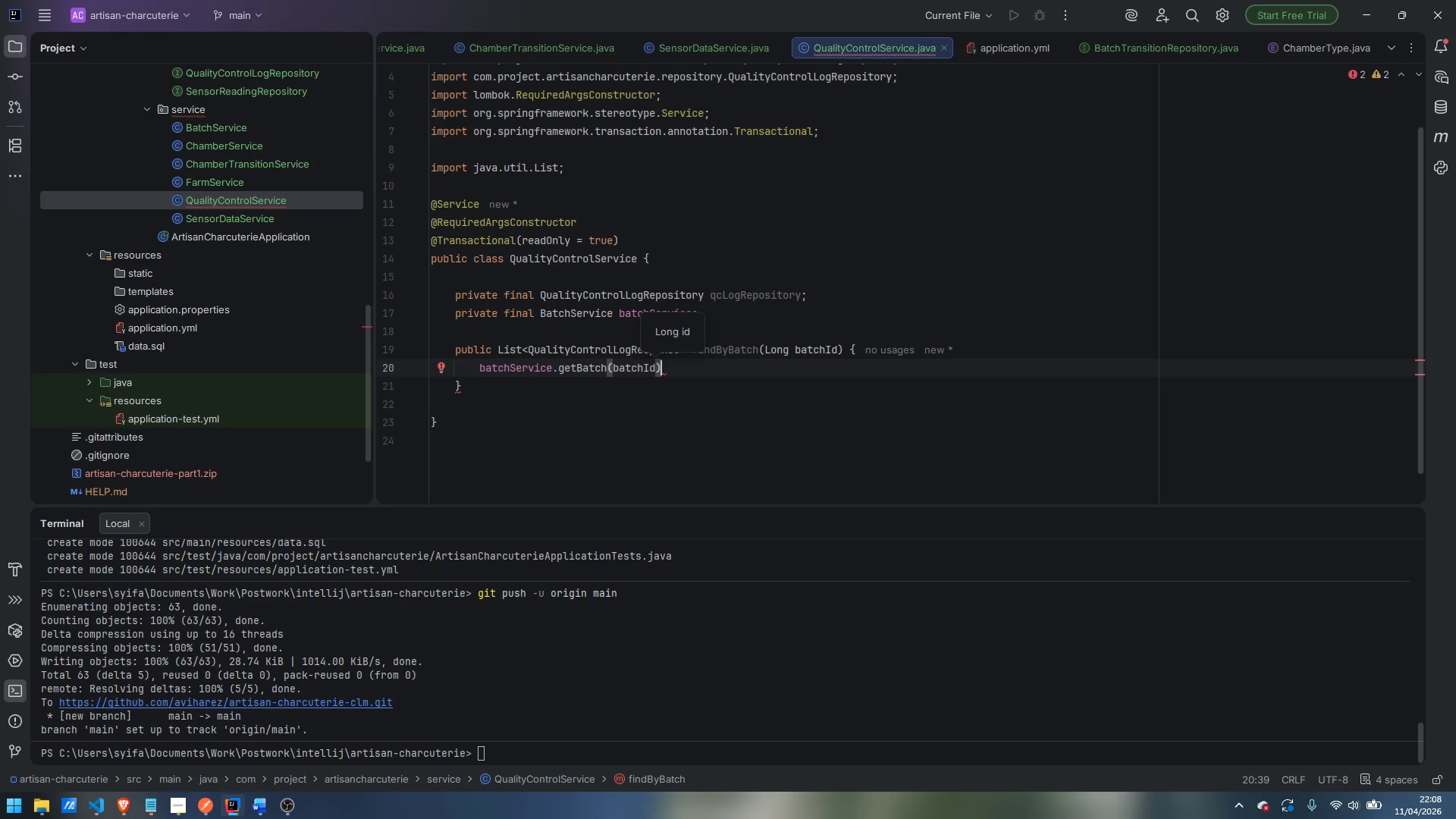 
key(Semicolon)
 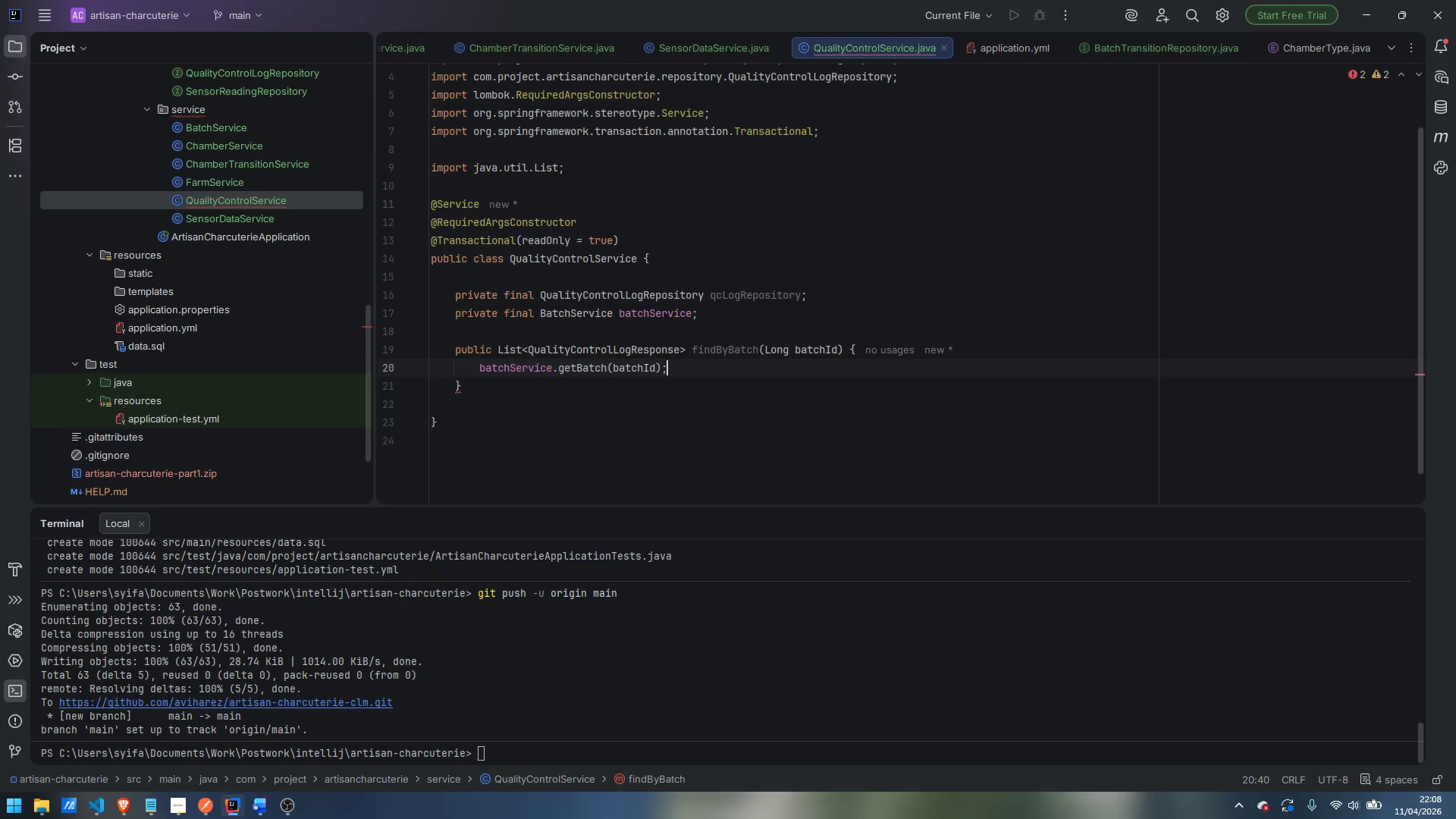 
key(Enter)
 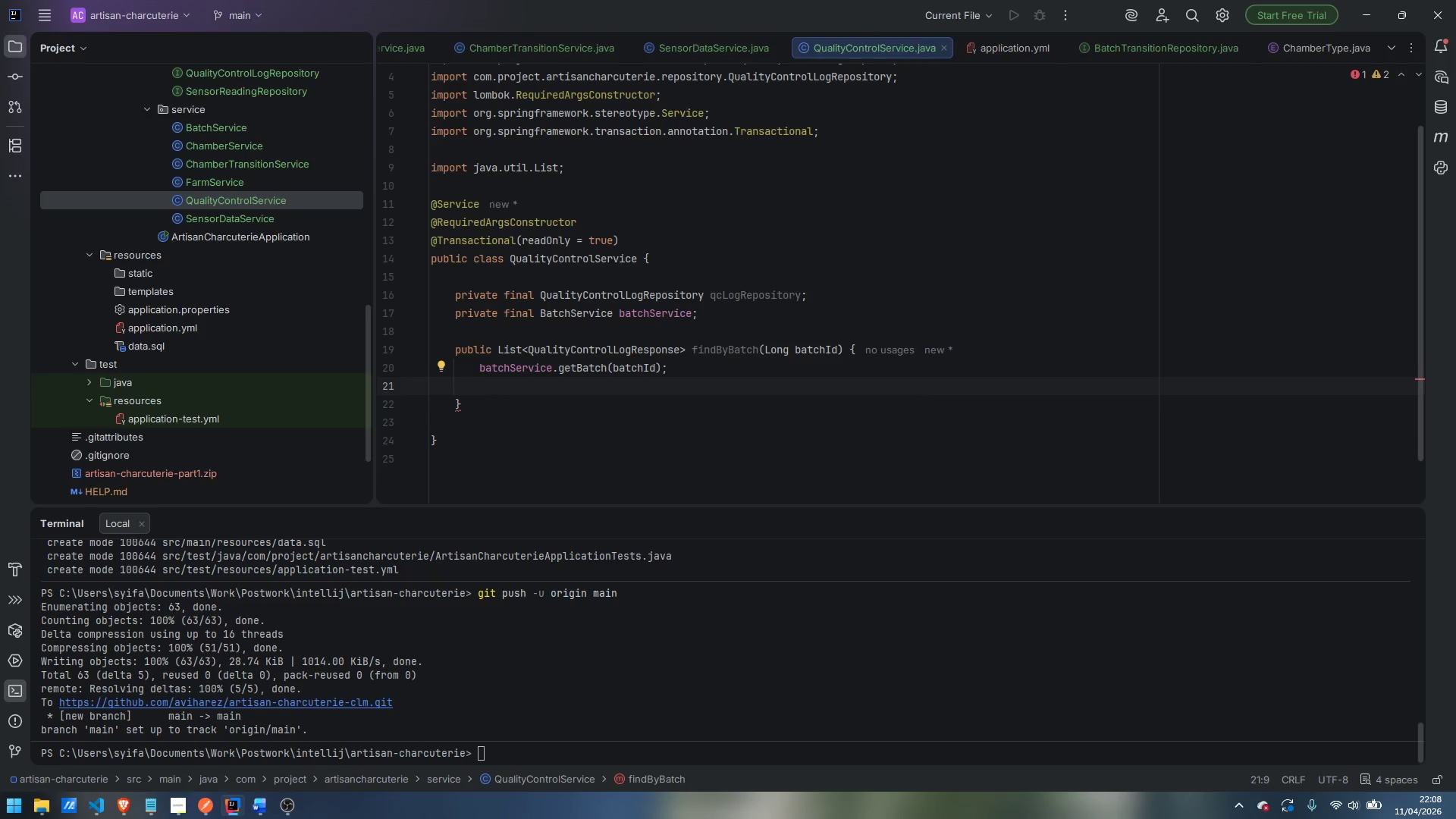 
type(reutn)
key(Backspace)
key(Backspace)
key(Backspace)
type(turn qcLogRepostui)
key(Backspace)
key(Backspace)
key(Backspace)
type(ito)
 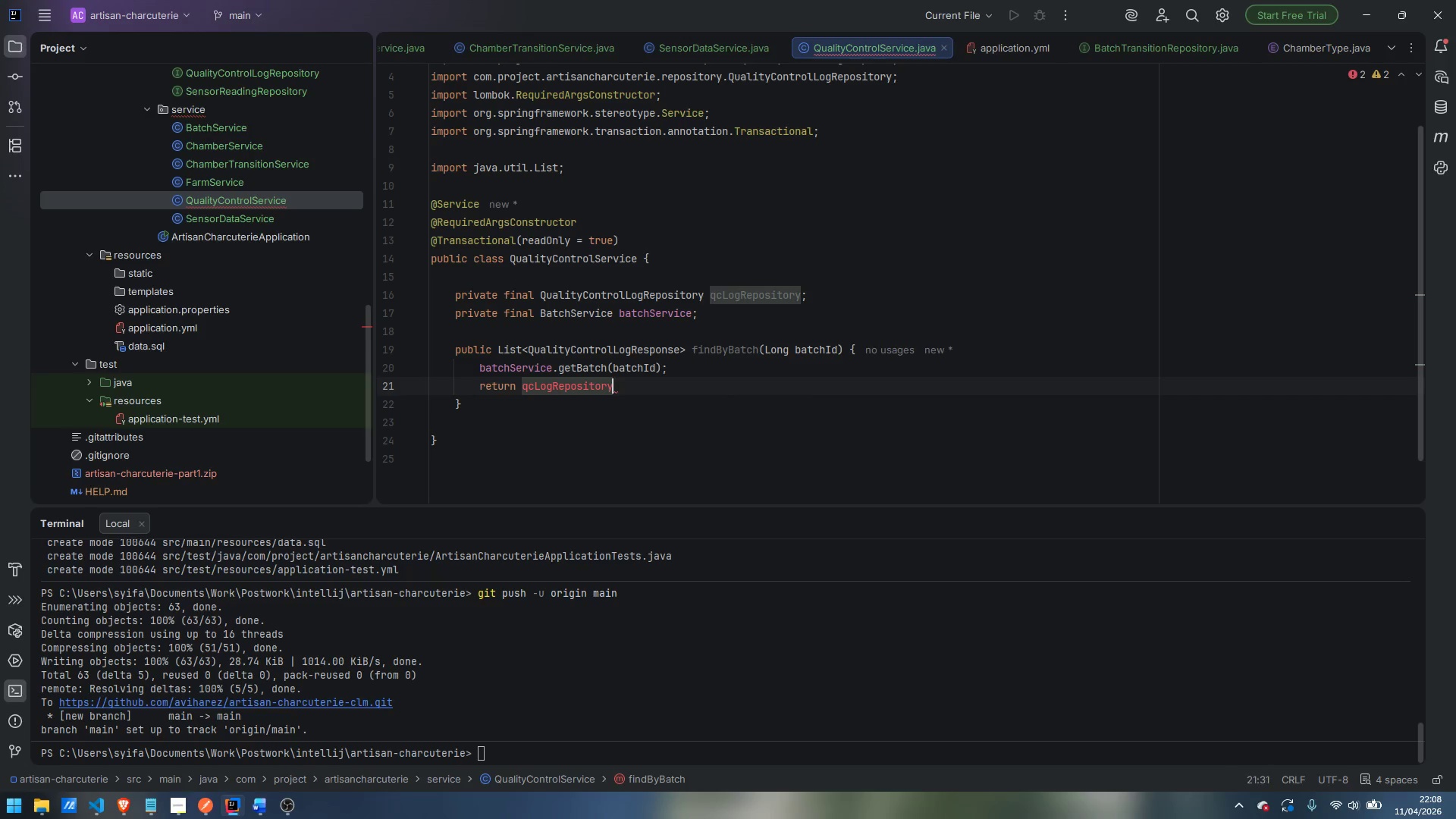 
 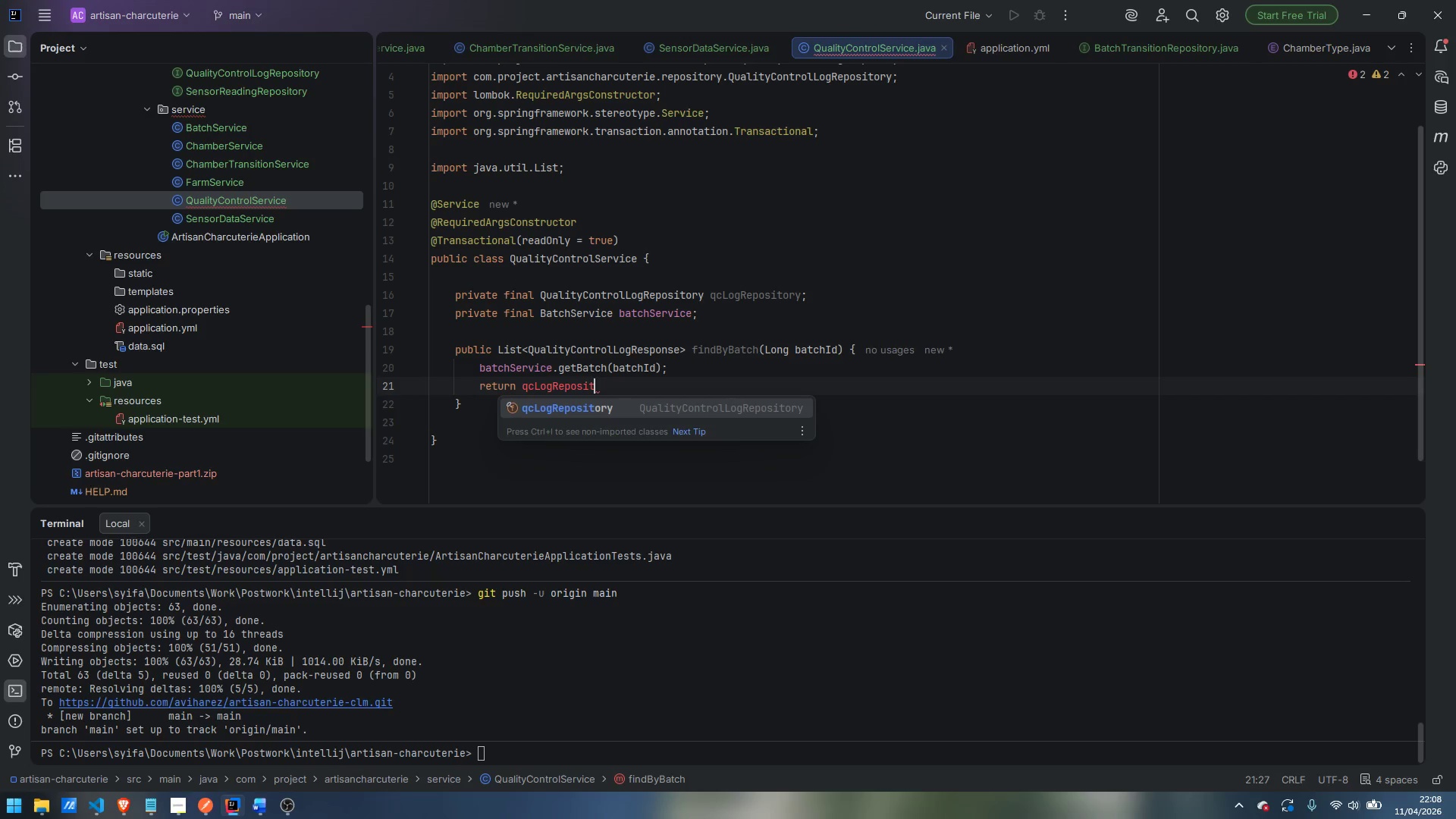 
key(Enter)
 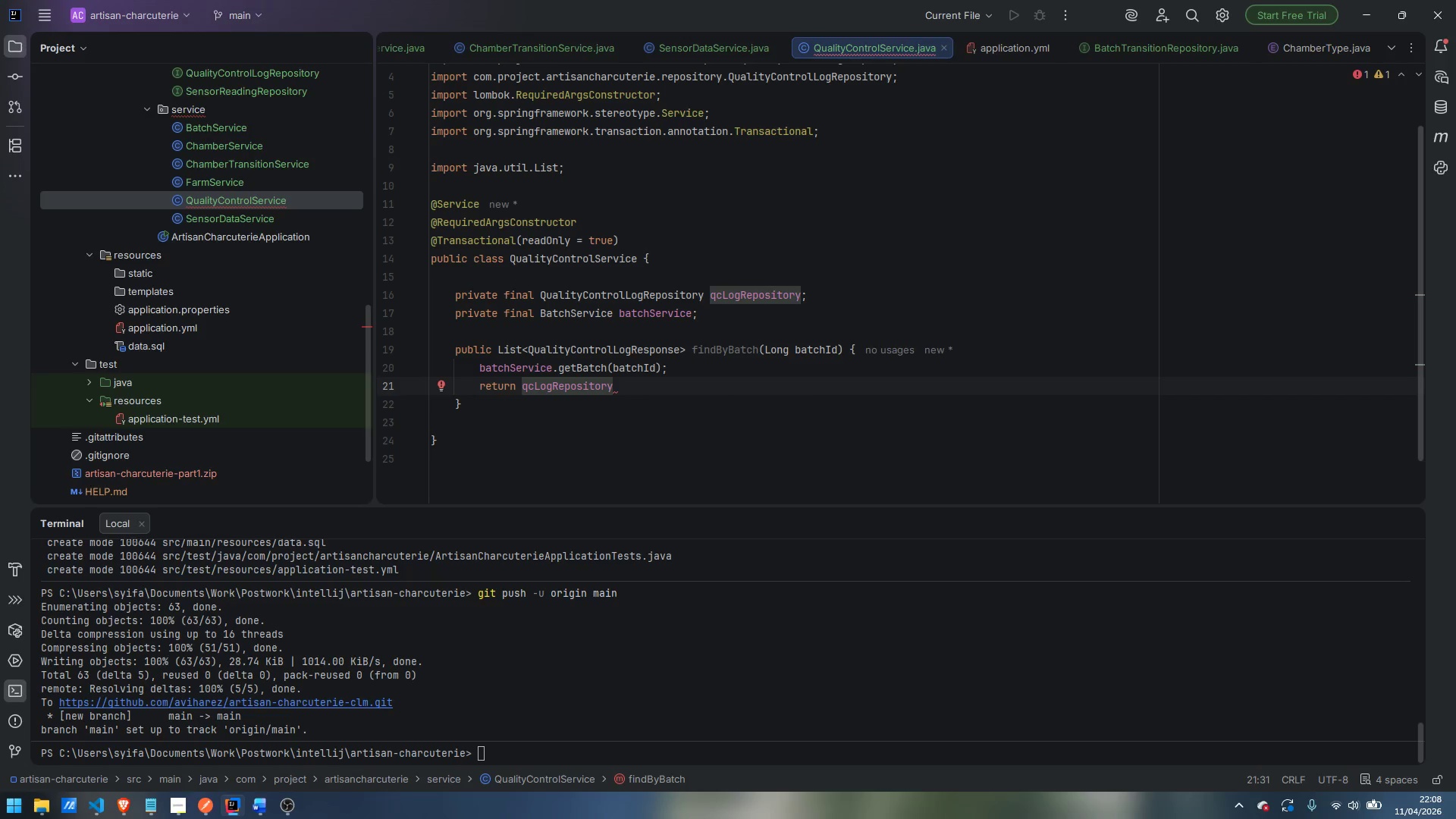 
type(.find)
 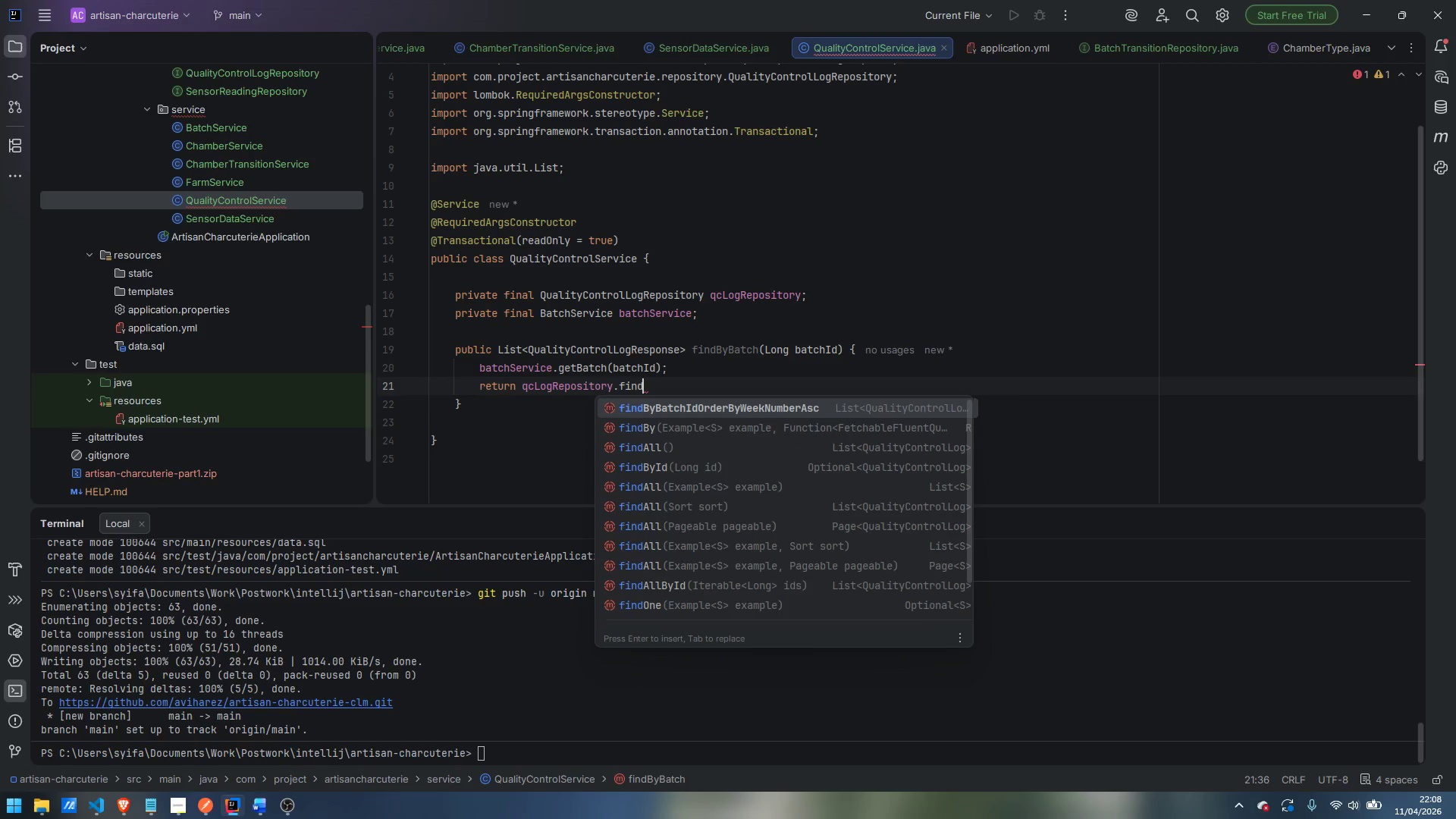 
hold_key(key=ShiftLeft, duration=0.41)
 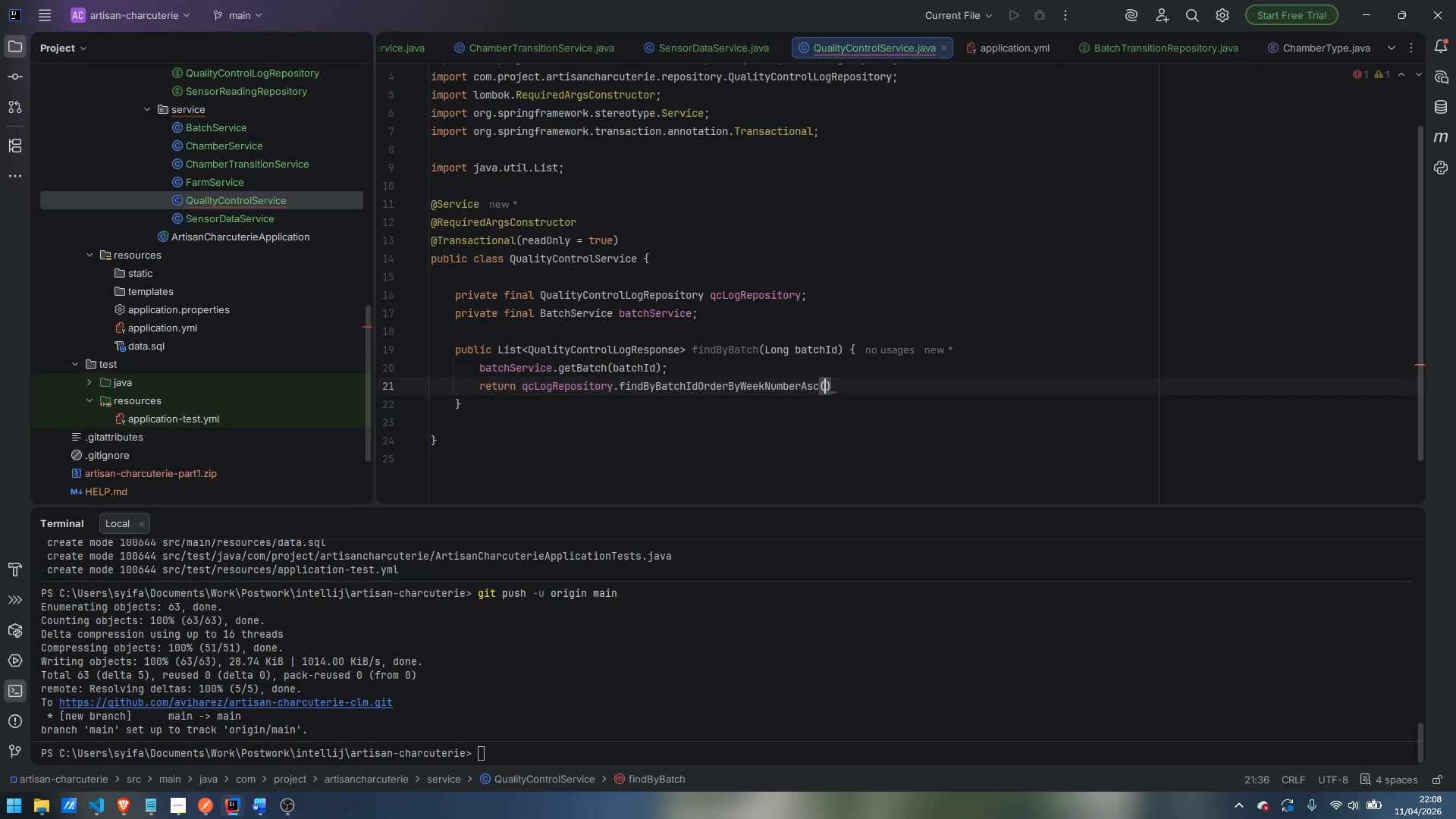 
key(Enter)
 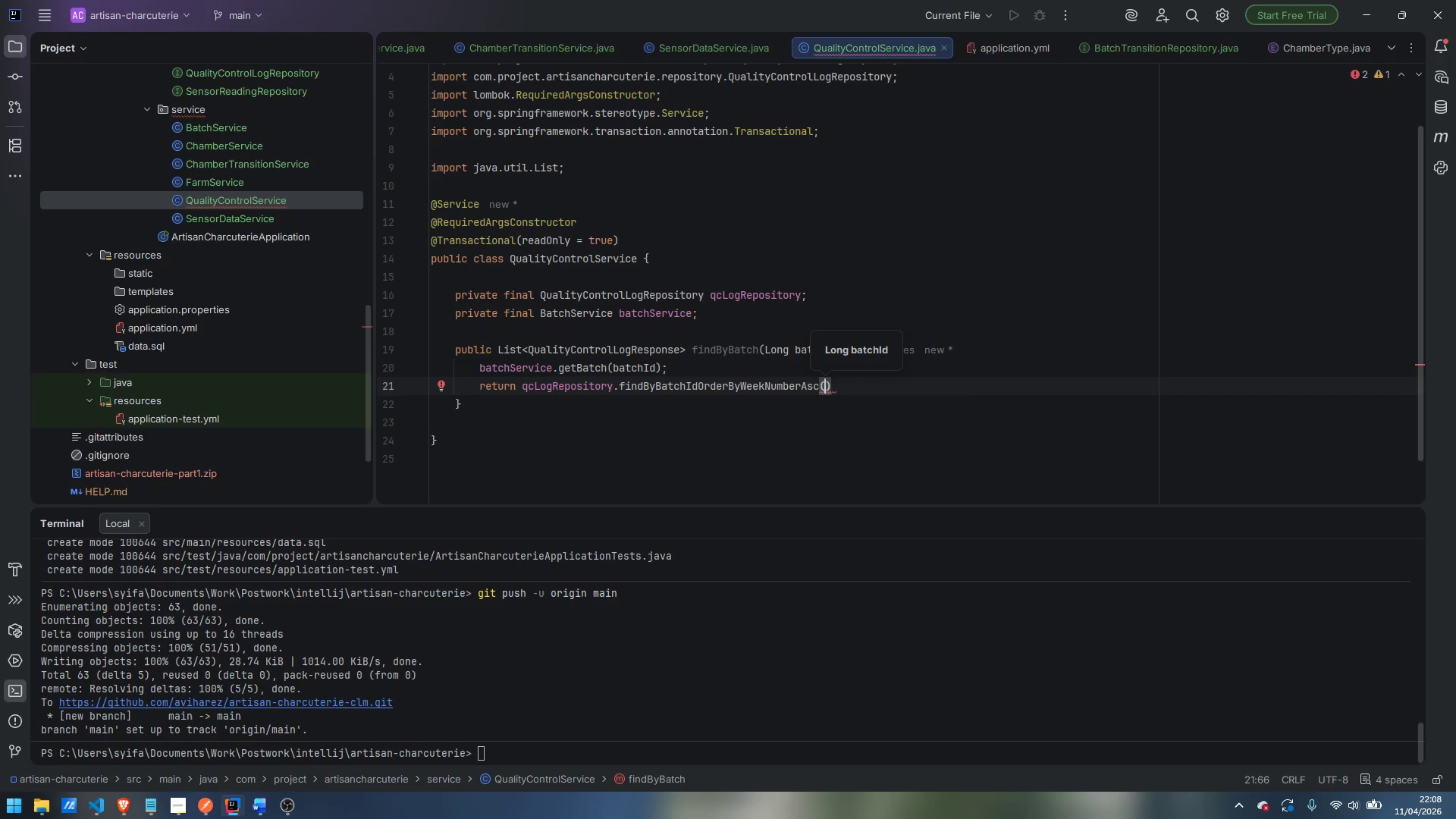 
type(batchId)
 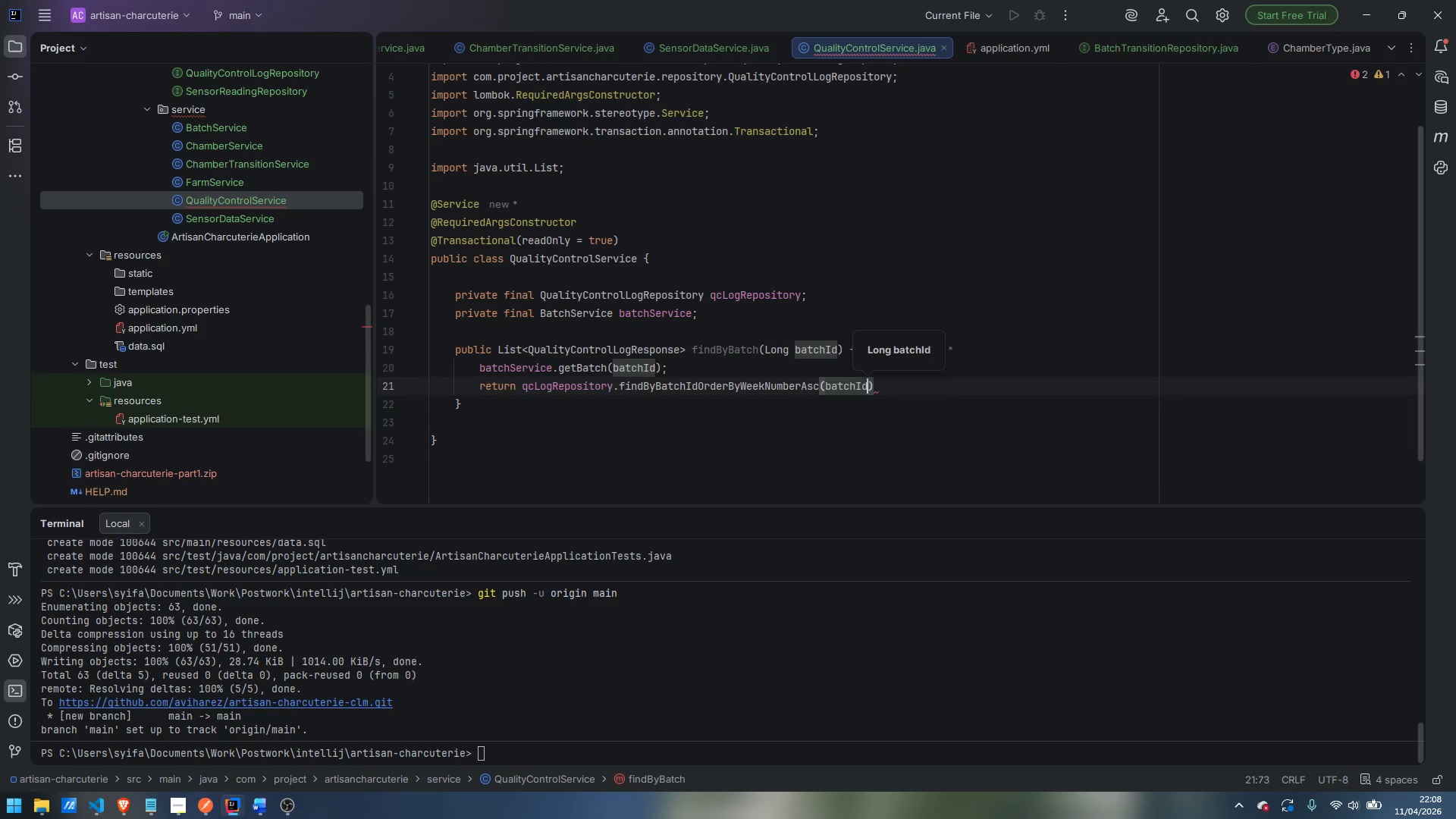 
key(ArrowRight)
 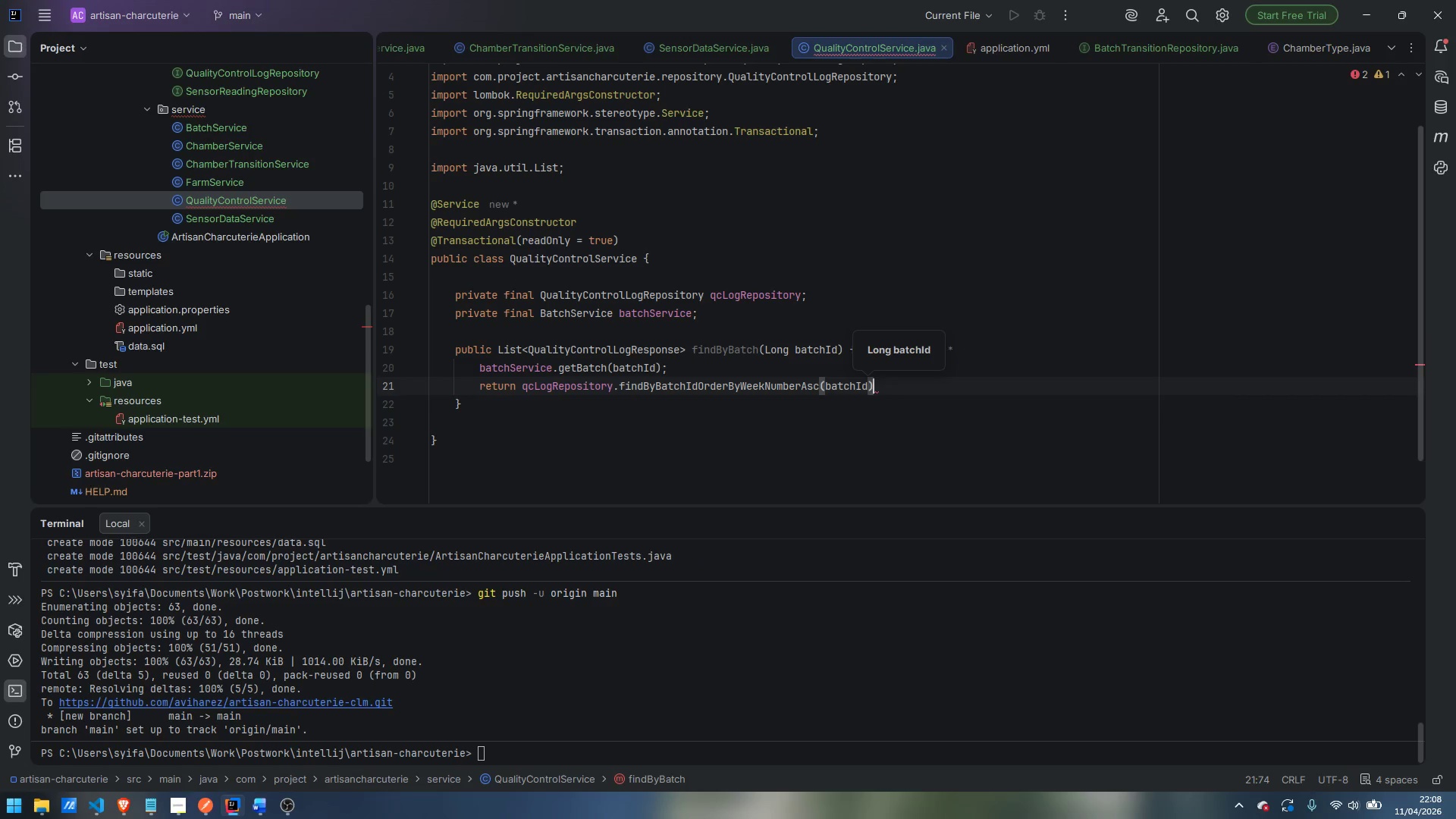 
key(Enter)
 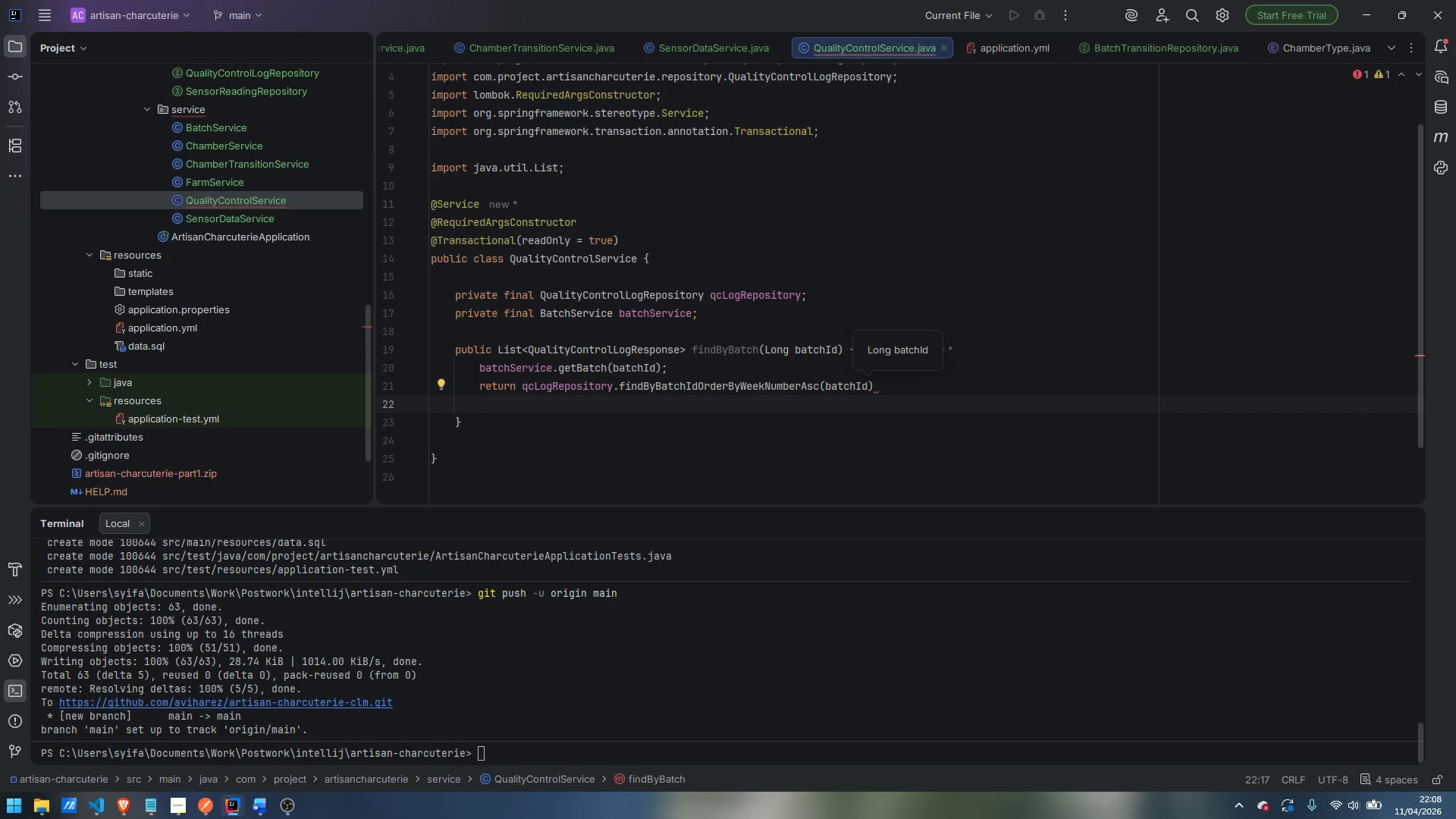 
type(.stream)
 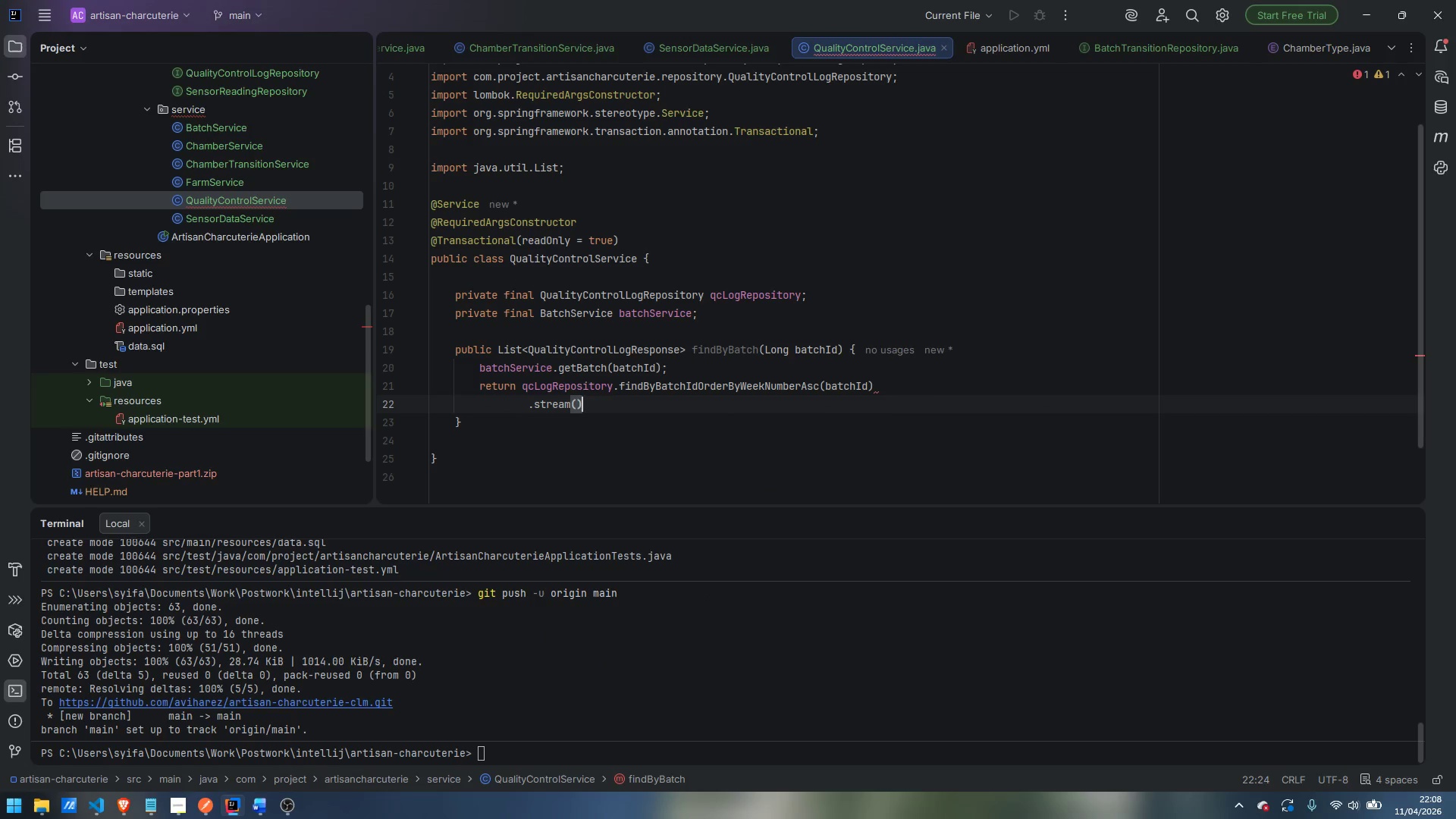 
key(Enter)
 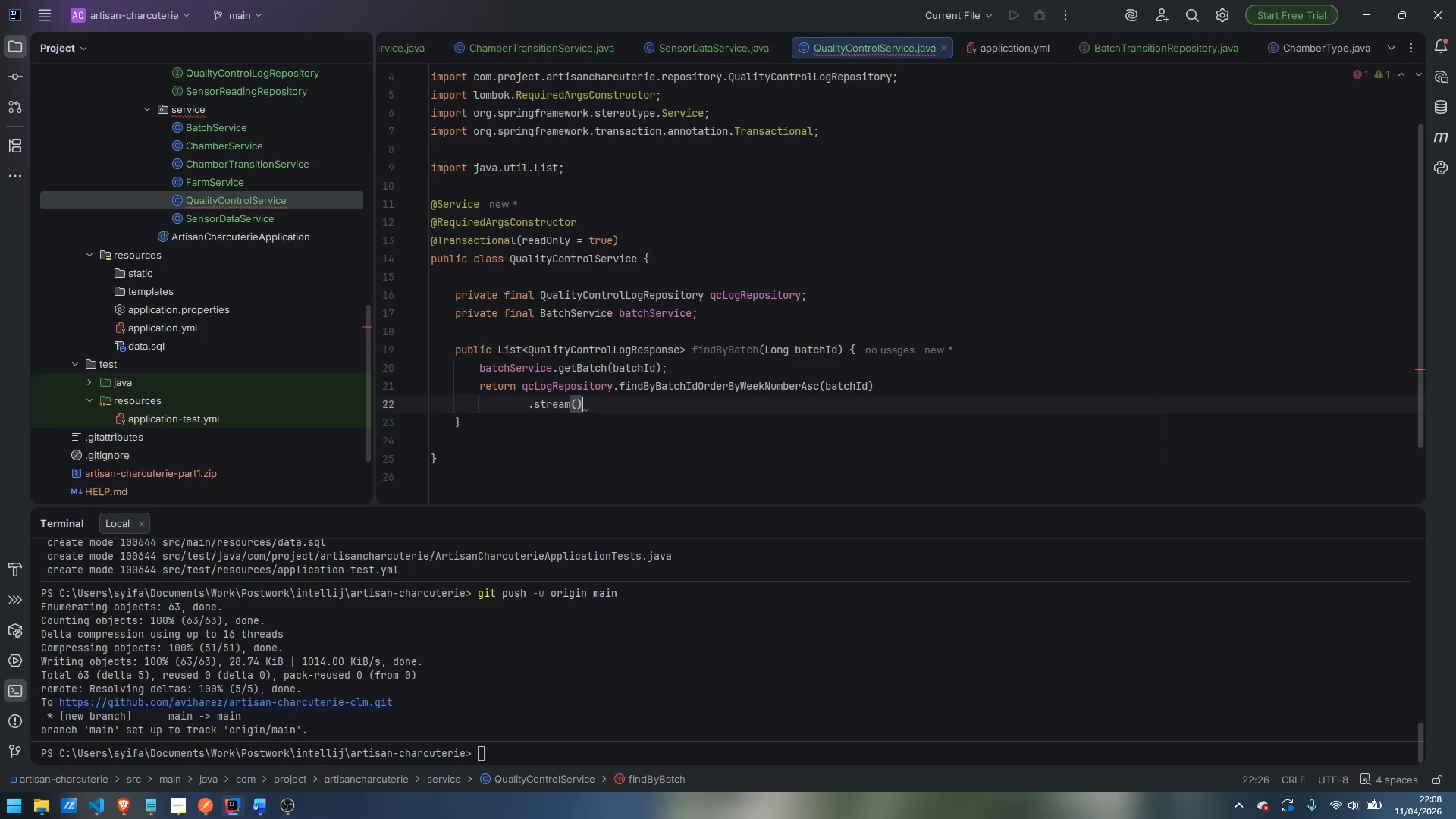 
key(Enter)
 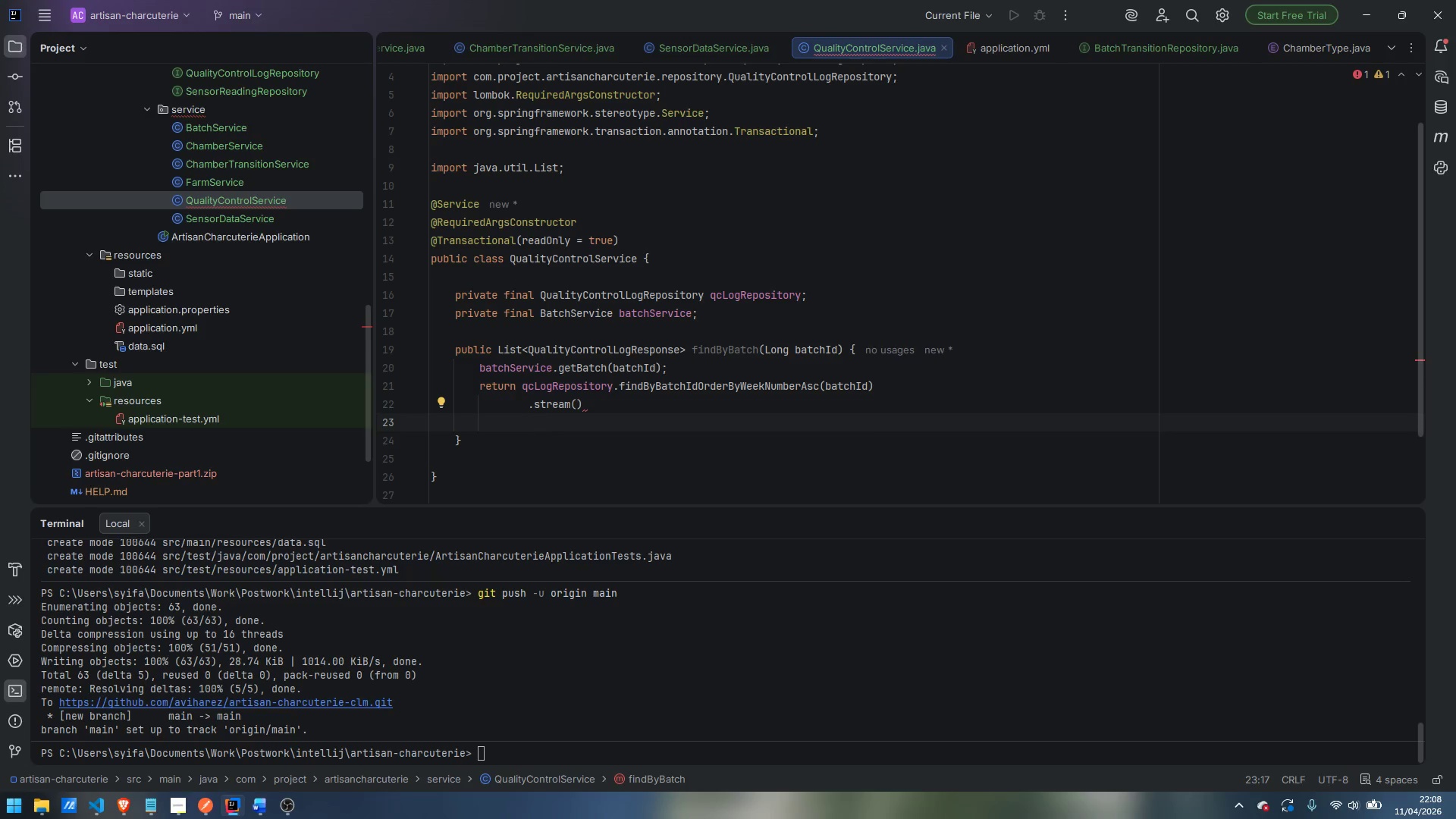 
type(map)
 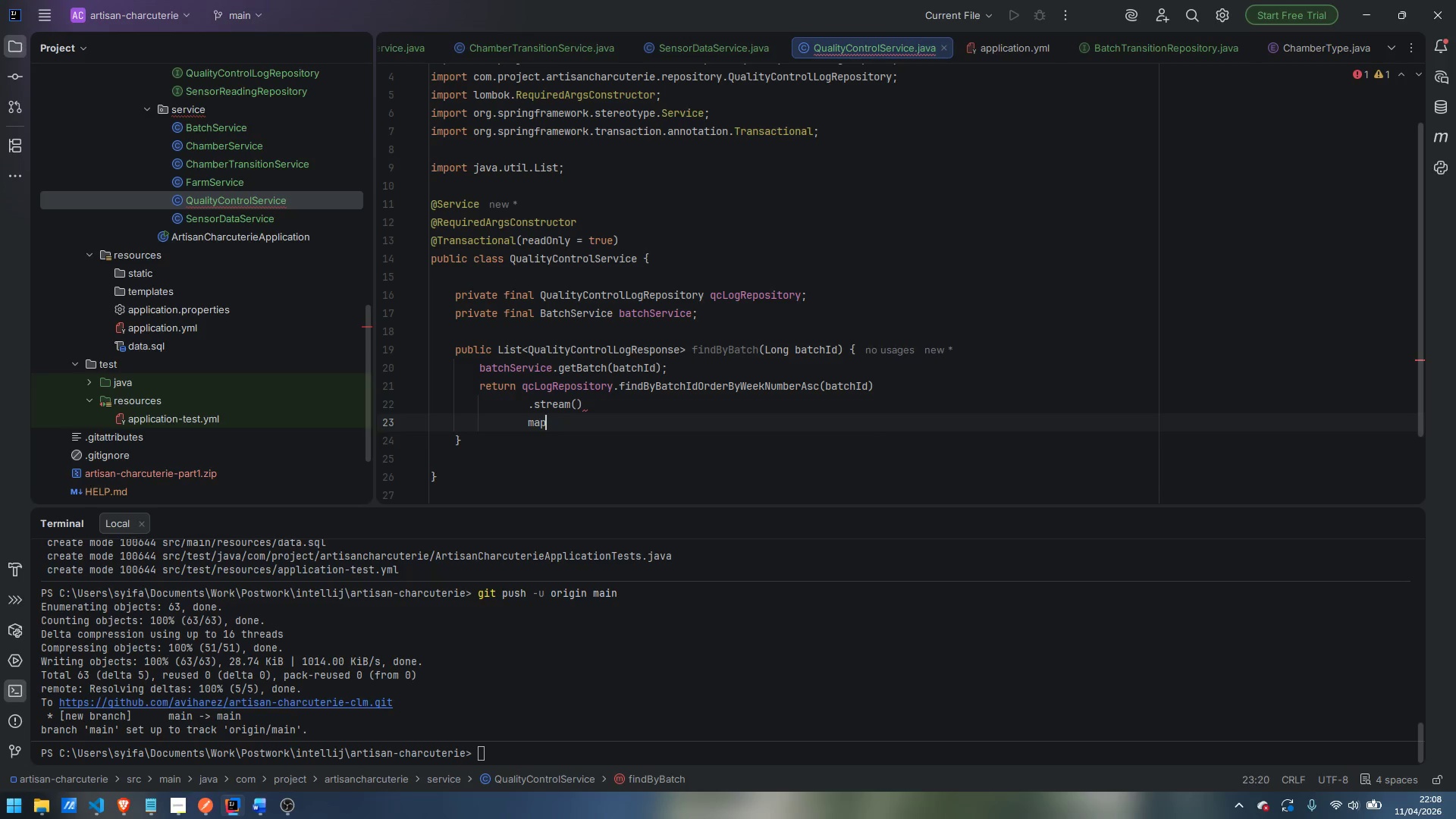 
key(Enter)
 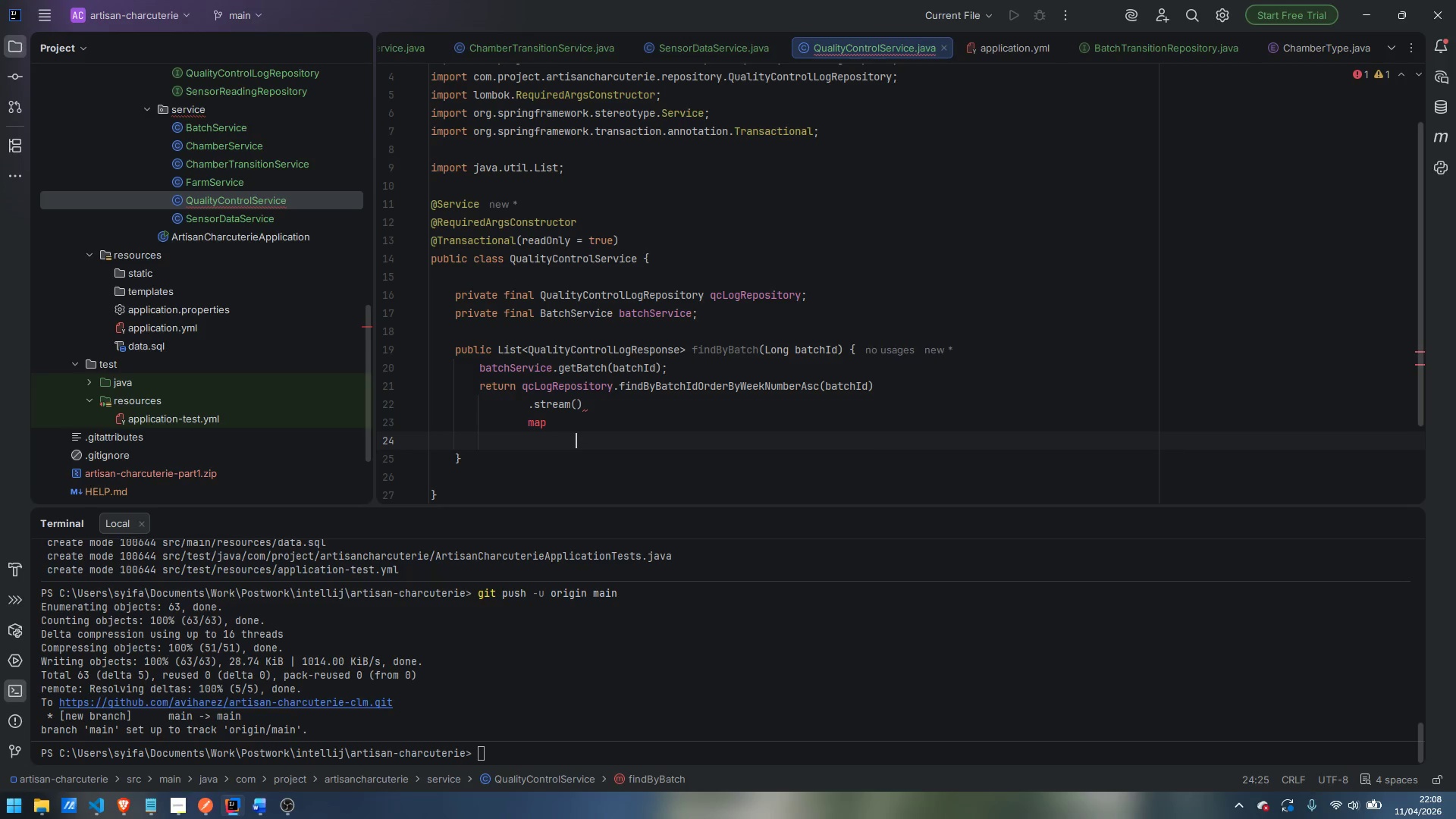 
key(Control+ControlLeft)
 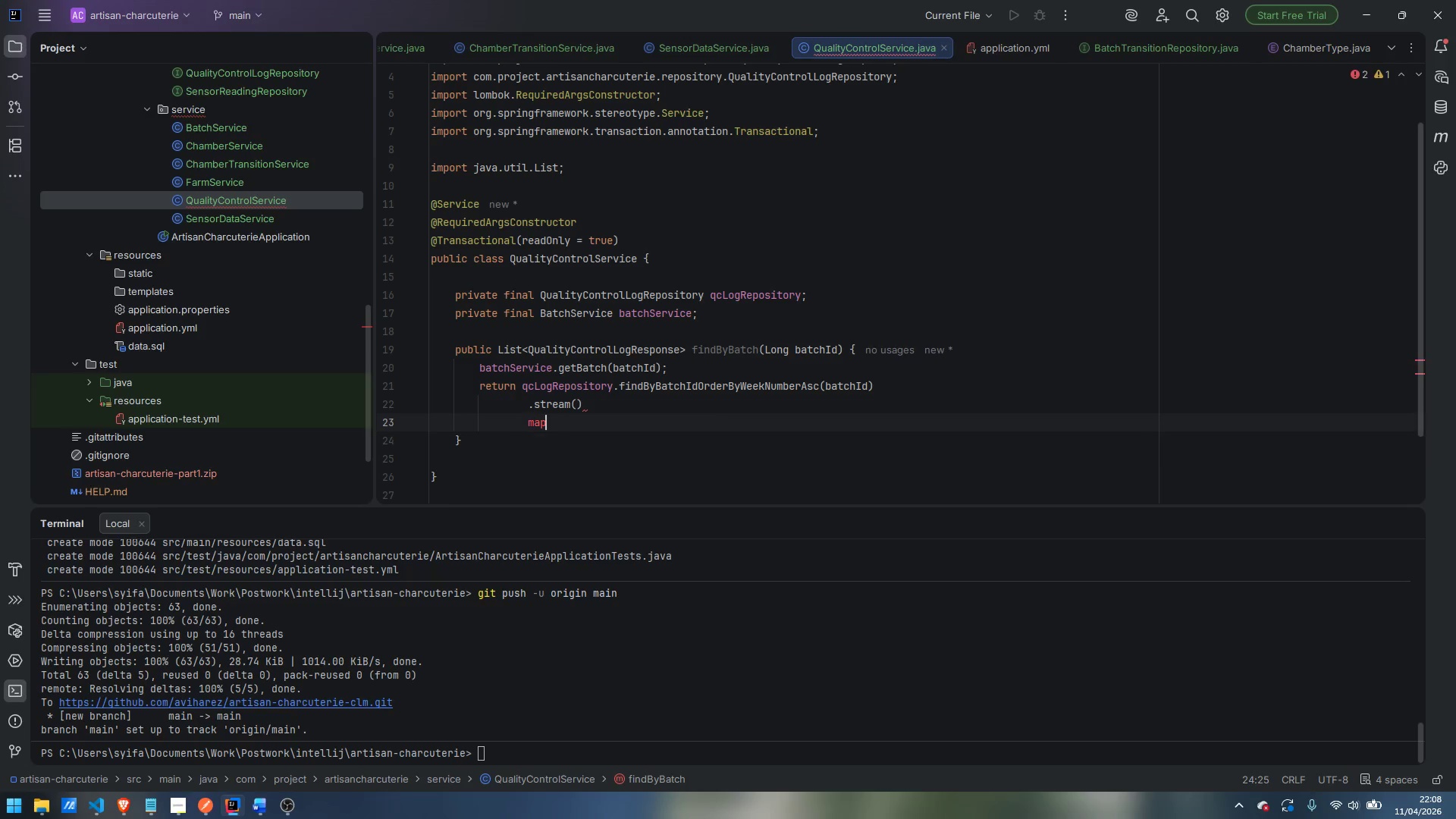 
key(Control+Z)
 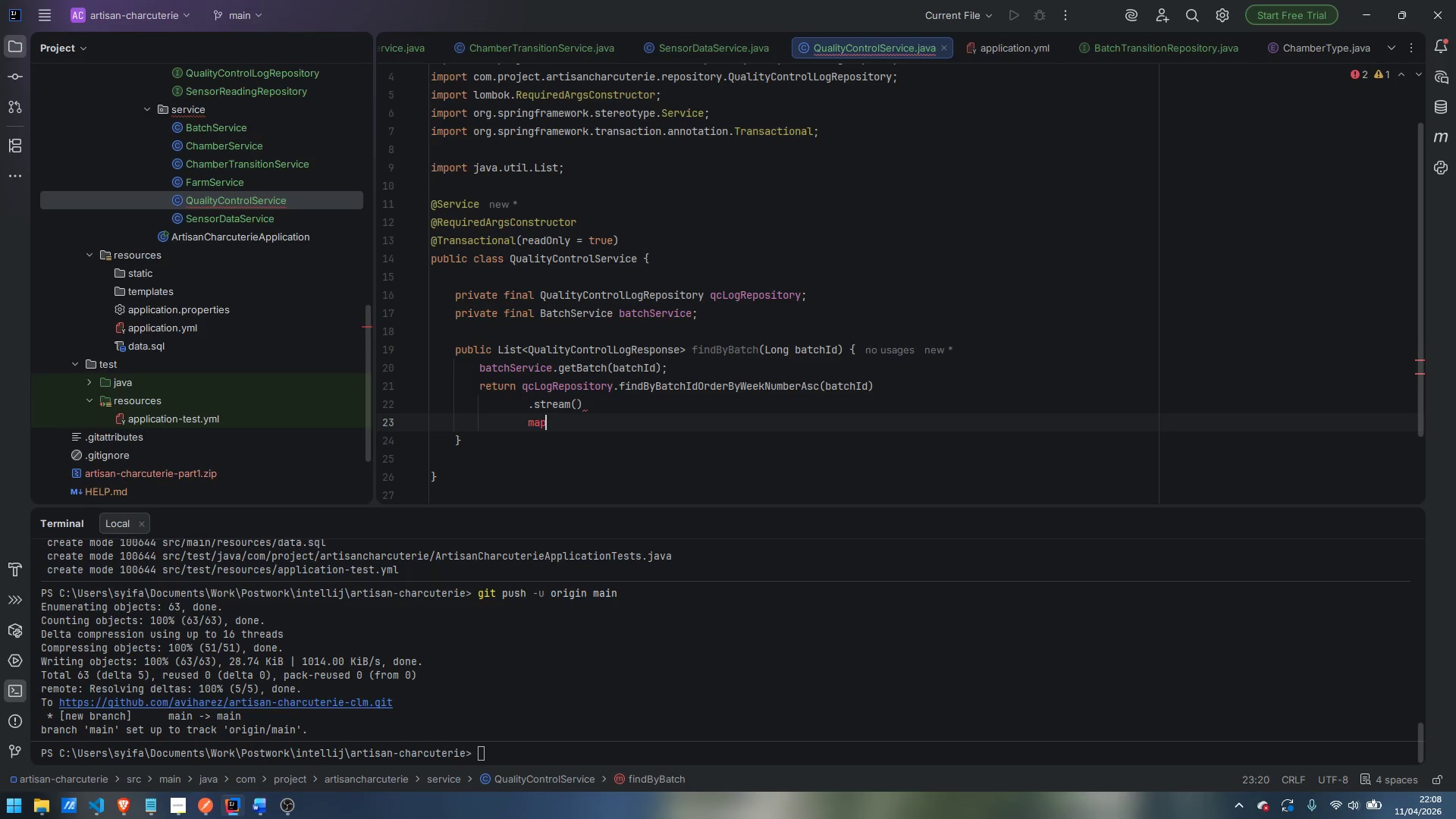 
key(Control+ControlLeft)
 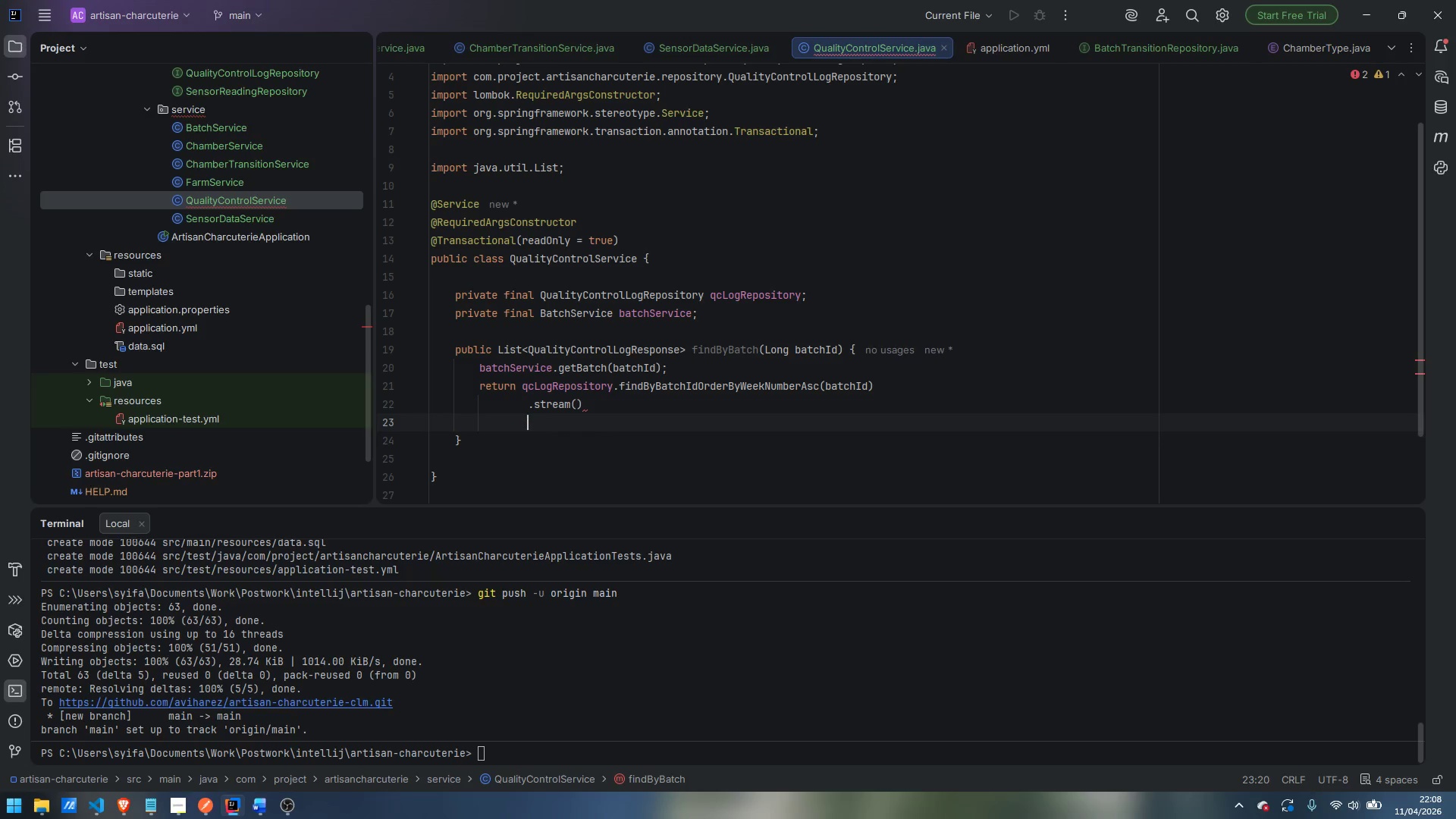 
key(Control+Backspace)
 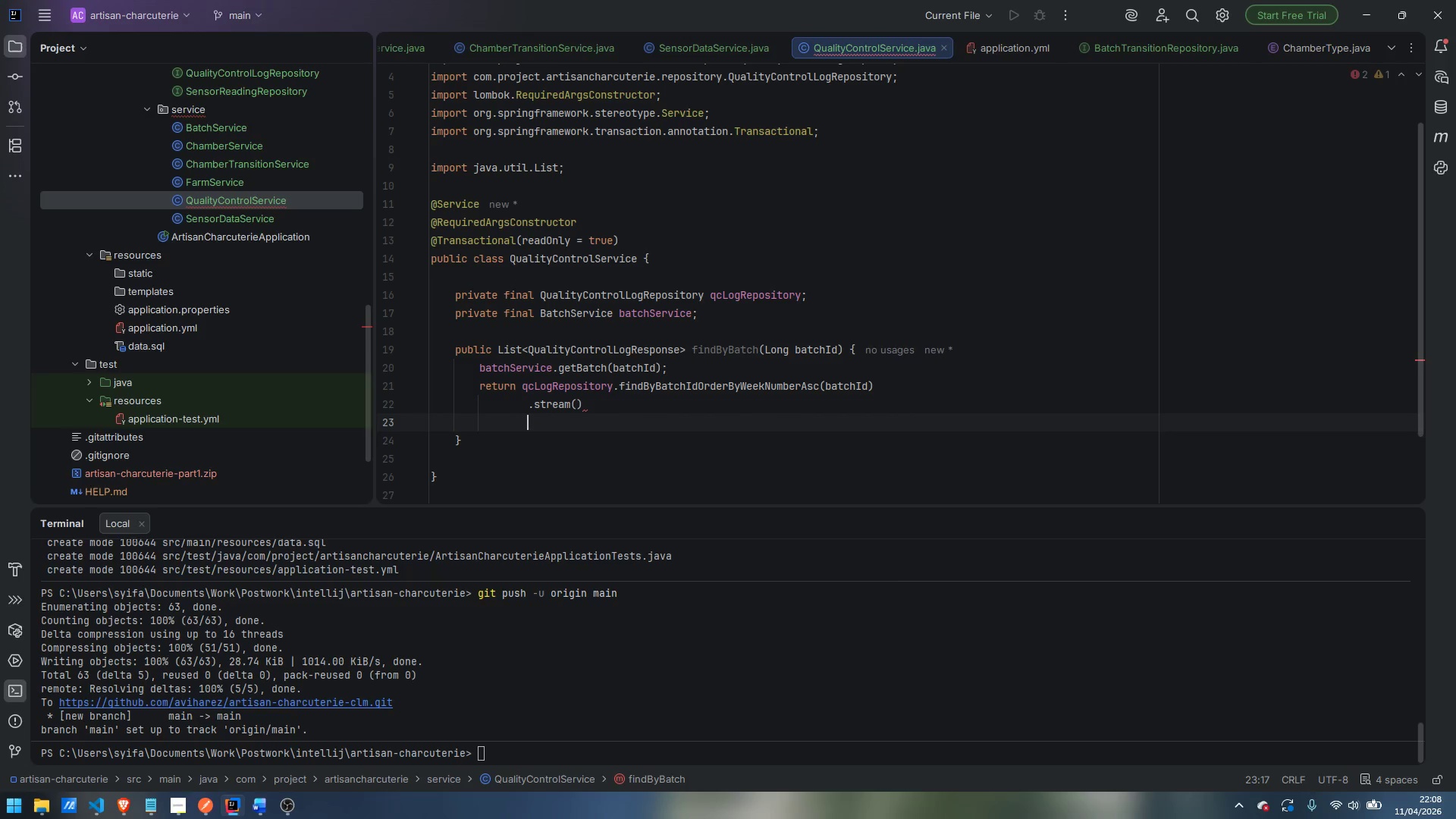 
type(.ma)
 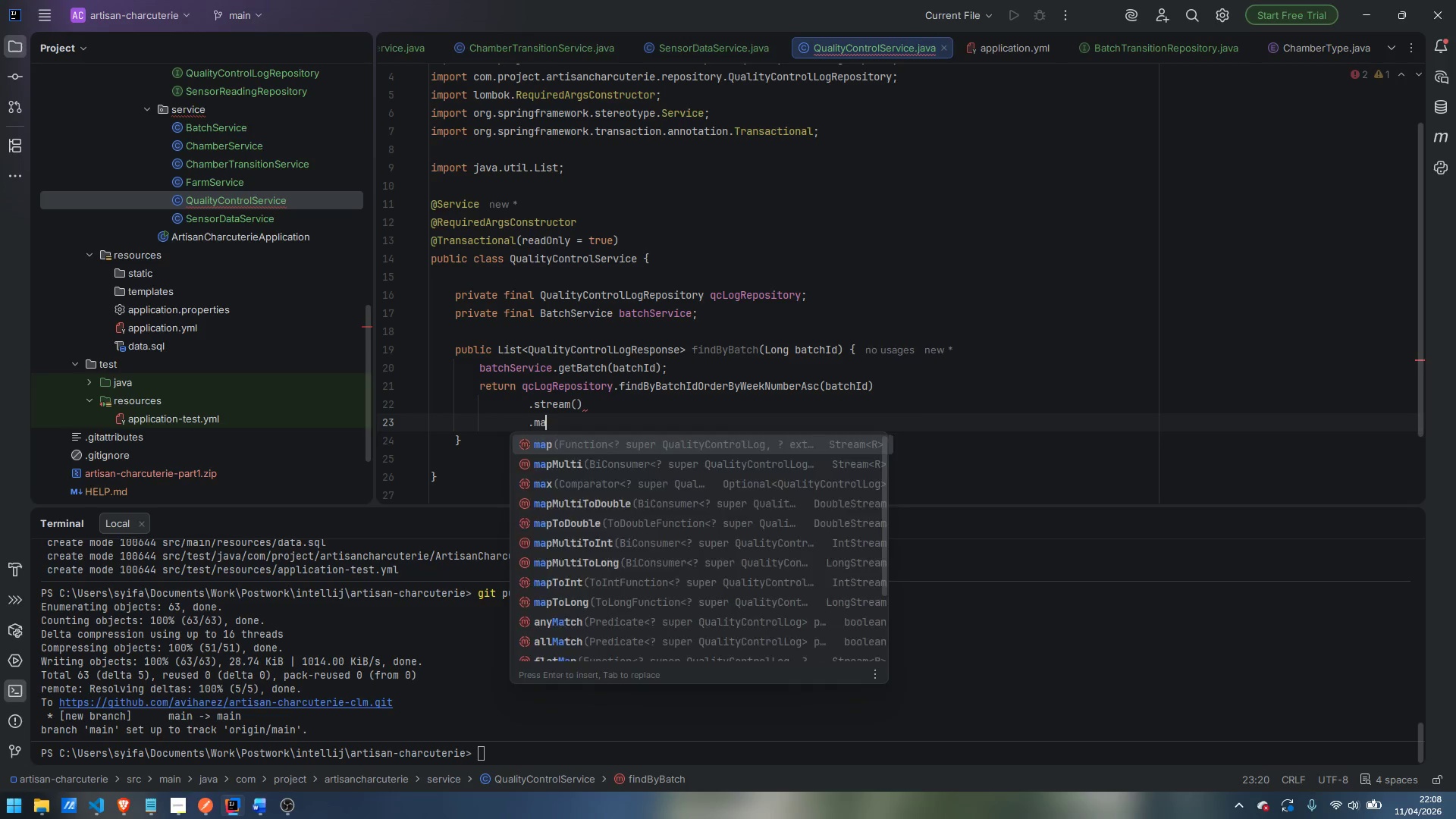 
key(Enter)
 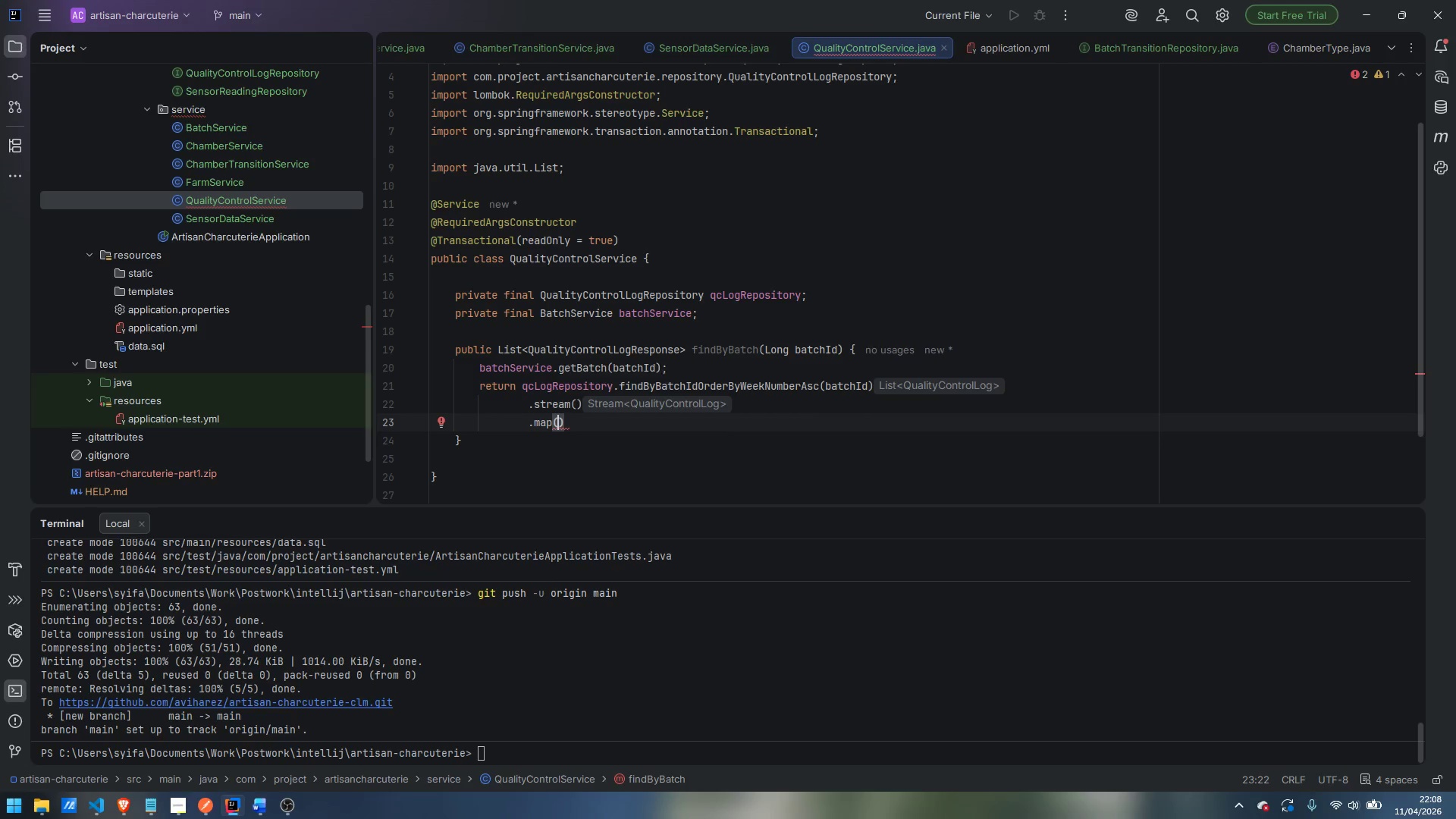 
type(Quality)
 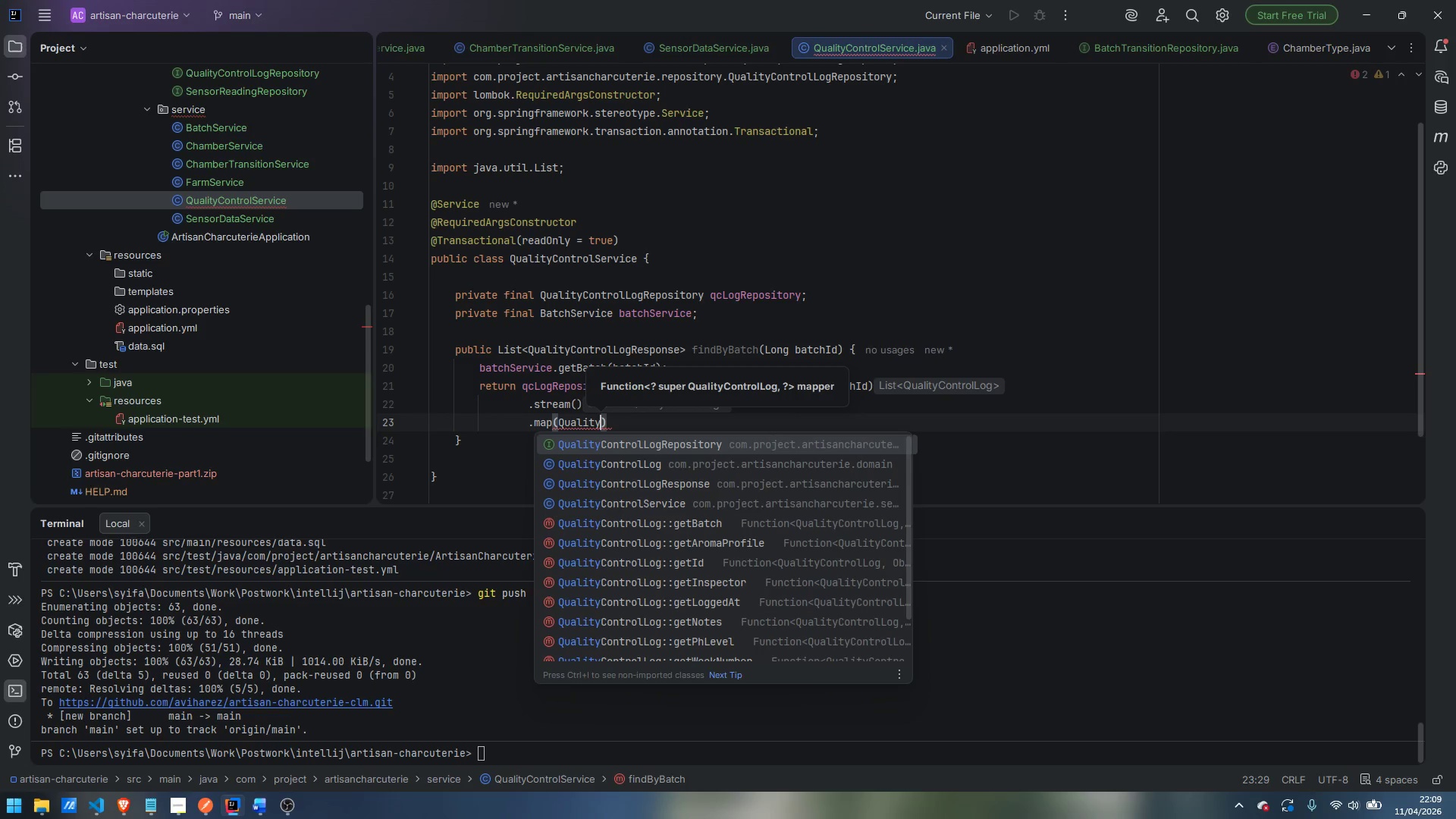 
hold_key(key=ShiftLeft, duration=1.5)
 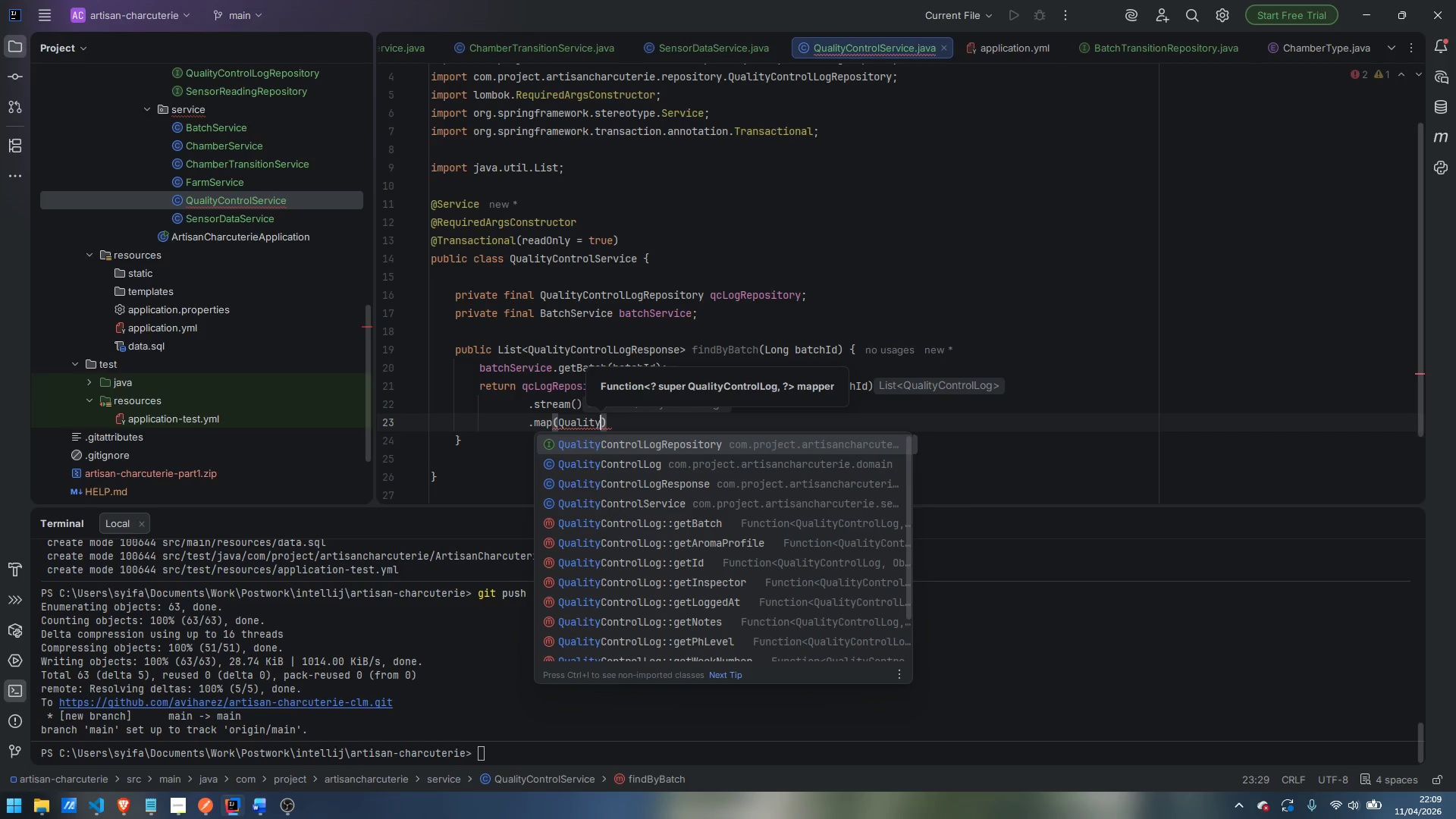 
hold_key(key=ShiftLeft, duration=0.7)
 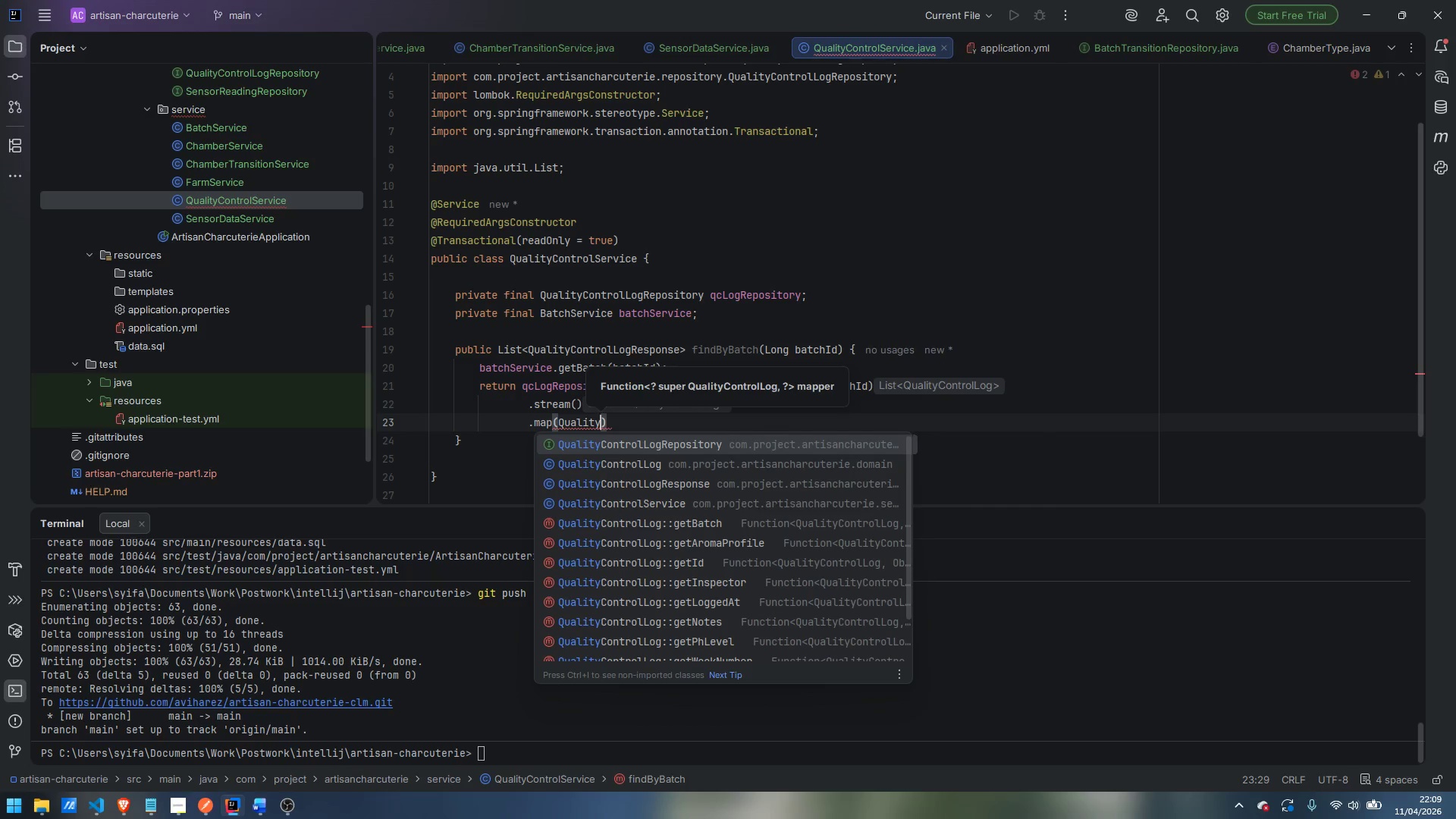 
key(ArrowDown)
 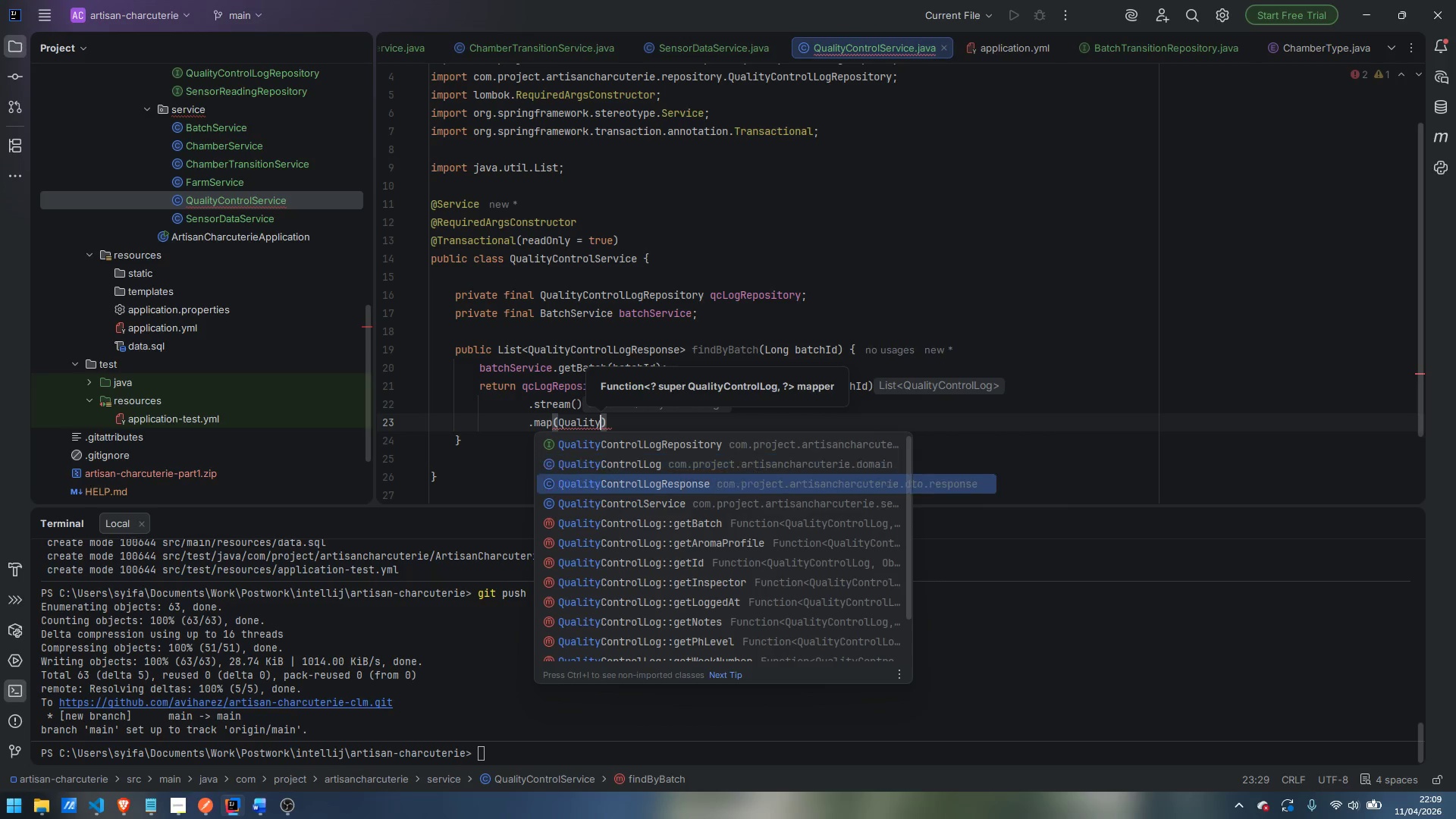 
key(ArrowDown)
 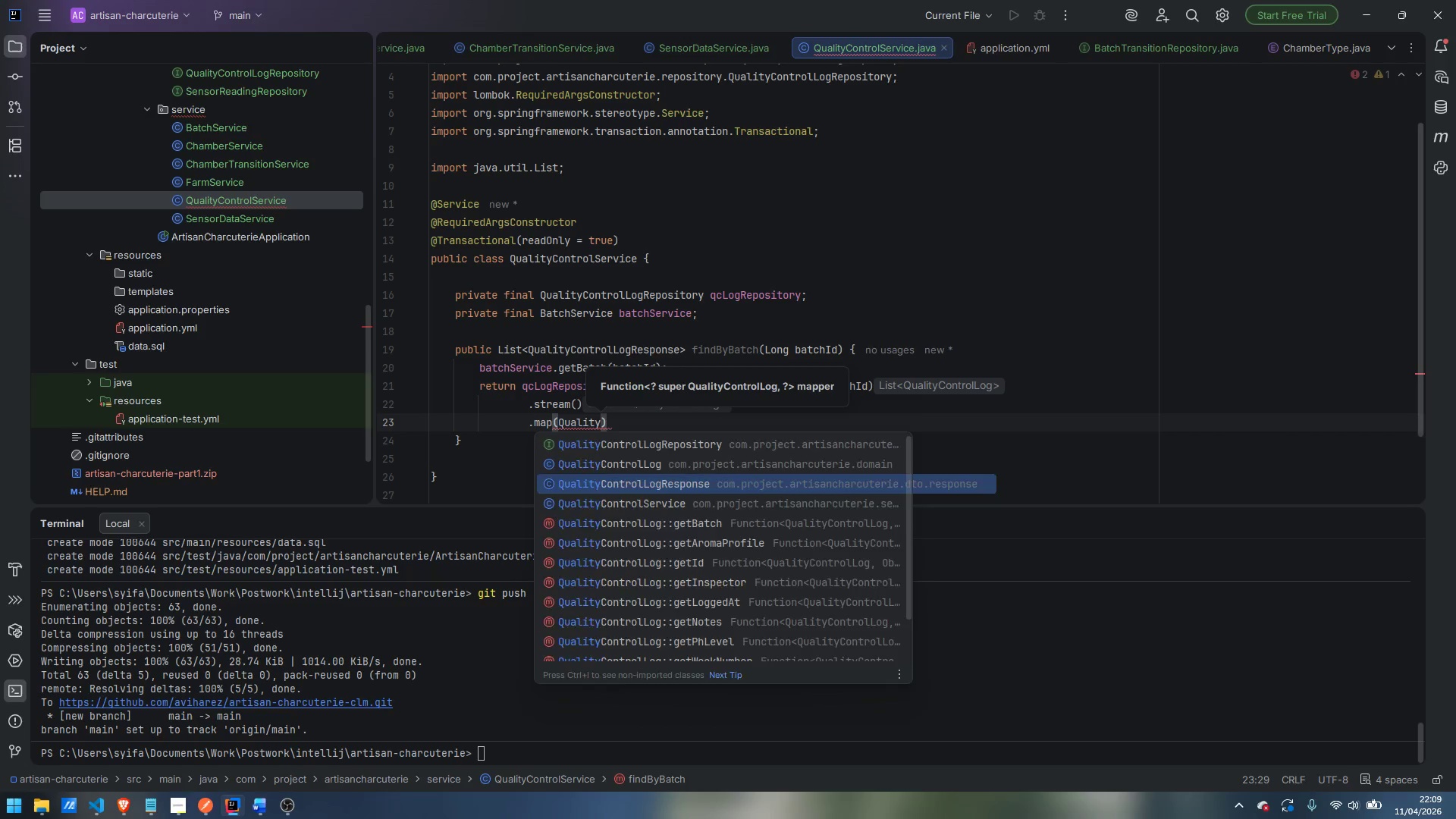 
key(Enter)
 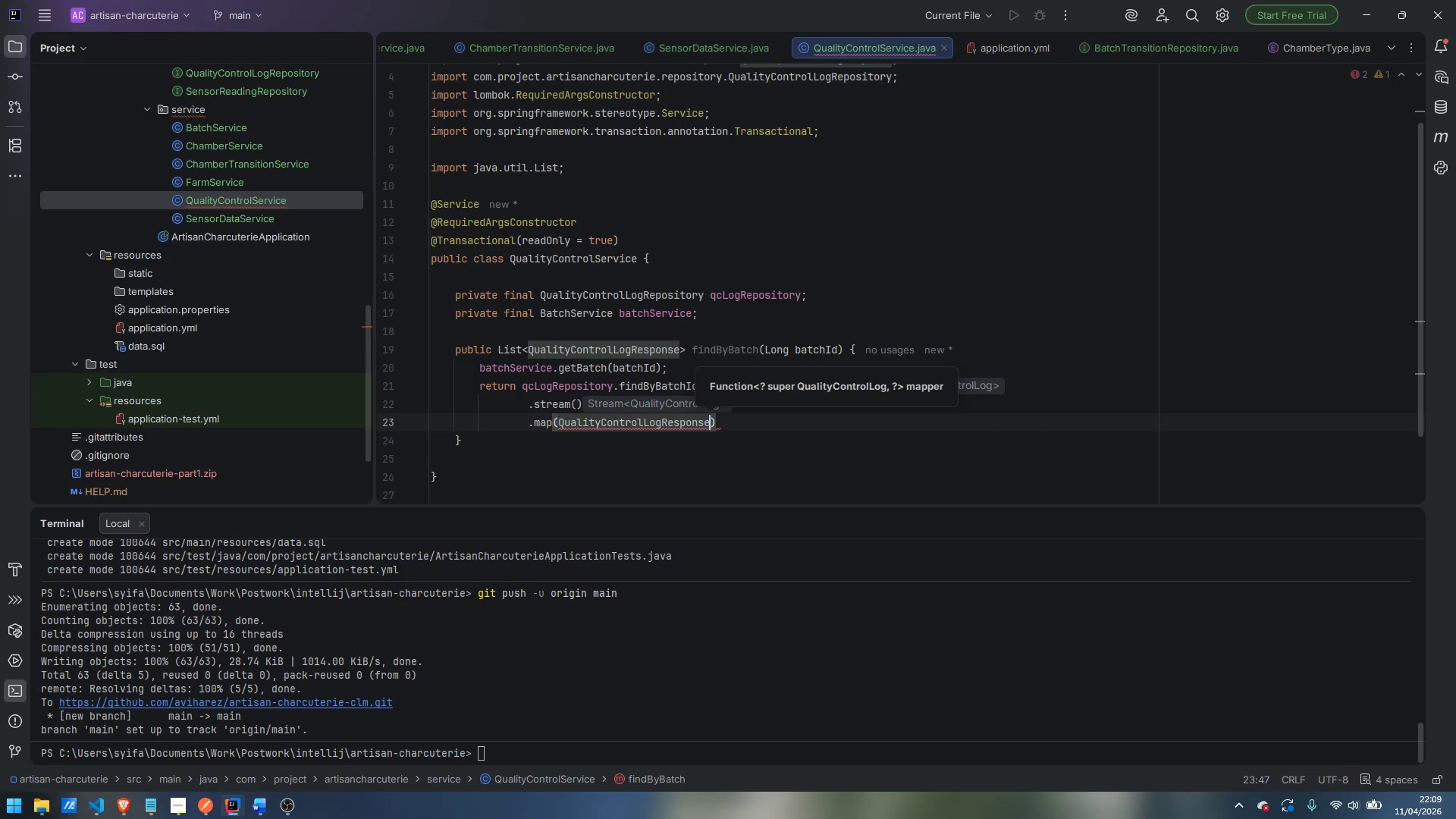 
type(::fr)
 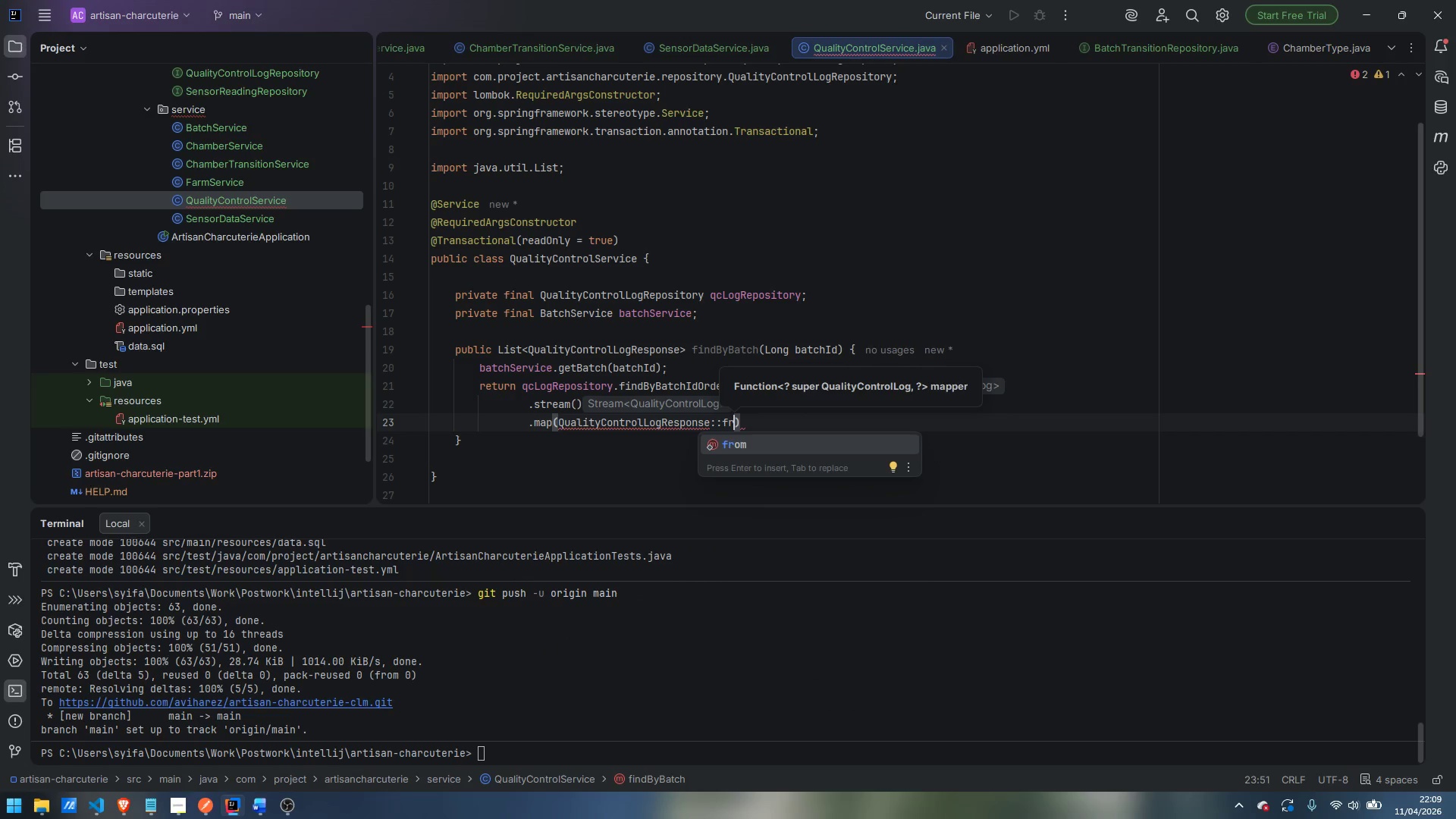 
key(Enter)
 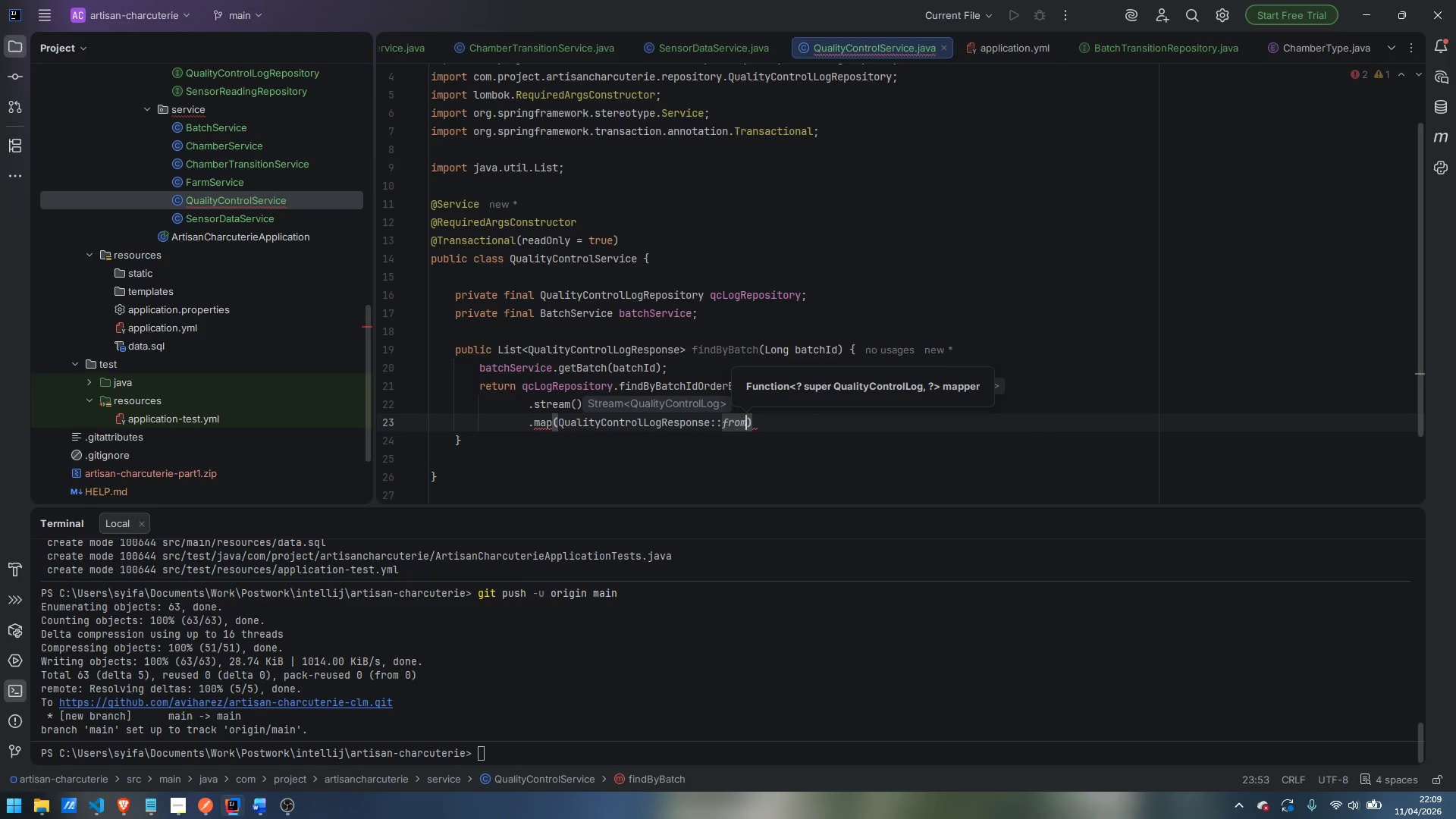 
key(ArrowRight)
 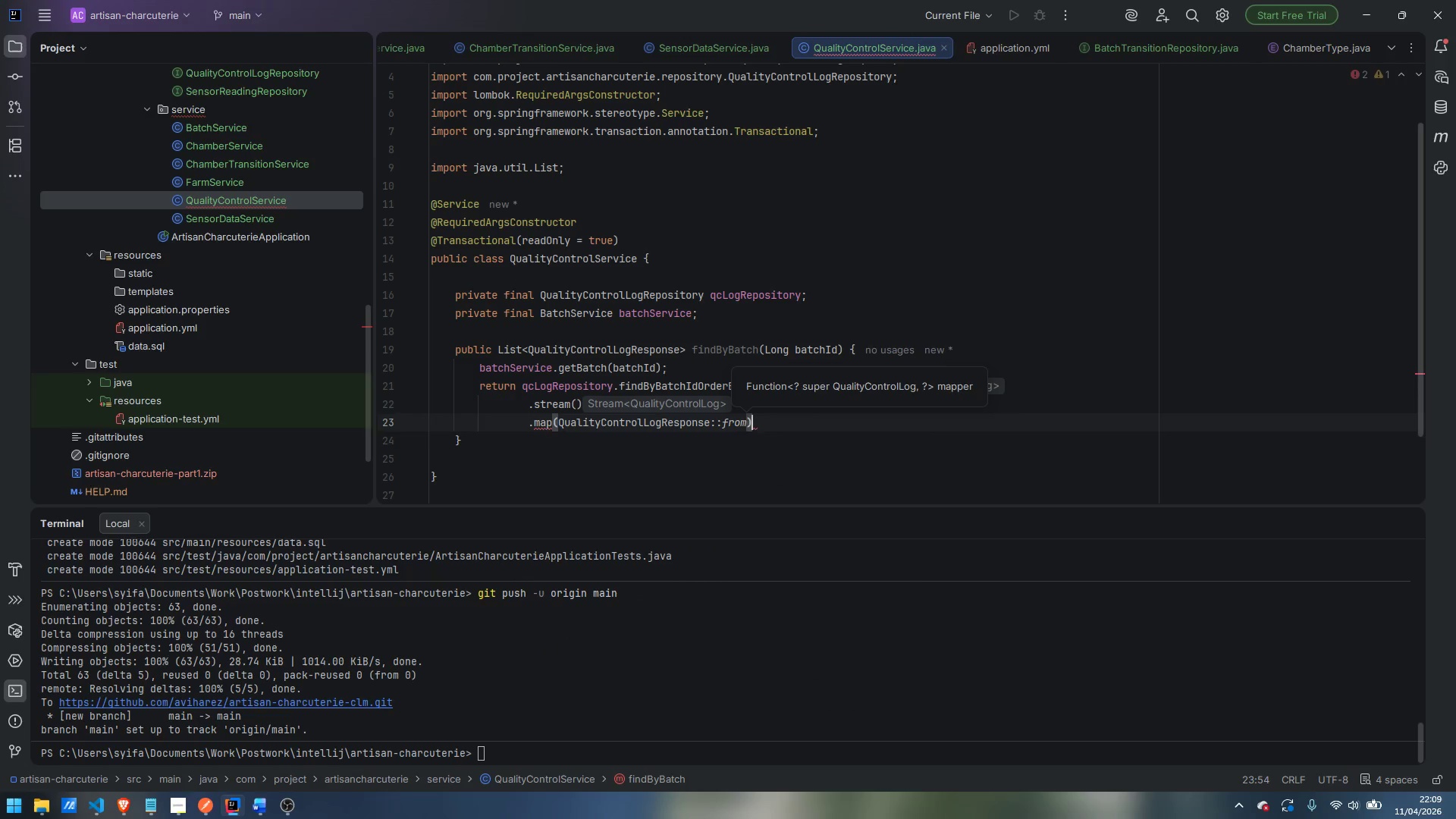 
key(Enter)
 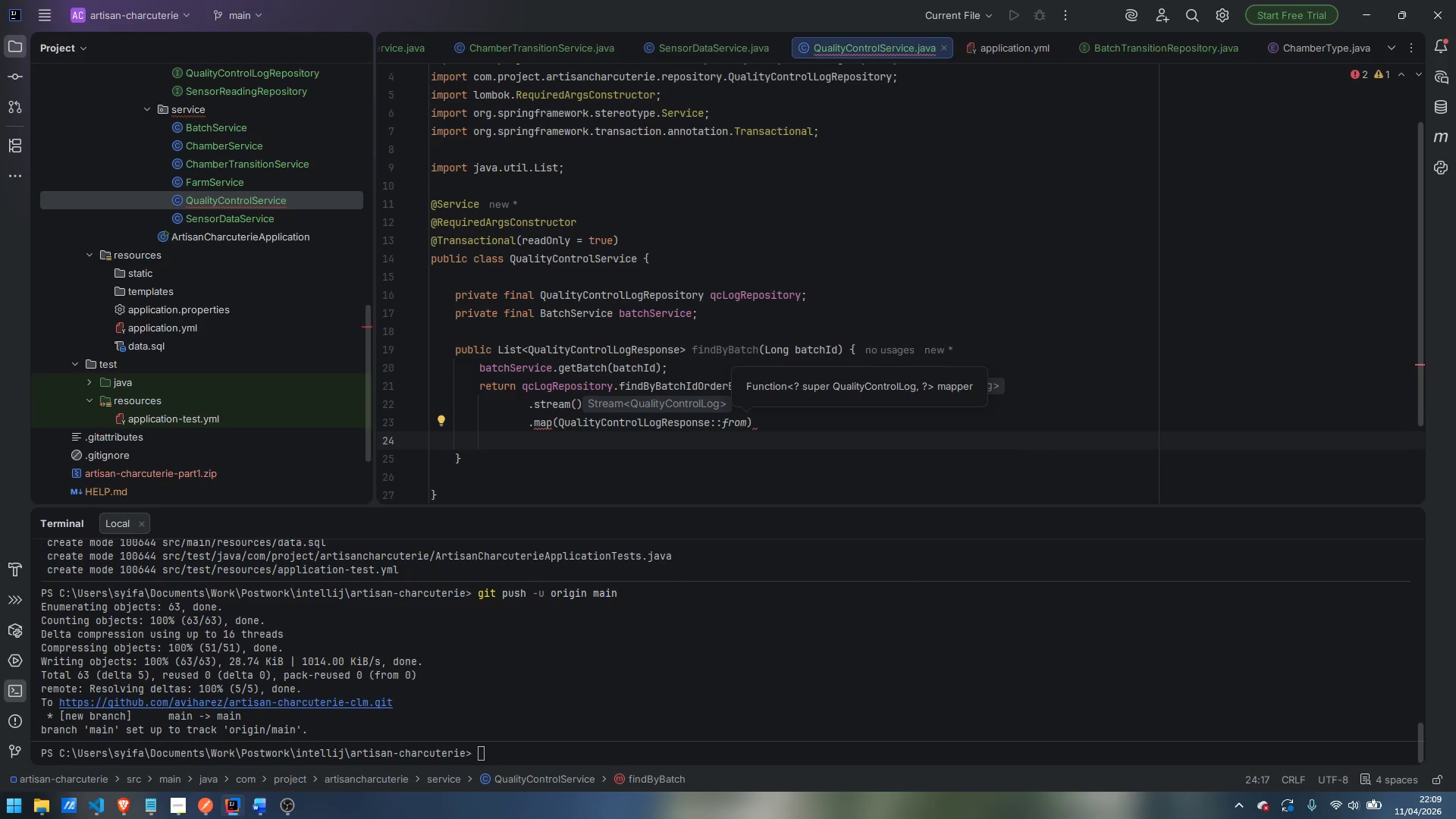 
type(.toList)
 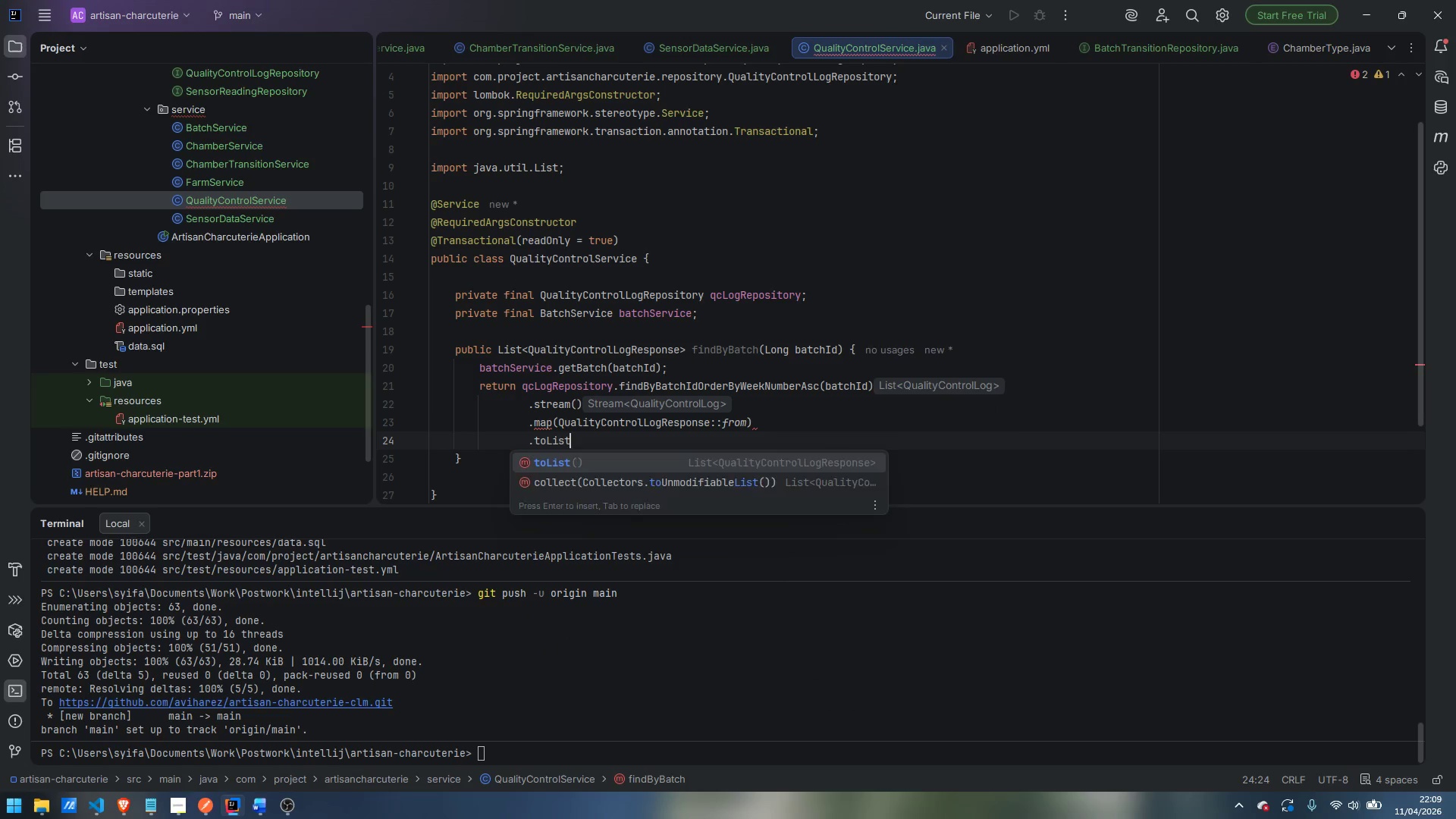 
key(Enter)
 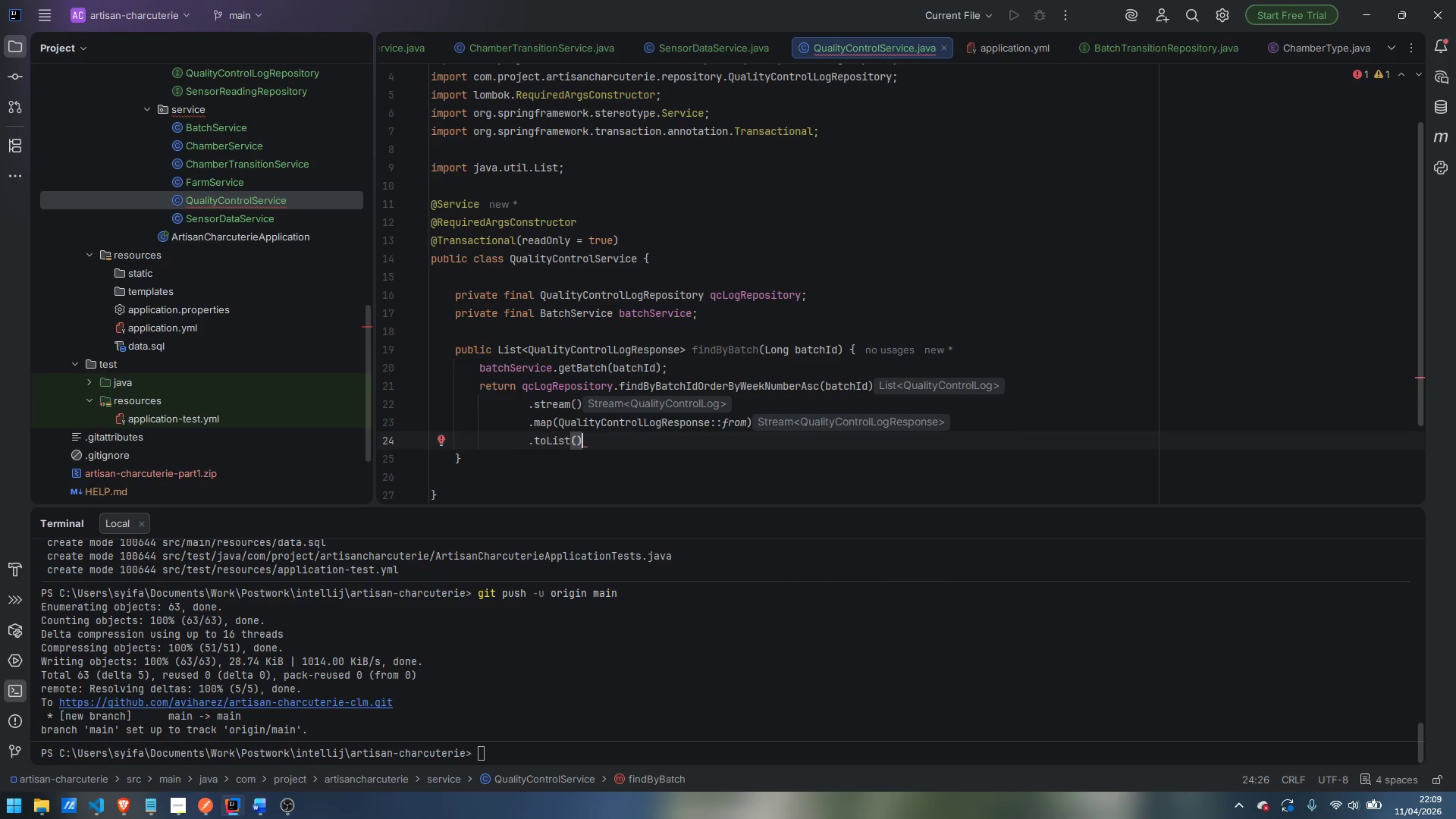 
key(Semicolon)
 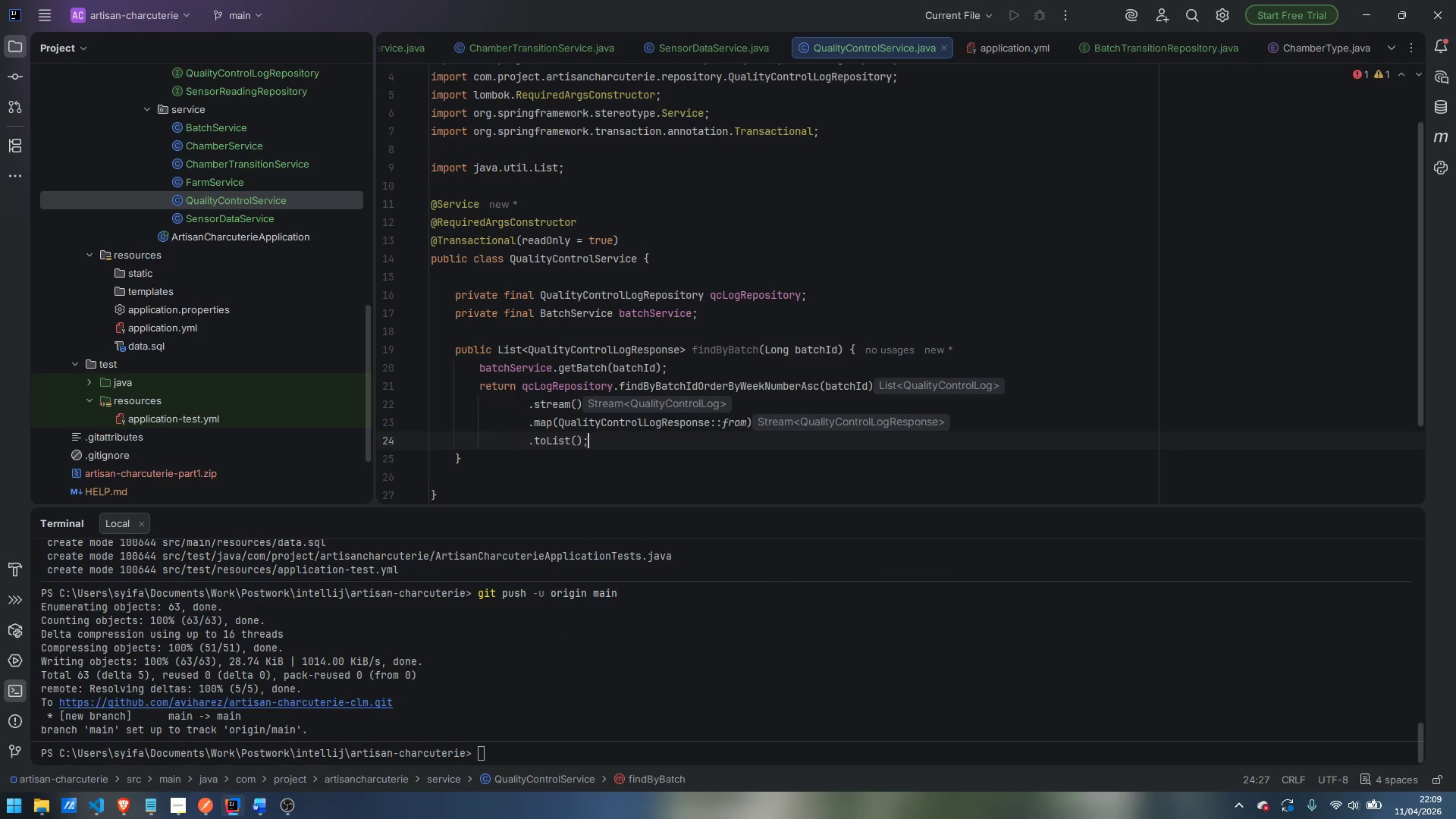 
key(ArrowDown)
 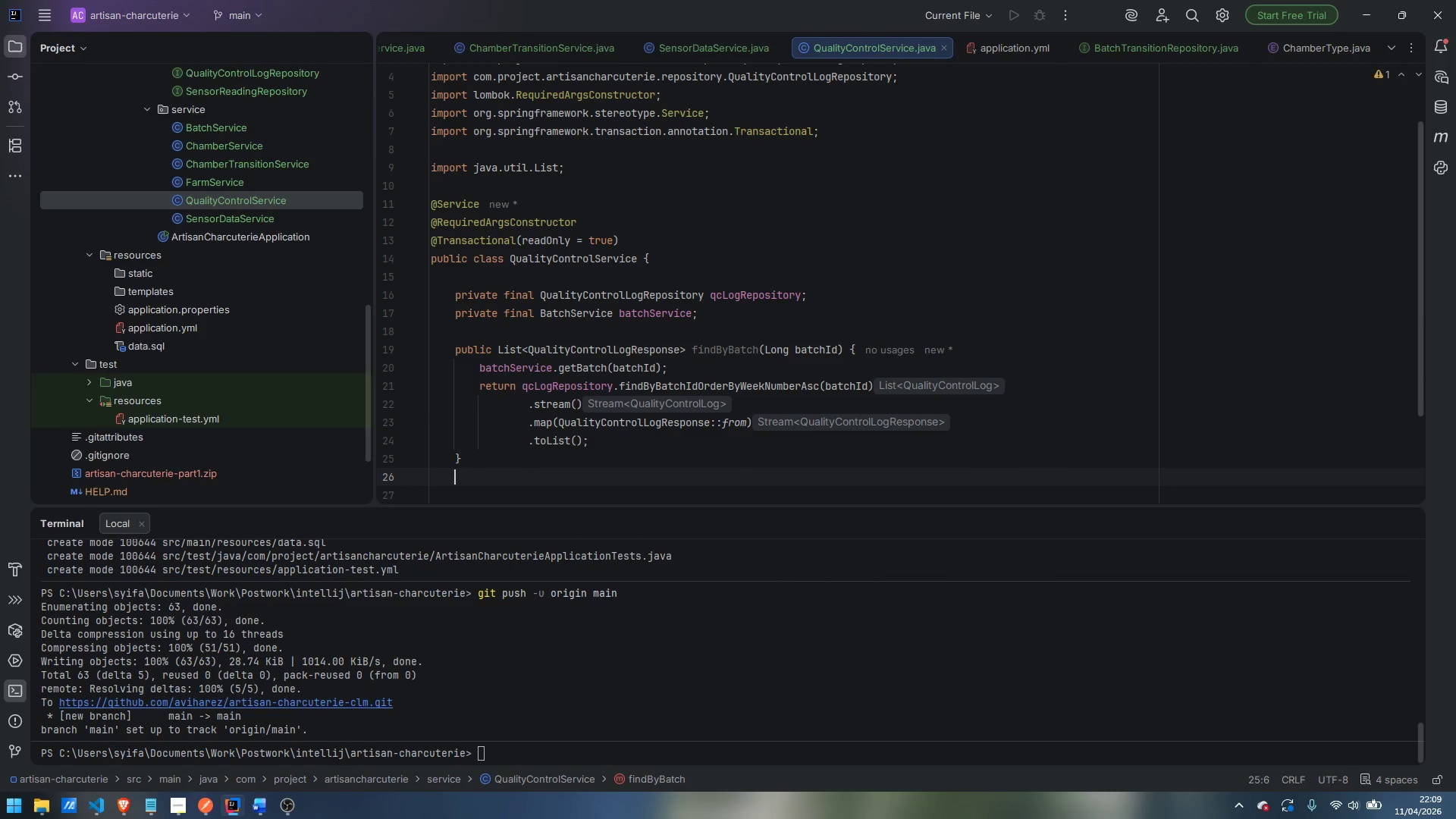 
key(Enter)
 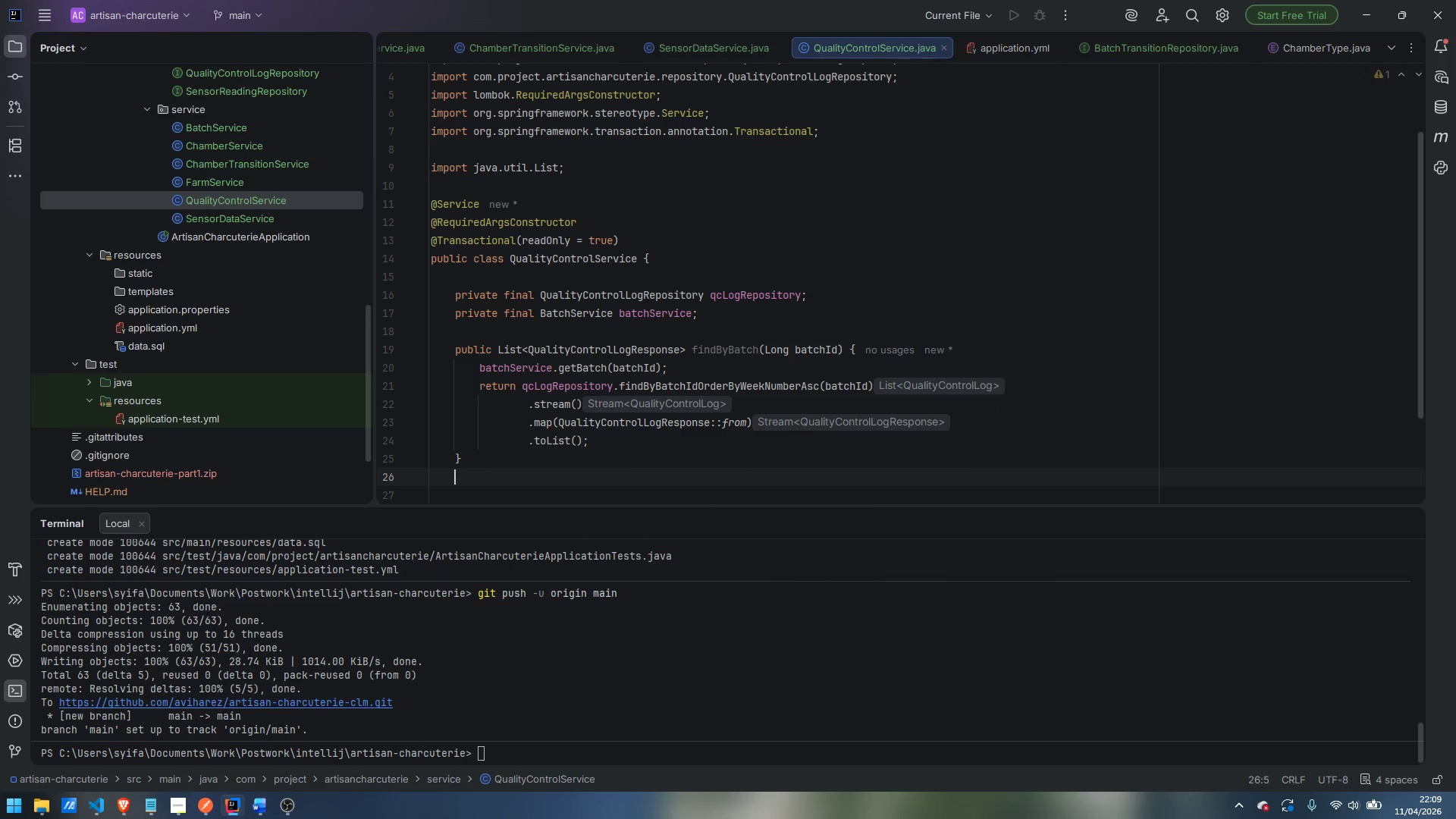 
key(Enter)
 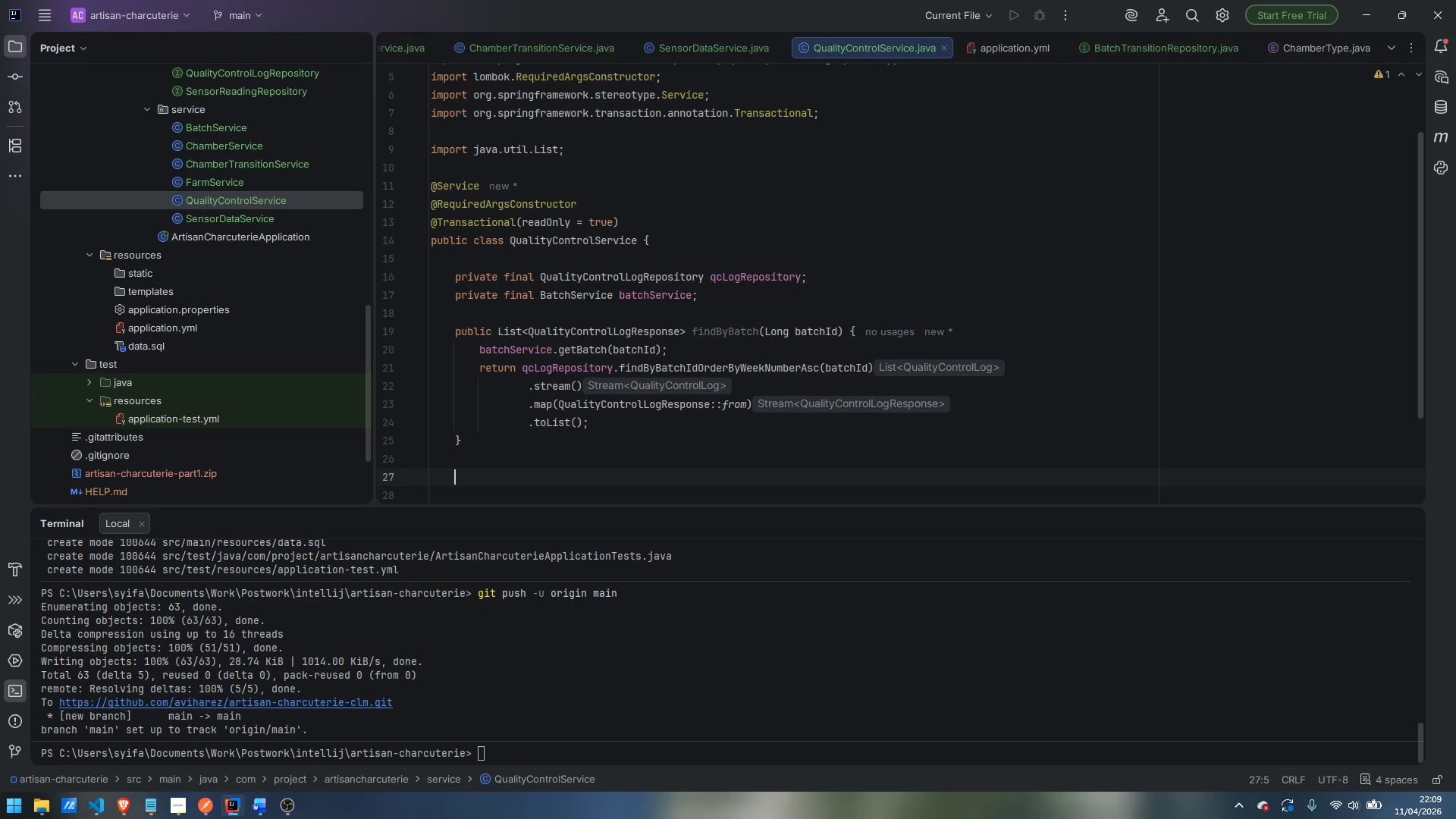 
wait(10.2)
 